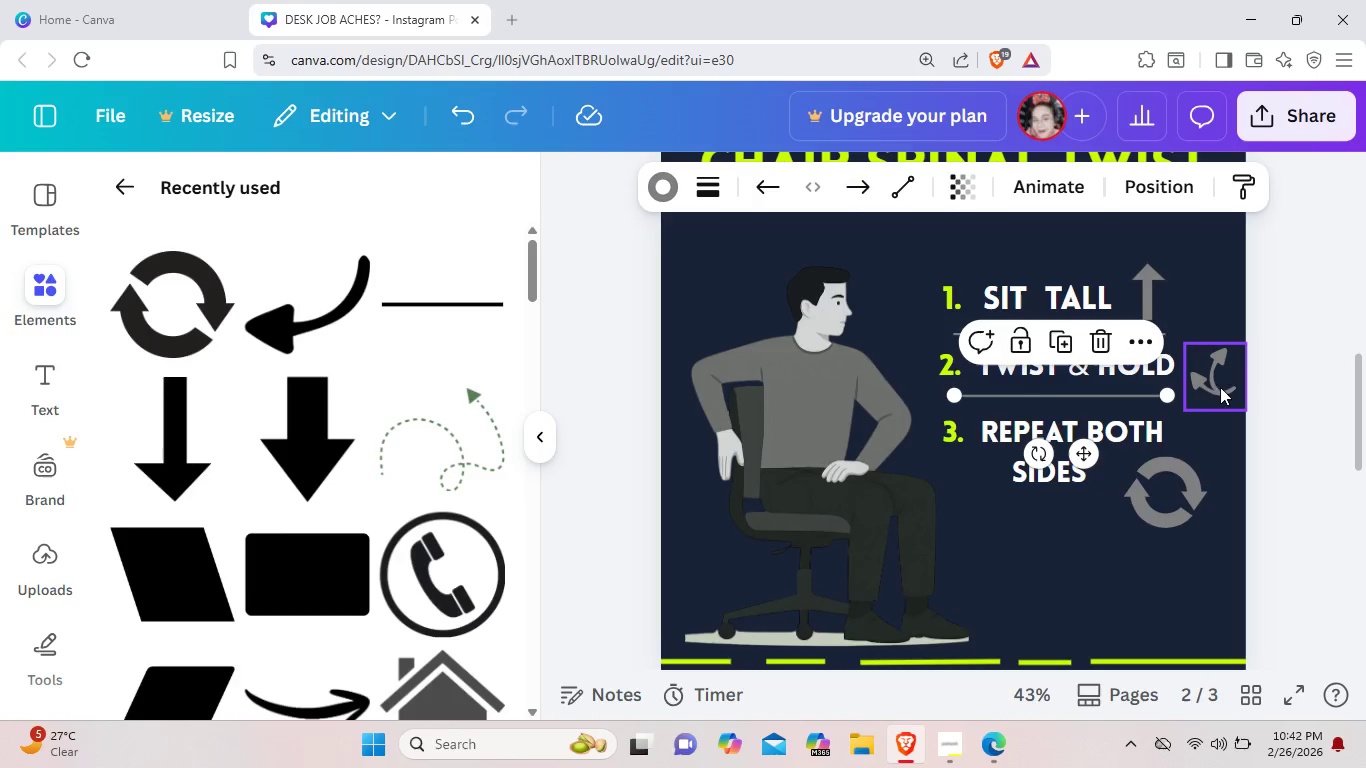 
left_click_drag(start_coordinate=[1206, 387], to_coordinate=[1200, 384])
 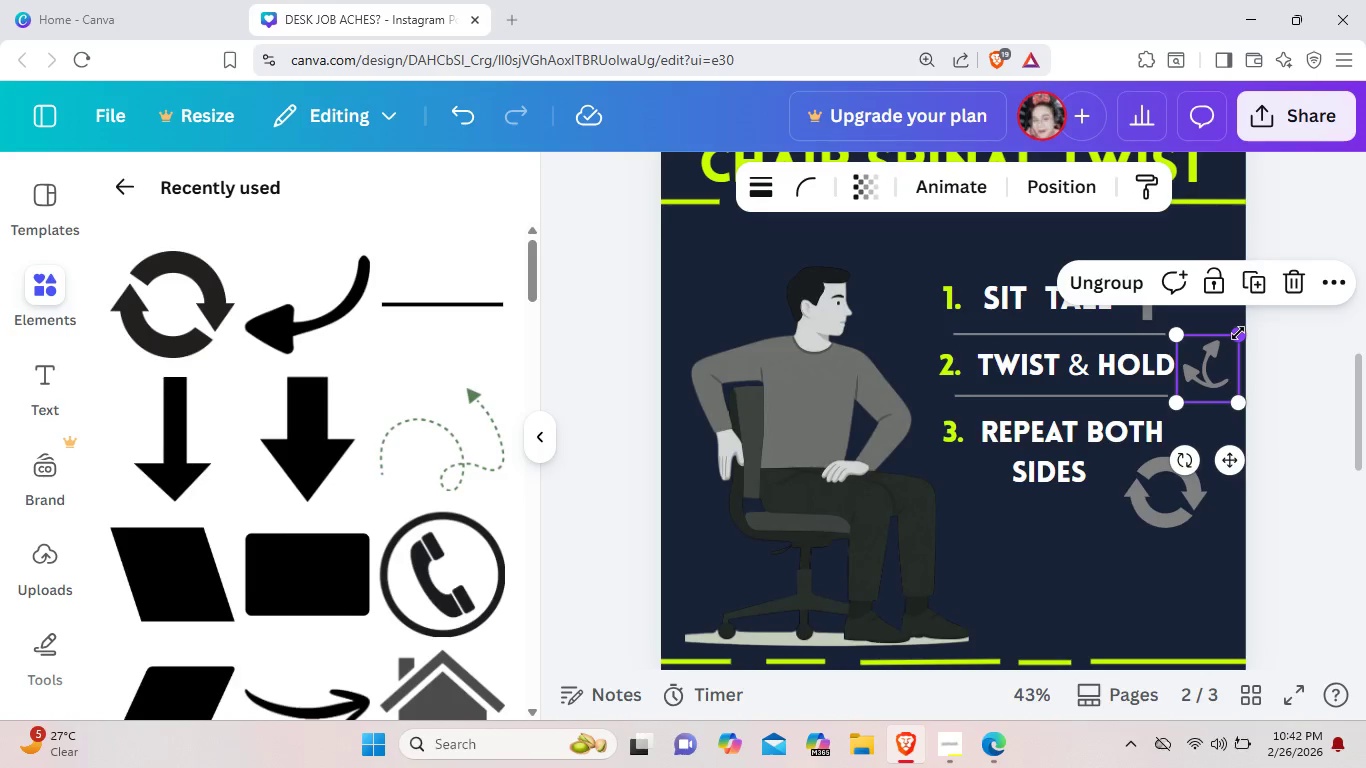 
left_click_drag(start_coordinate=[1238, 333], to_coordinate=[1240, 325])
 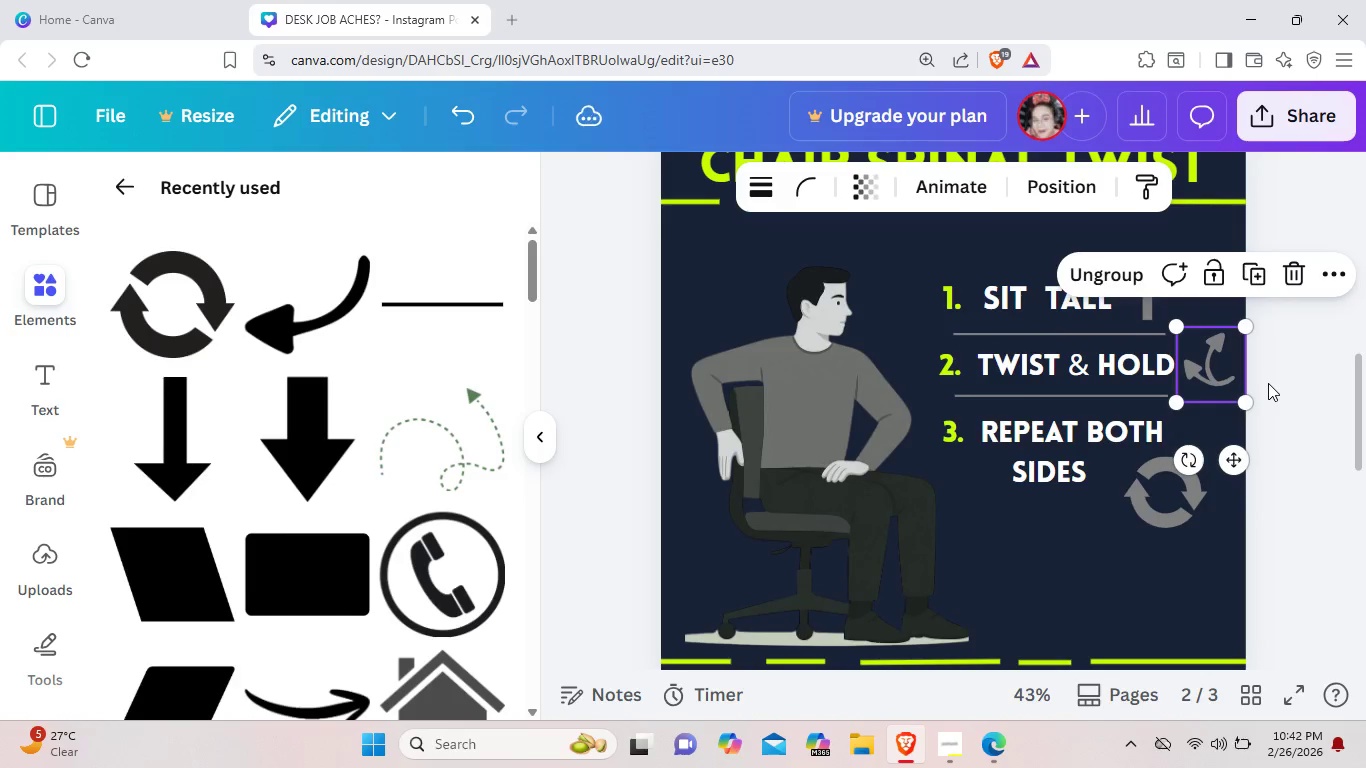 
left_click([1268, 383])
 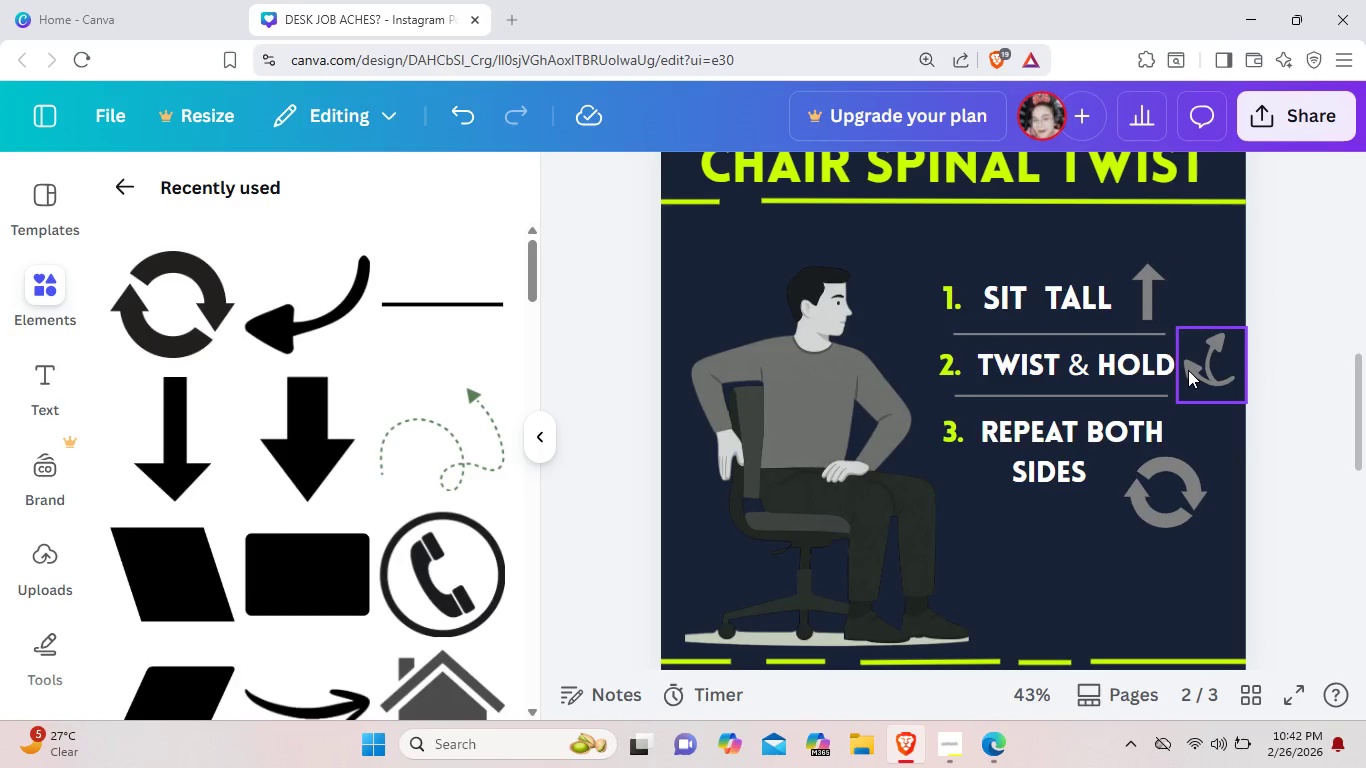 
left_click_drag(start_coordinate=[1188, 370], to_coordinate=[1183, 397])
 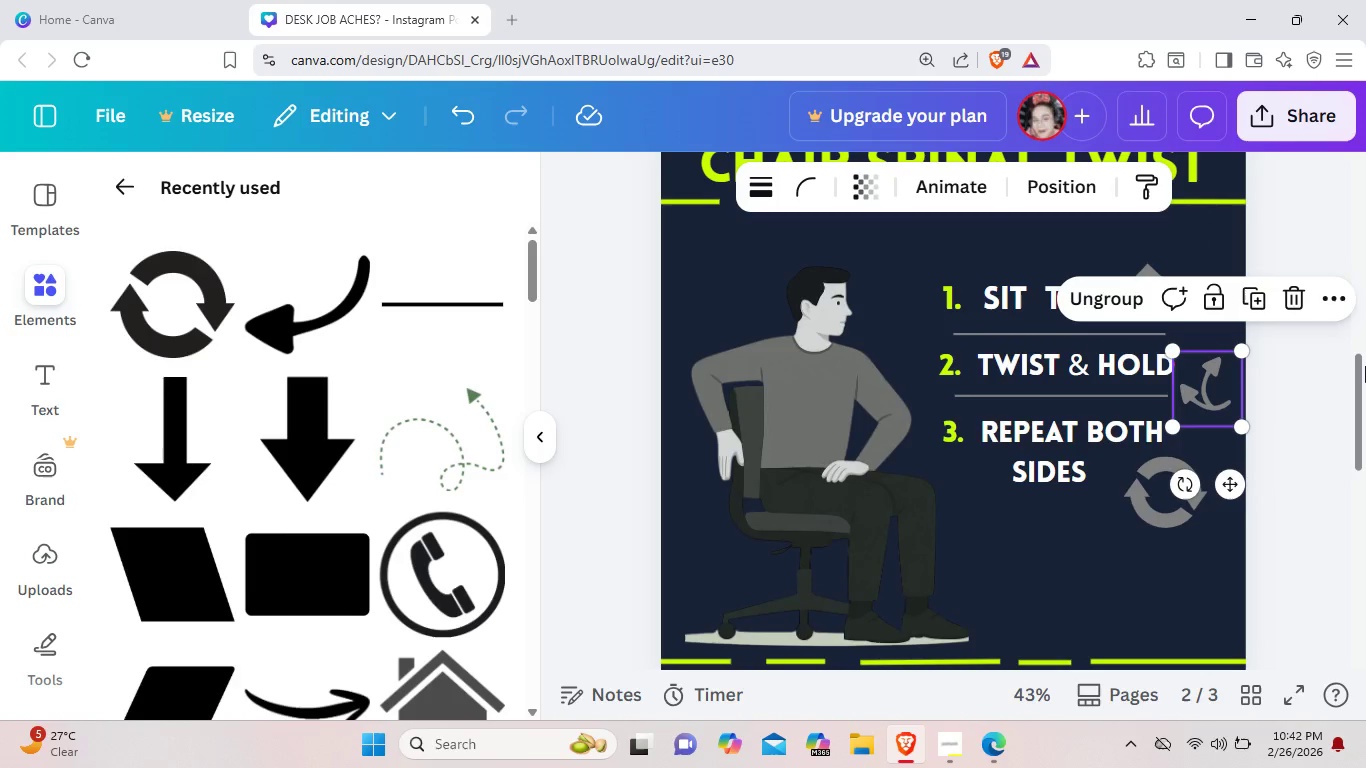 
left_click([1365, 366])
 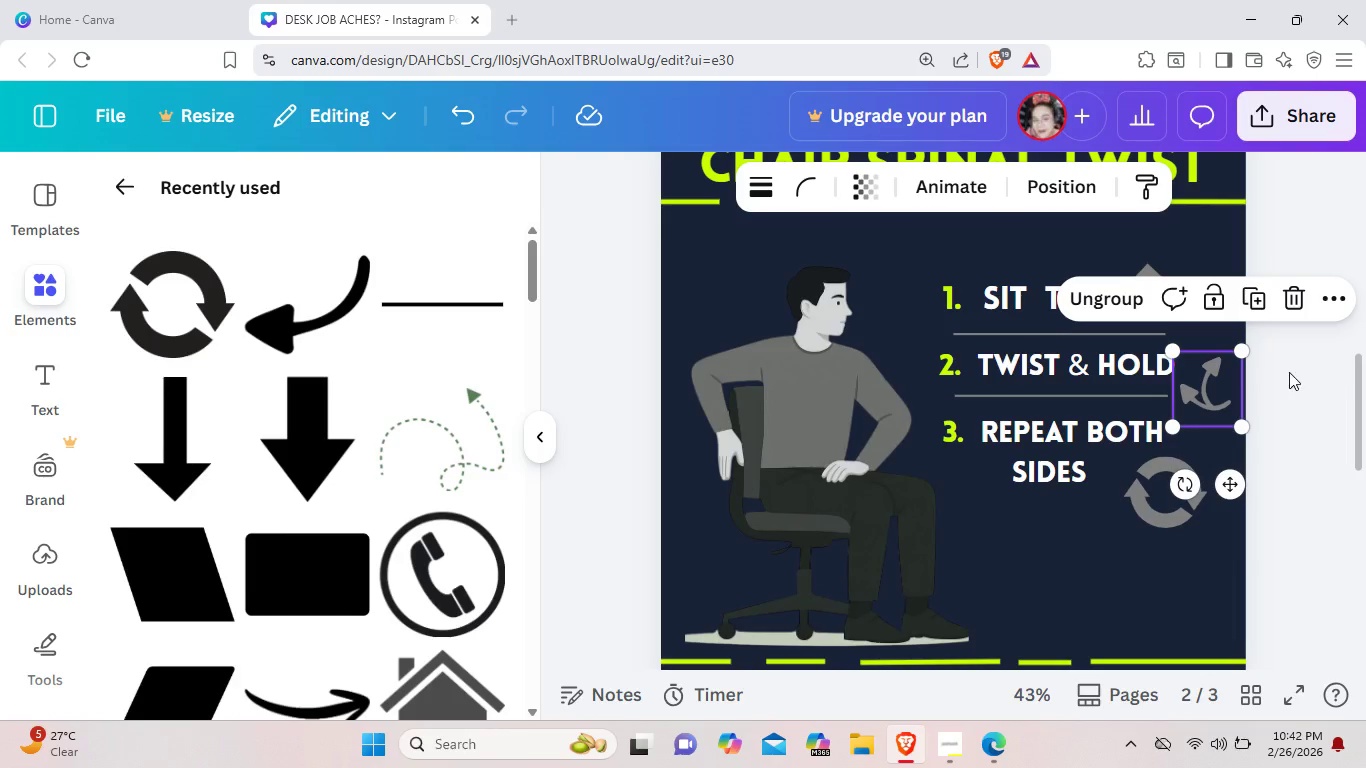 
left_click([1282, 374])
 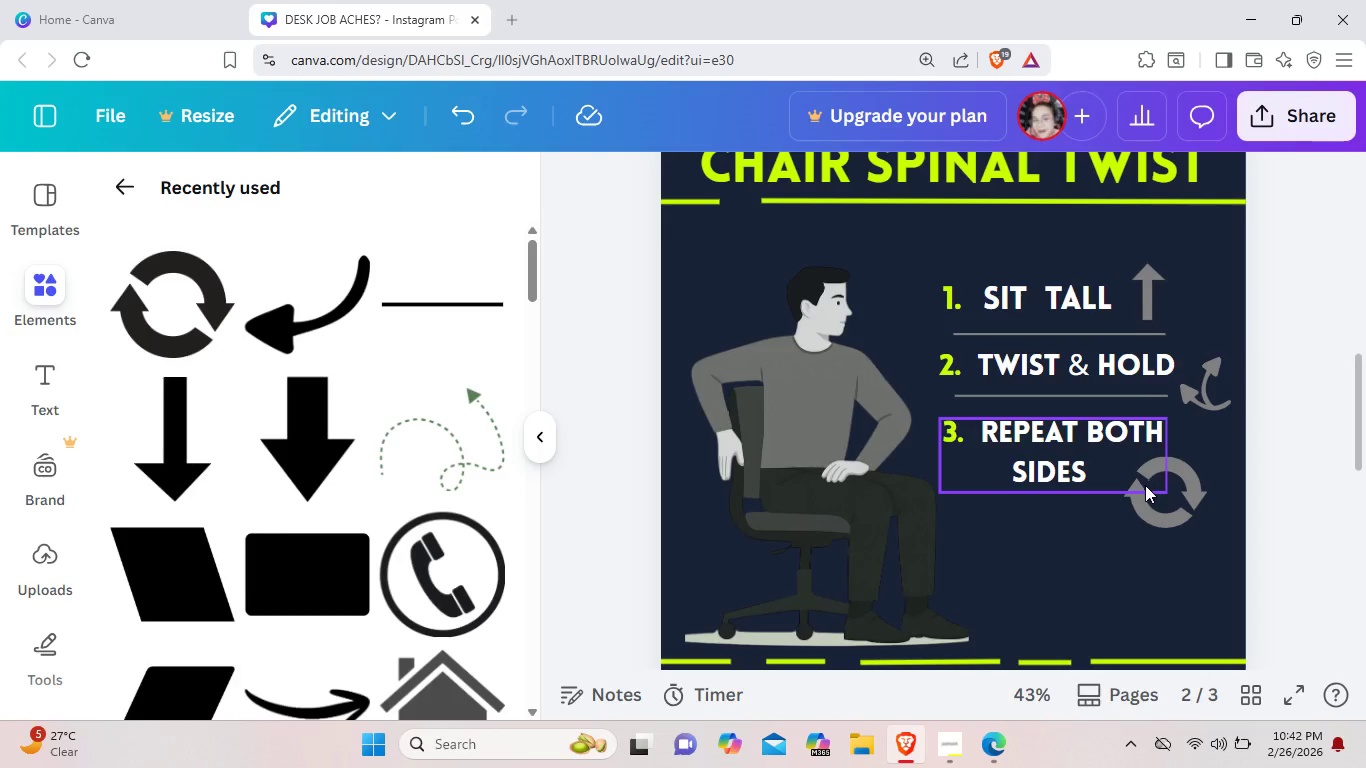 
left_click_drag(start_coordinate=[1154, 491], to_coordinate=[1147, 494])
 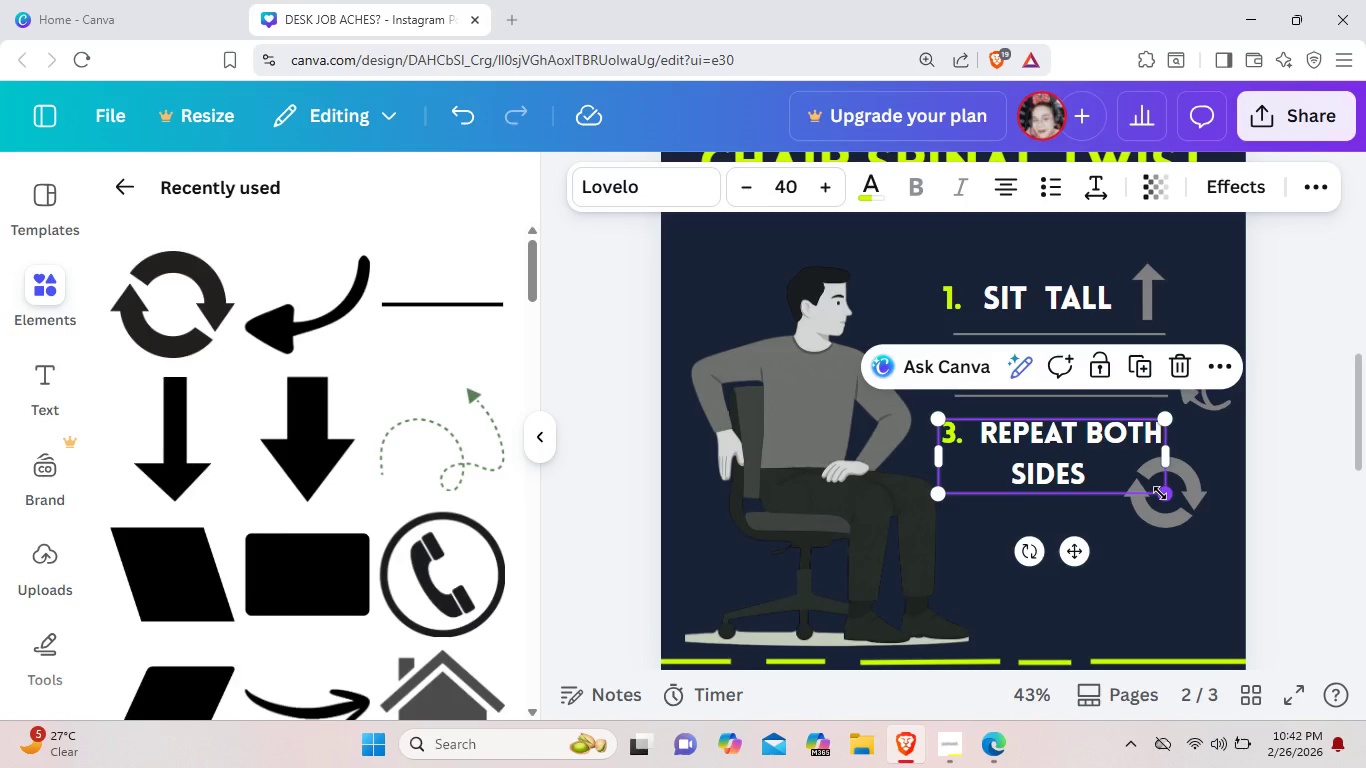 
key(Control+Z)
 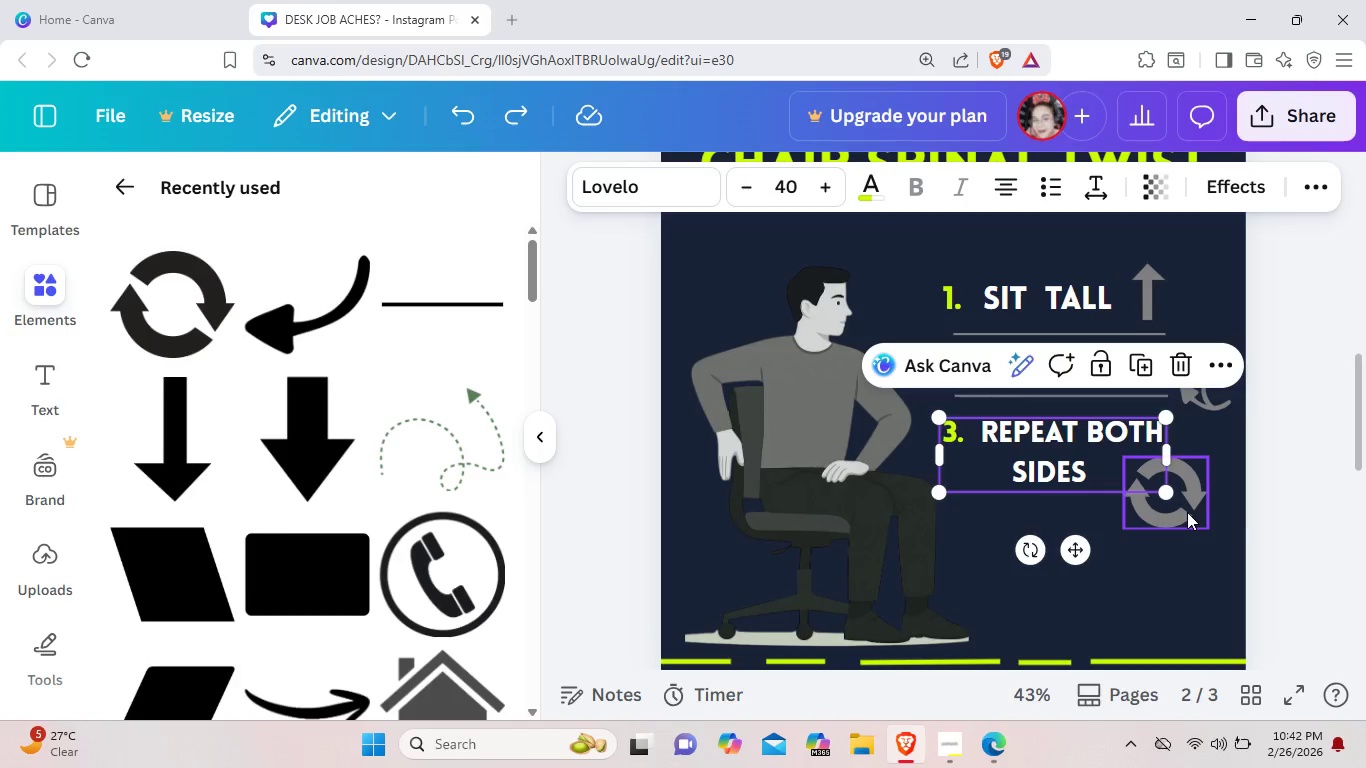 
left_click_drag(start_coordinate=[1187, 512], to_coordinate=[1166, 514])
 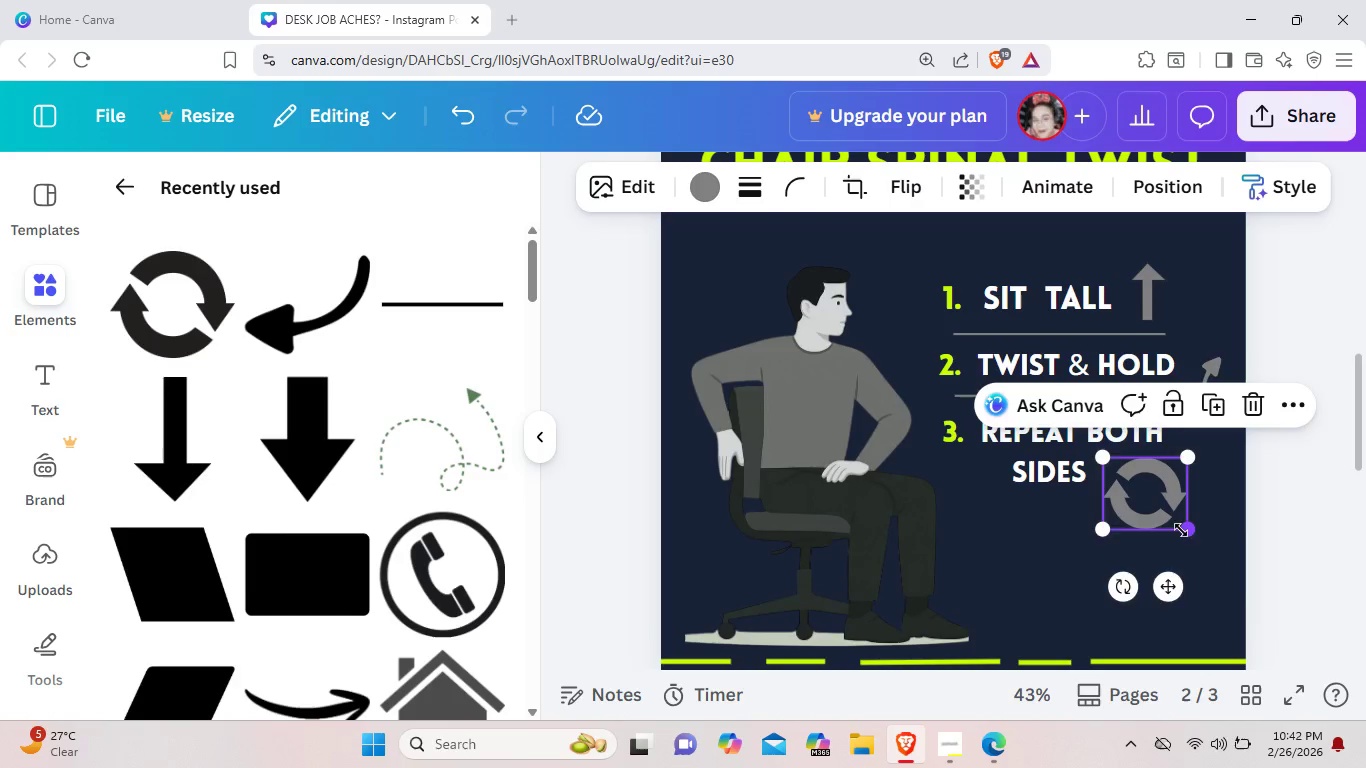 
left_click_drag(start_coordinate=[1184, 531], to_coordinate=[1175, 525])
 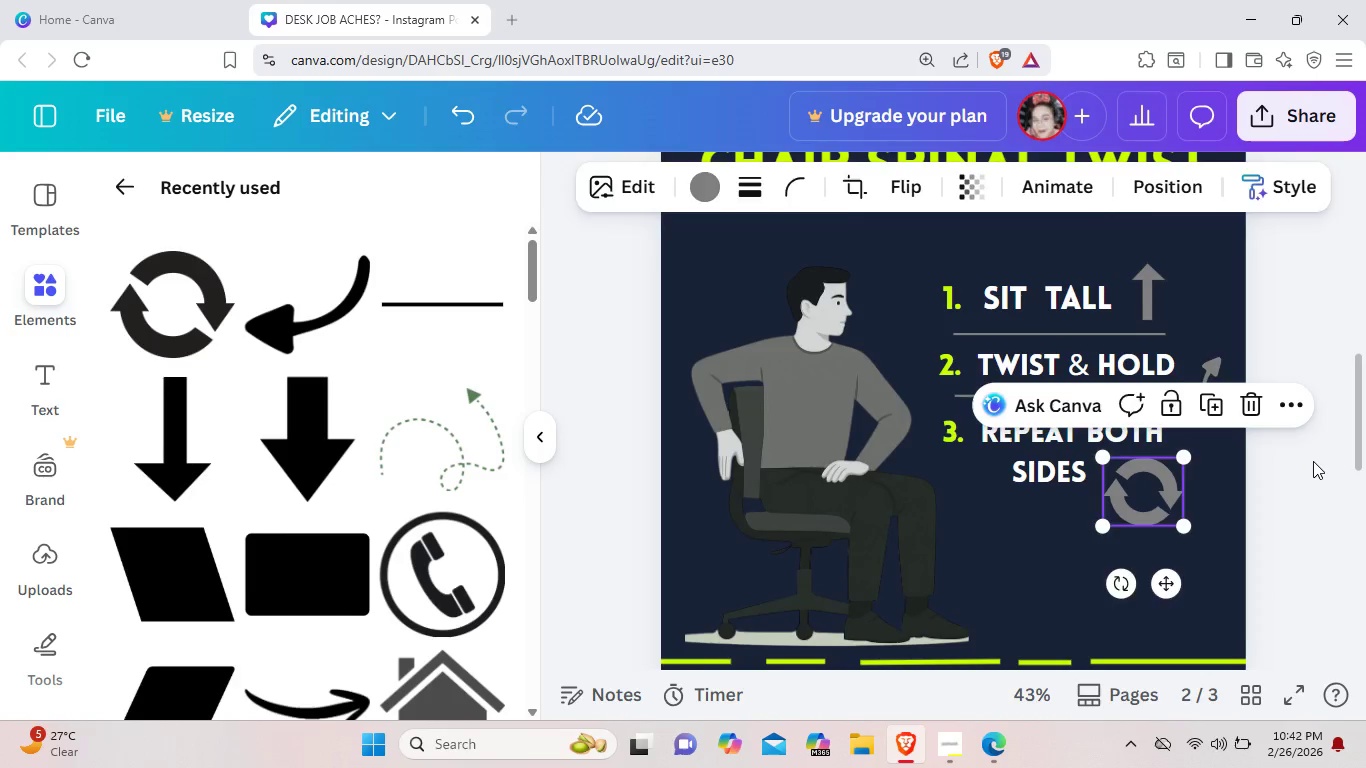 
left_click([1313, 461])
 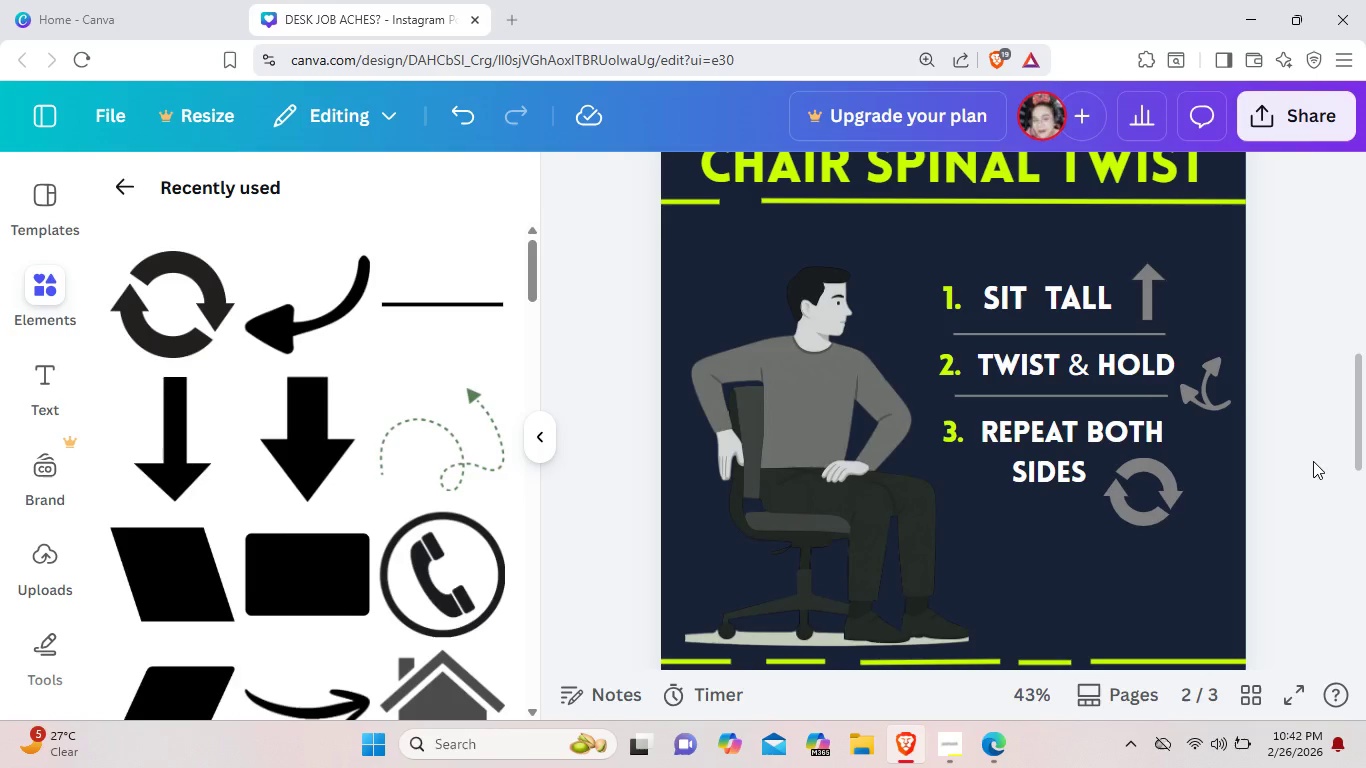 
scroll: coordinate [1313, 461], scroll_direction: down, amount: 5.0
 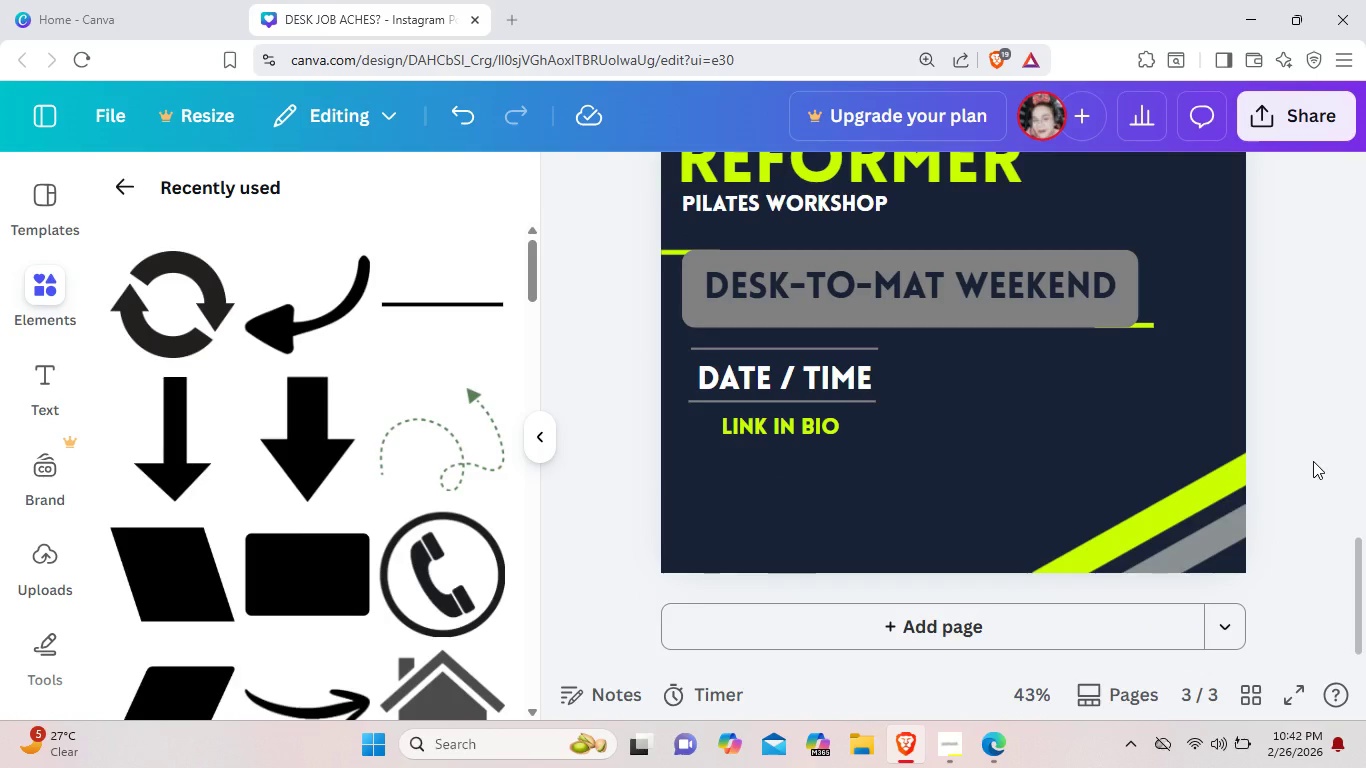 
scroll: coordinate [1313, 461], scroll_direction: up, amount: 2.0
 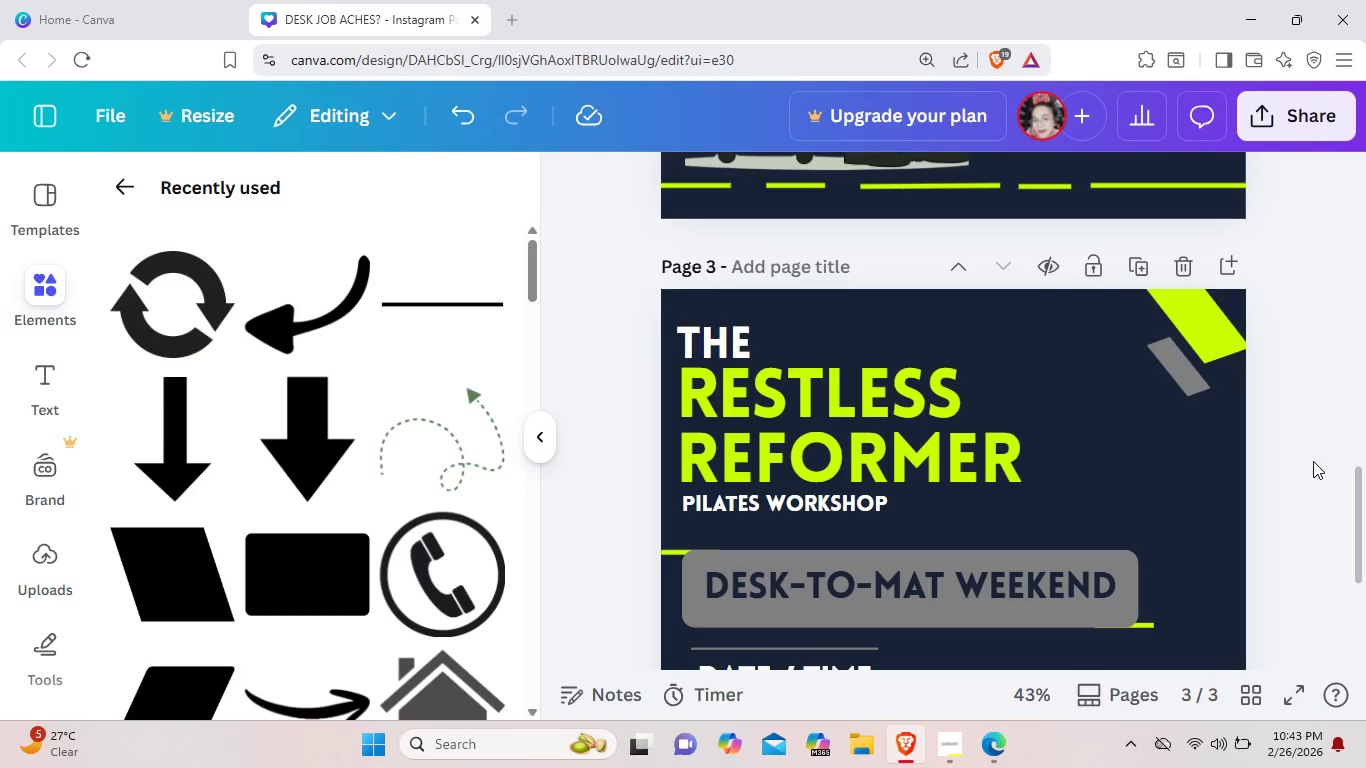 
wait(17.5)
 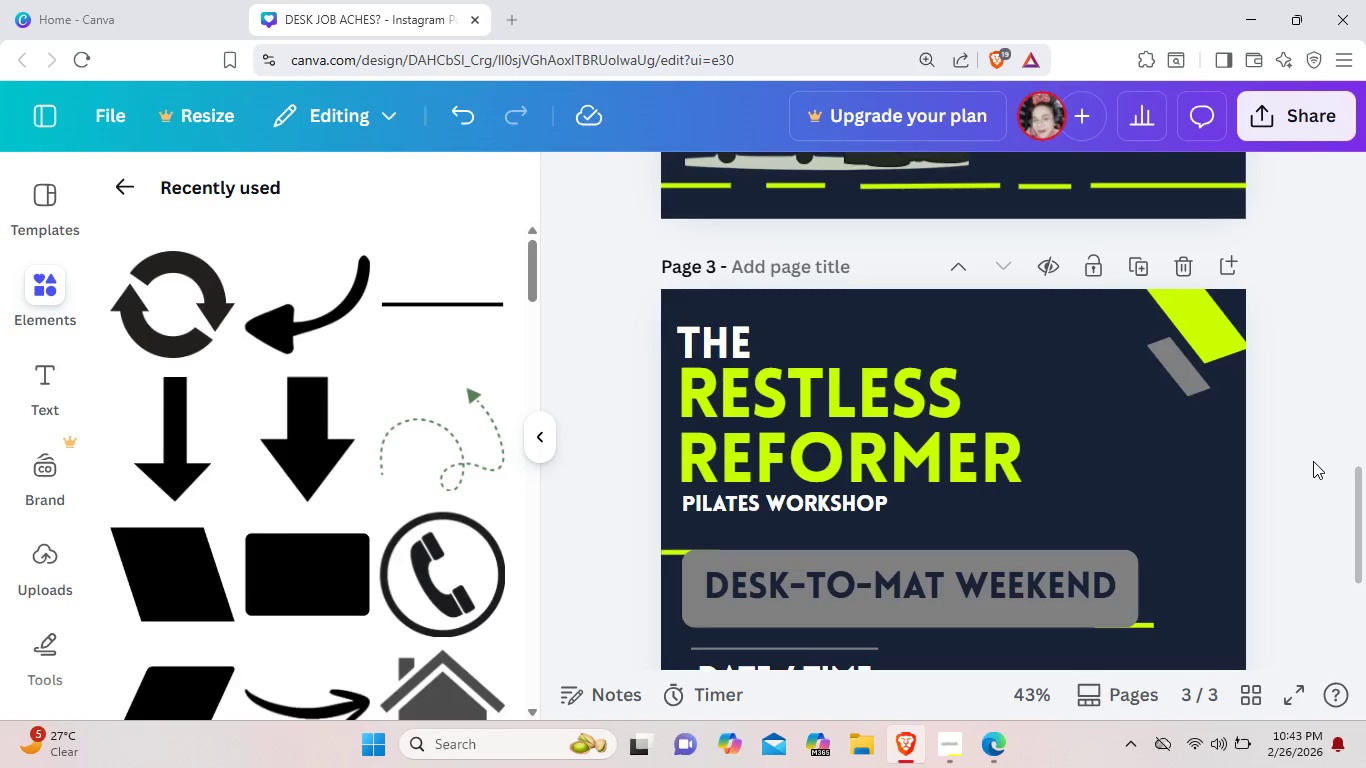 
scroll: coordinate [1311, 459], scroll_direction: up, amount: 8.0
 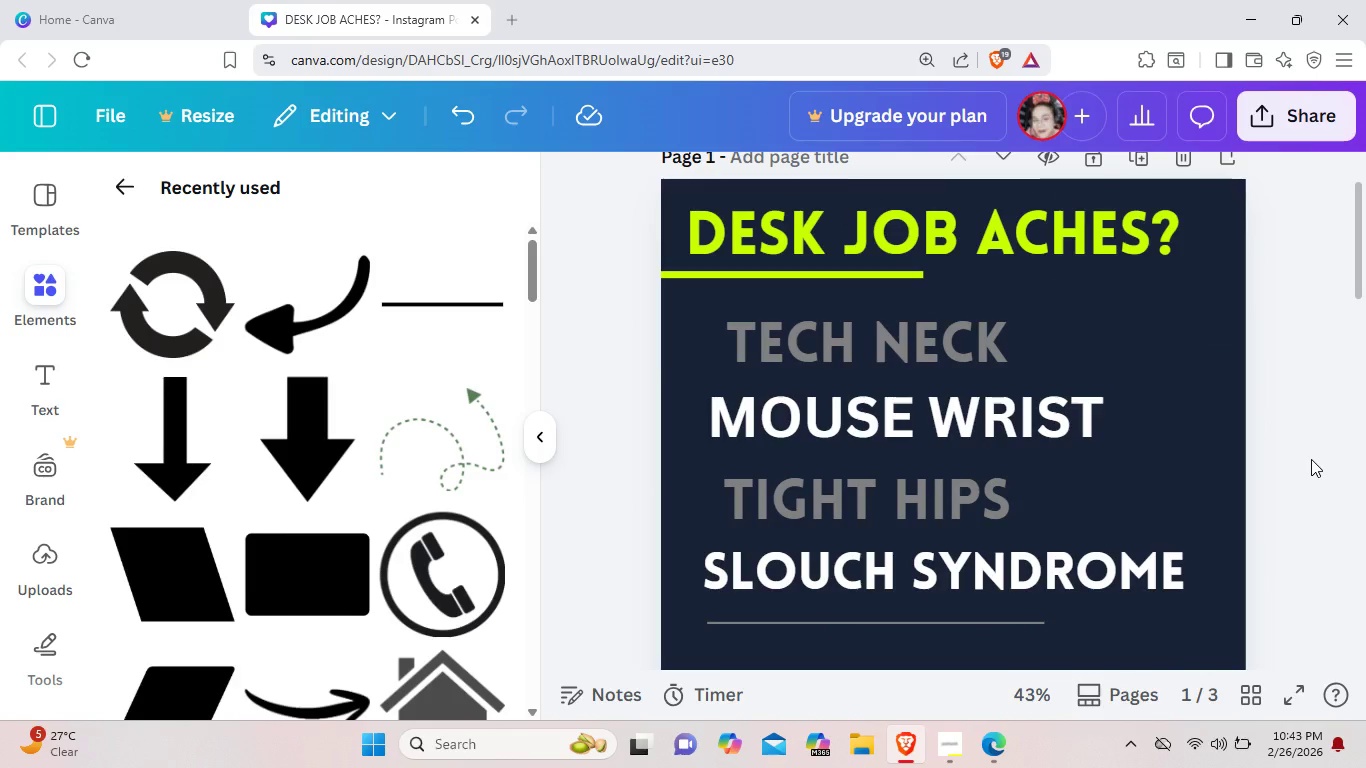 
scroll: coordinate [1311, 459], scroll_direction: none, amount: 0.0
 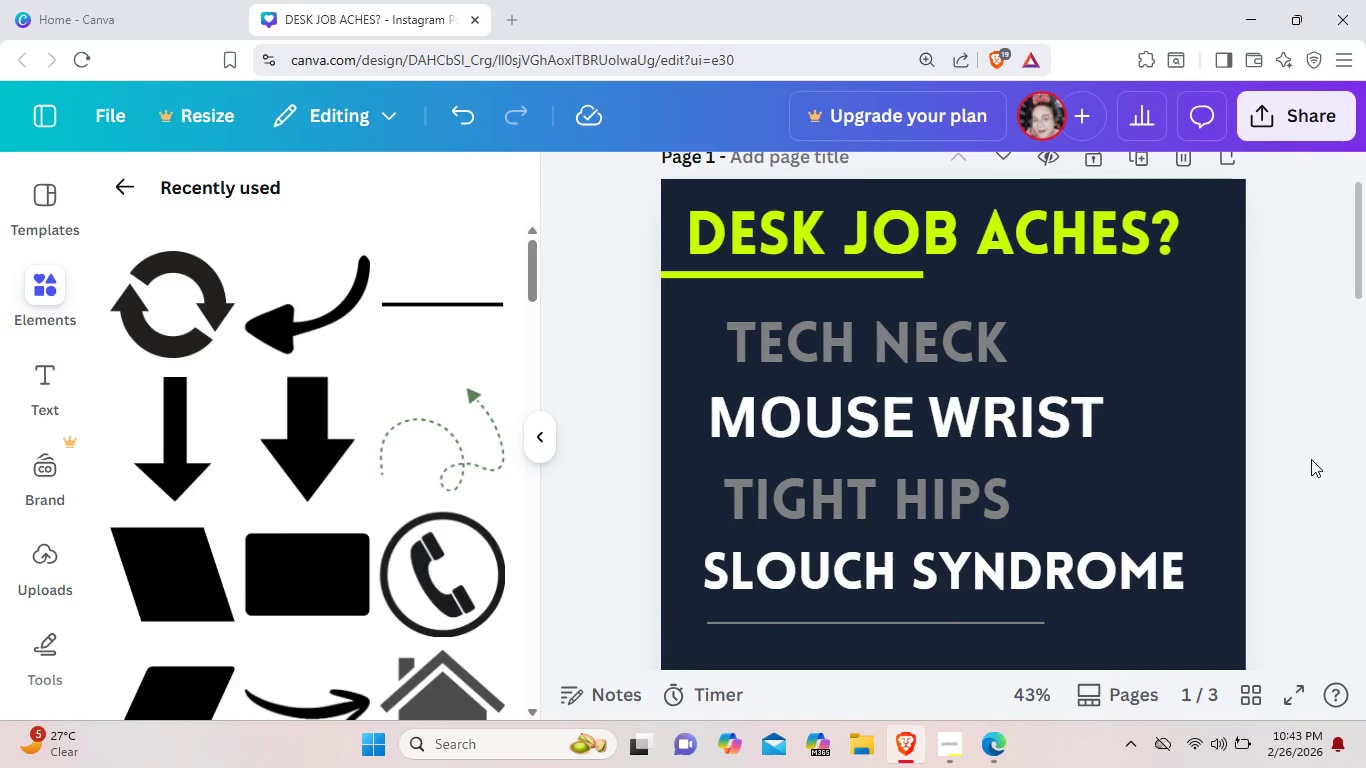 
wait(11.67)
 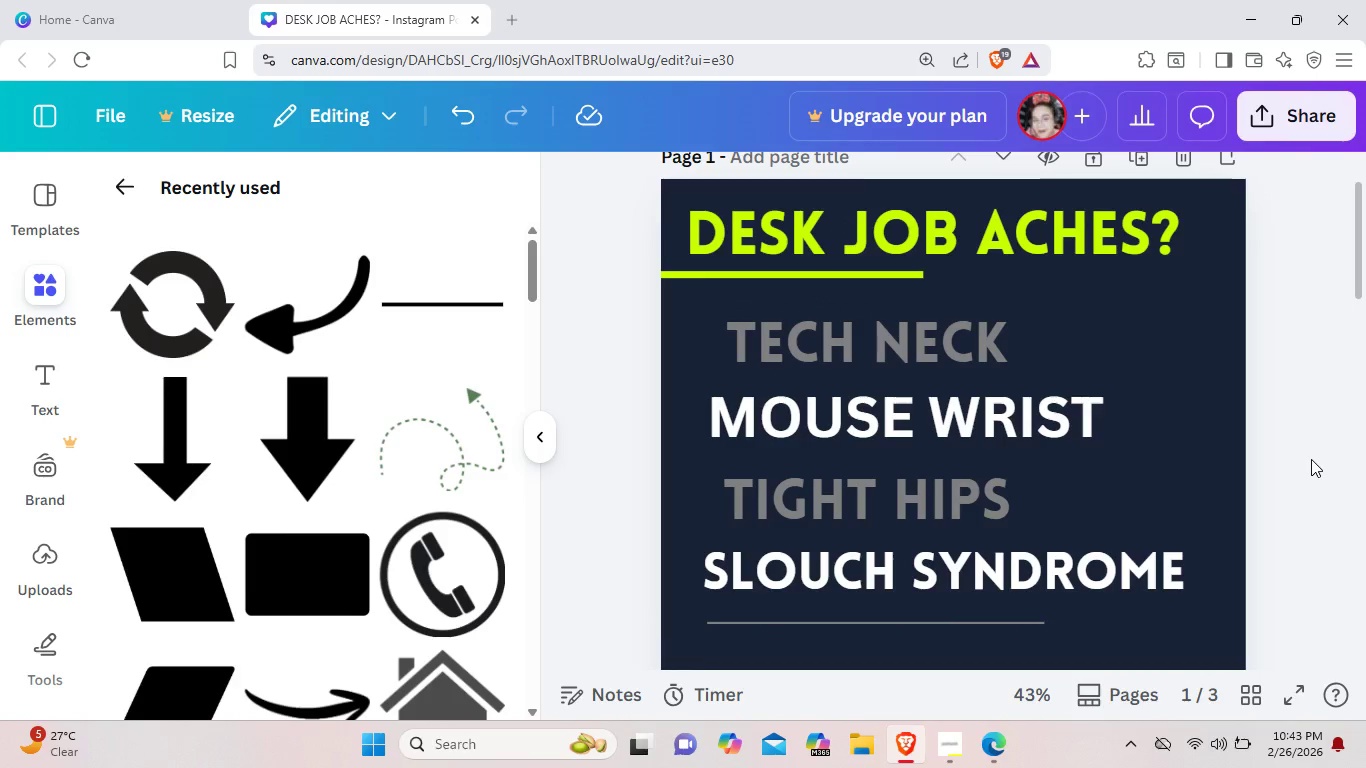 
left_click([323, 553])
 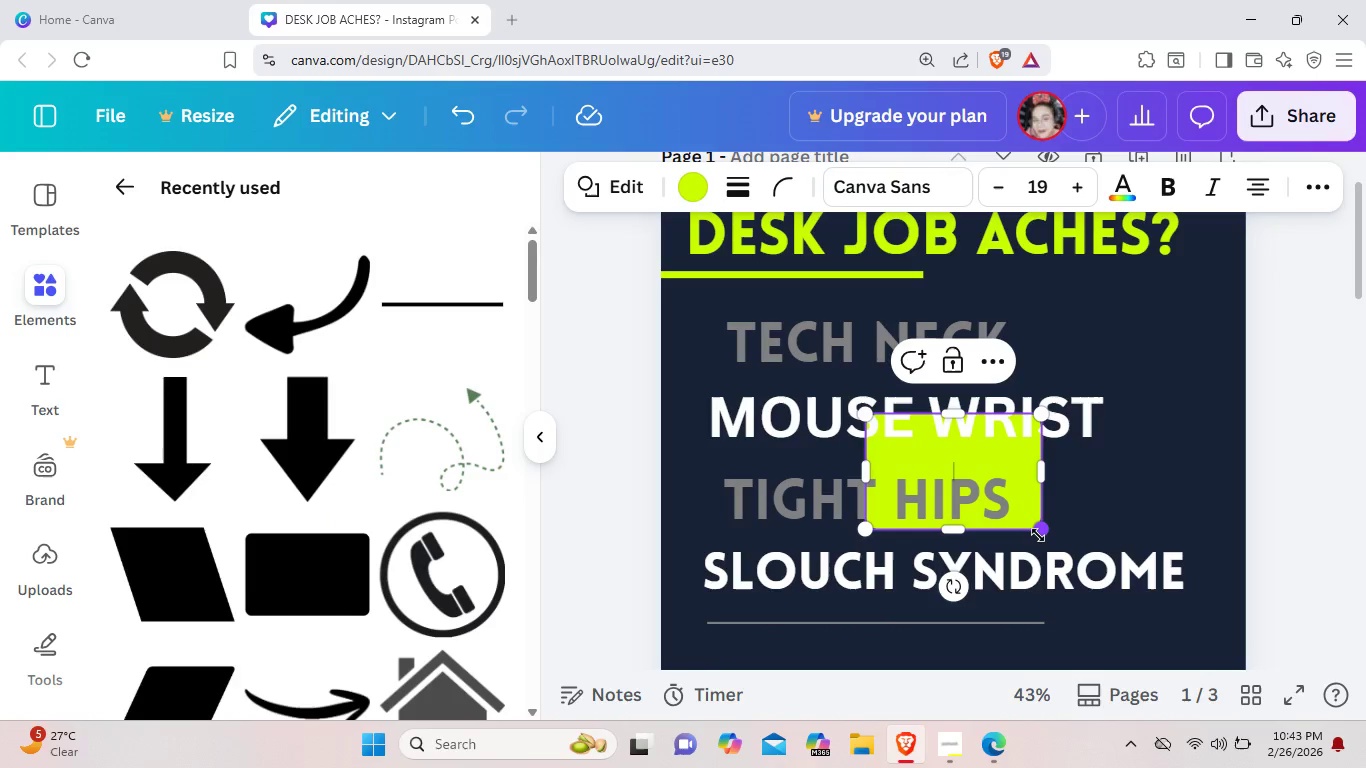 
left_click_drag(start_coordinate=[1046, 478], to_coordinate=[1324, 488])
 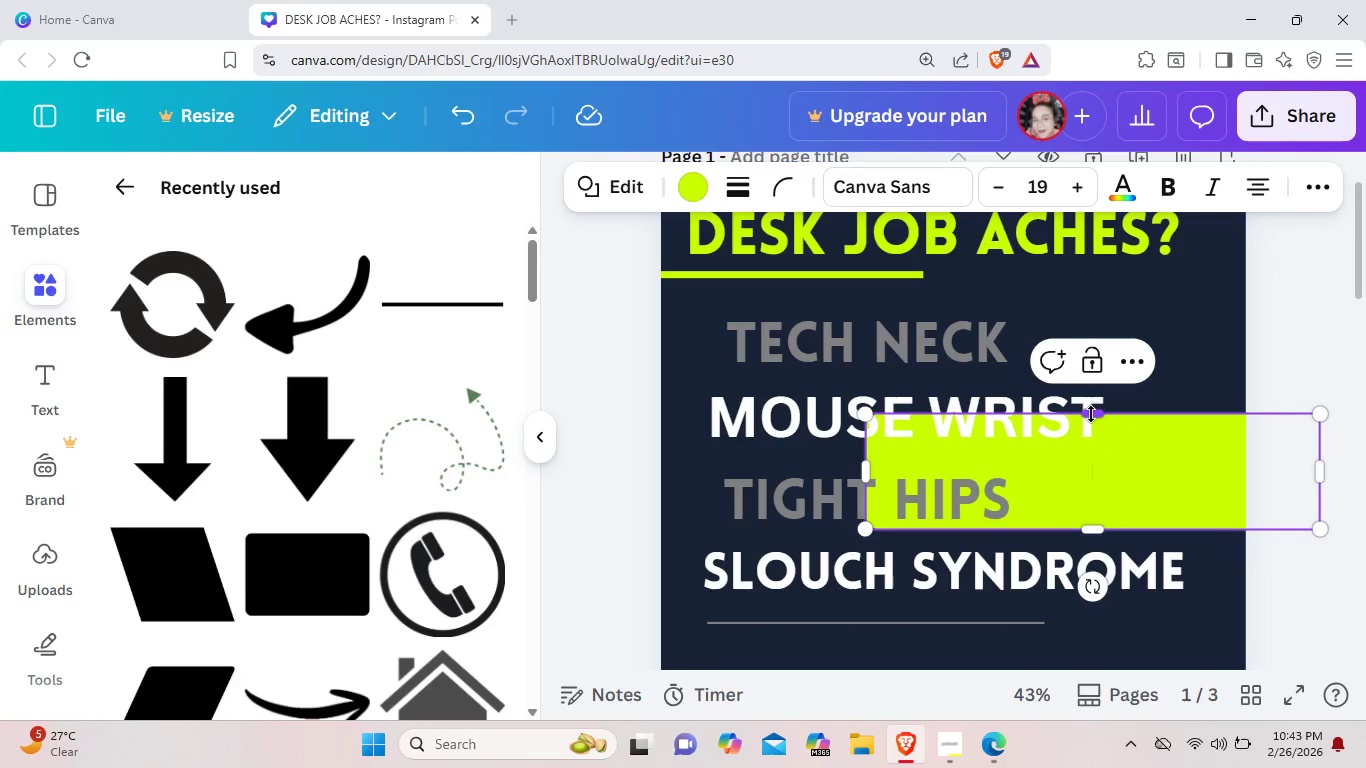 
left_click_drag(start_coordinate=[1091, 414], to_coordinate=[1097, 462])
 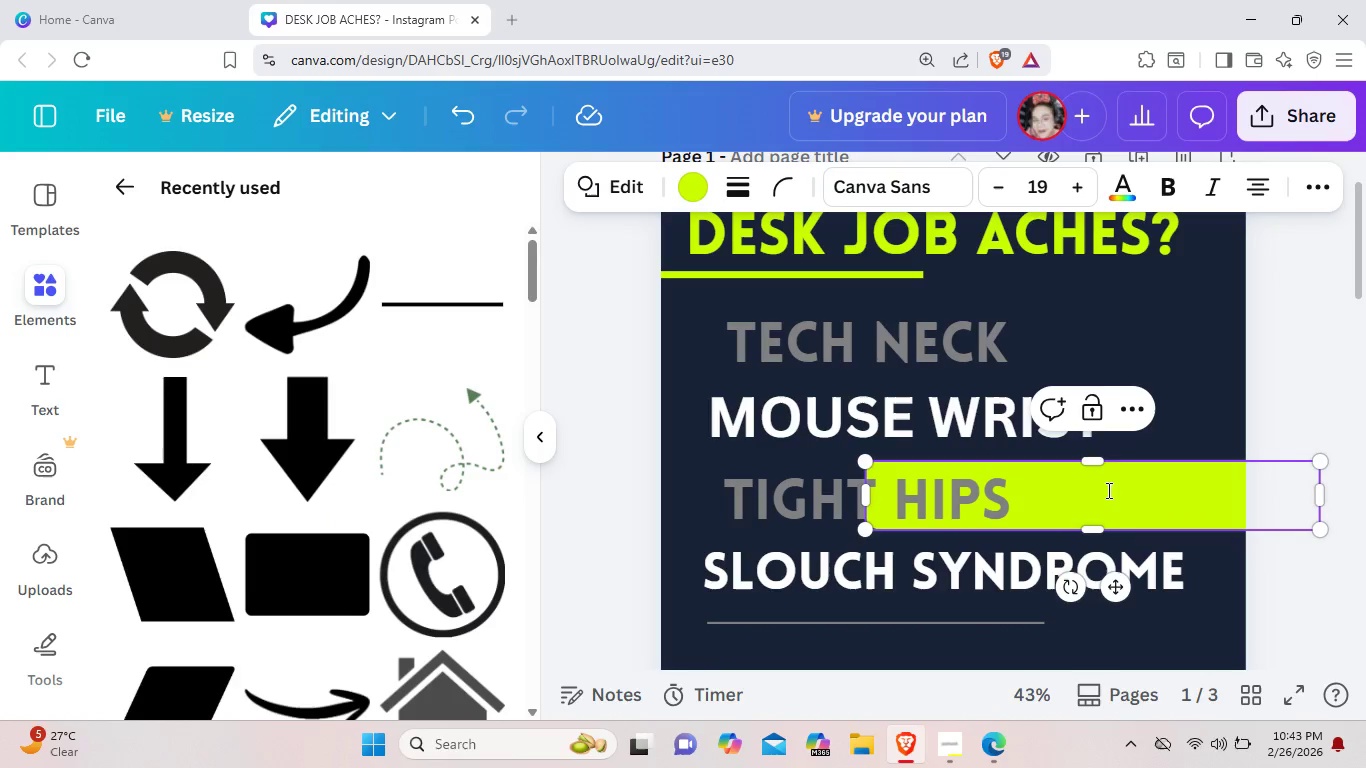 
left_click_drag(start_coordinate=[1107, 491], to_coordinate=[1067, 394])
 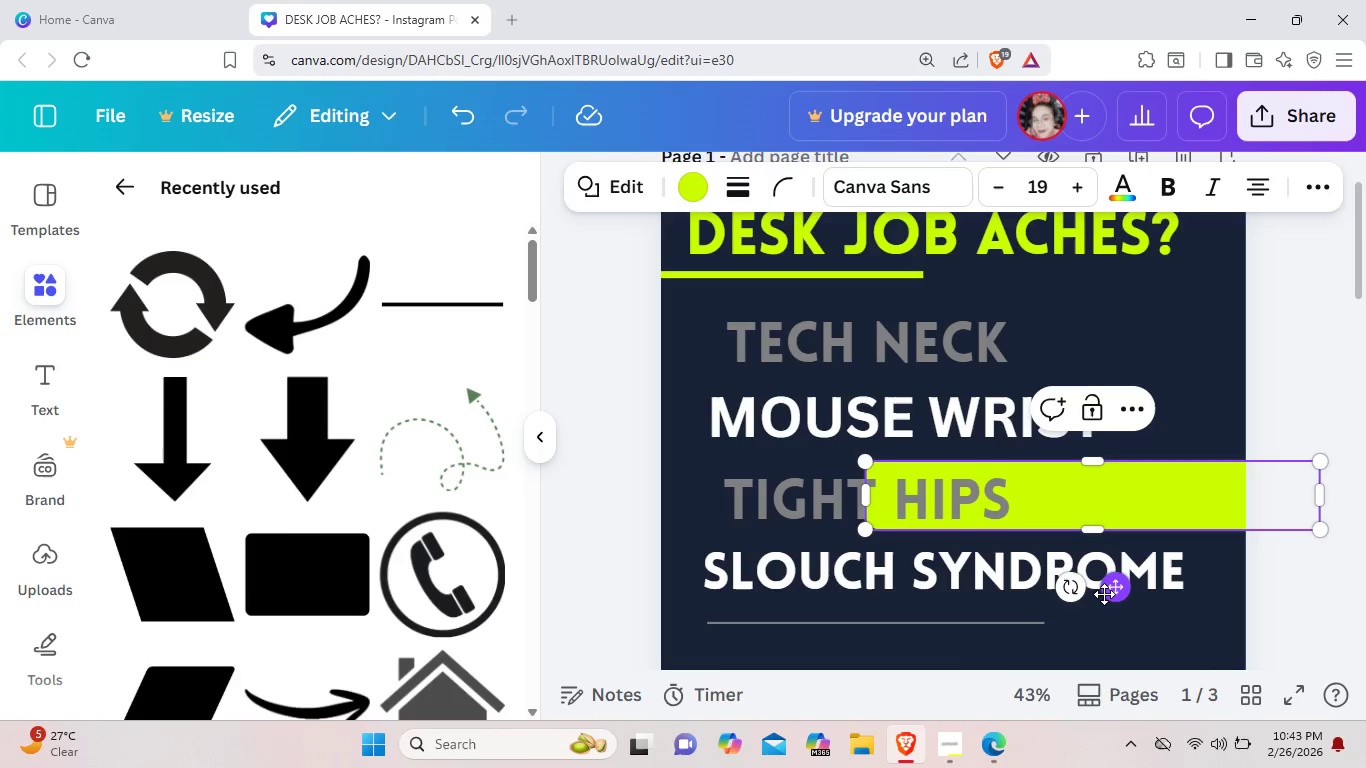 
left_click_drag(start_coordinate=[1103, 595], to_coordinate=[929, 519])
 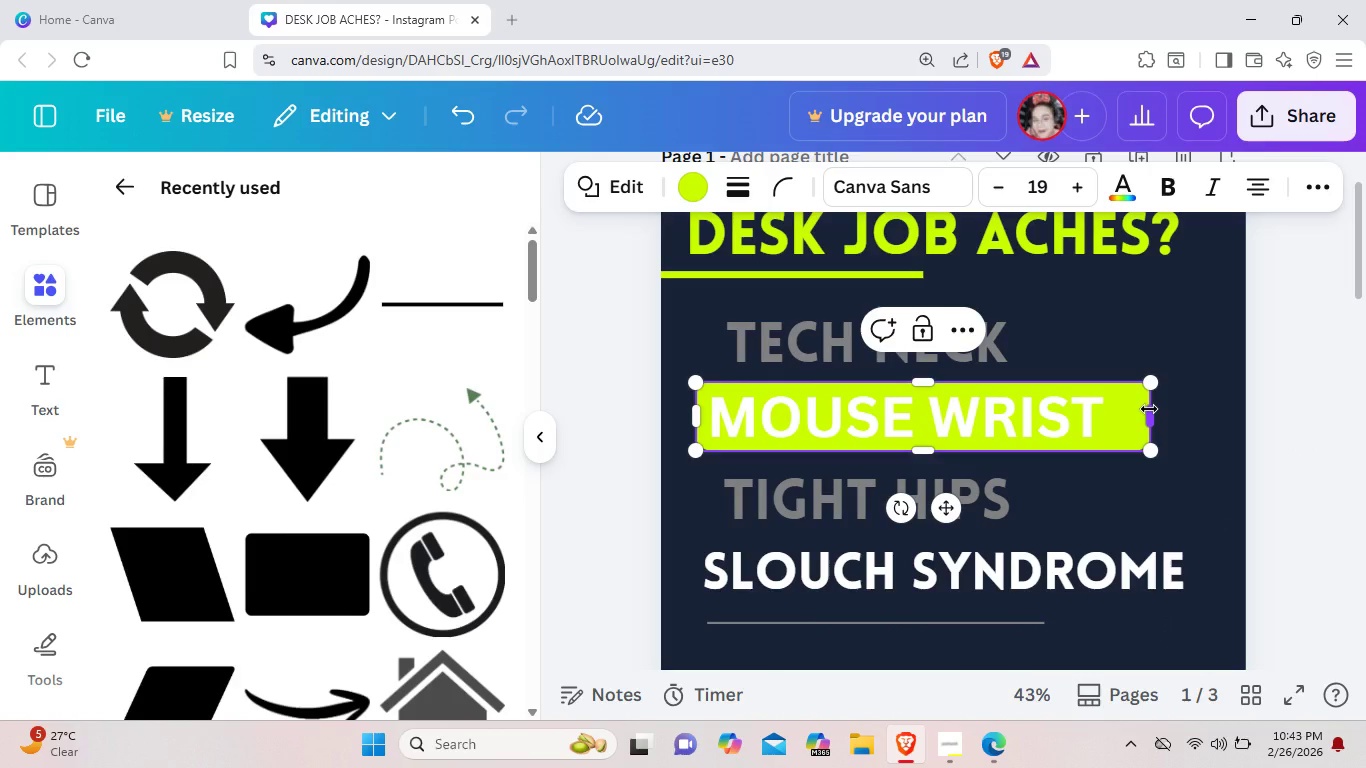 
left_click_drag(start_coordinate=[1149, 409], to_coordinate=[1296, 417])
 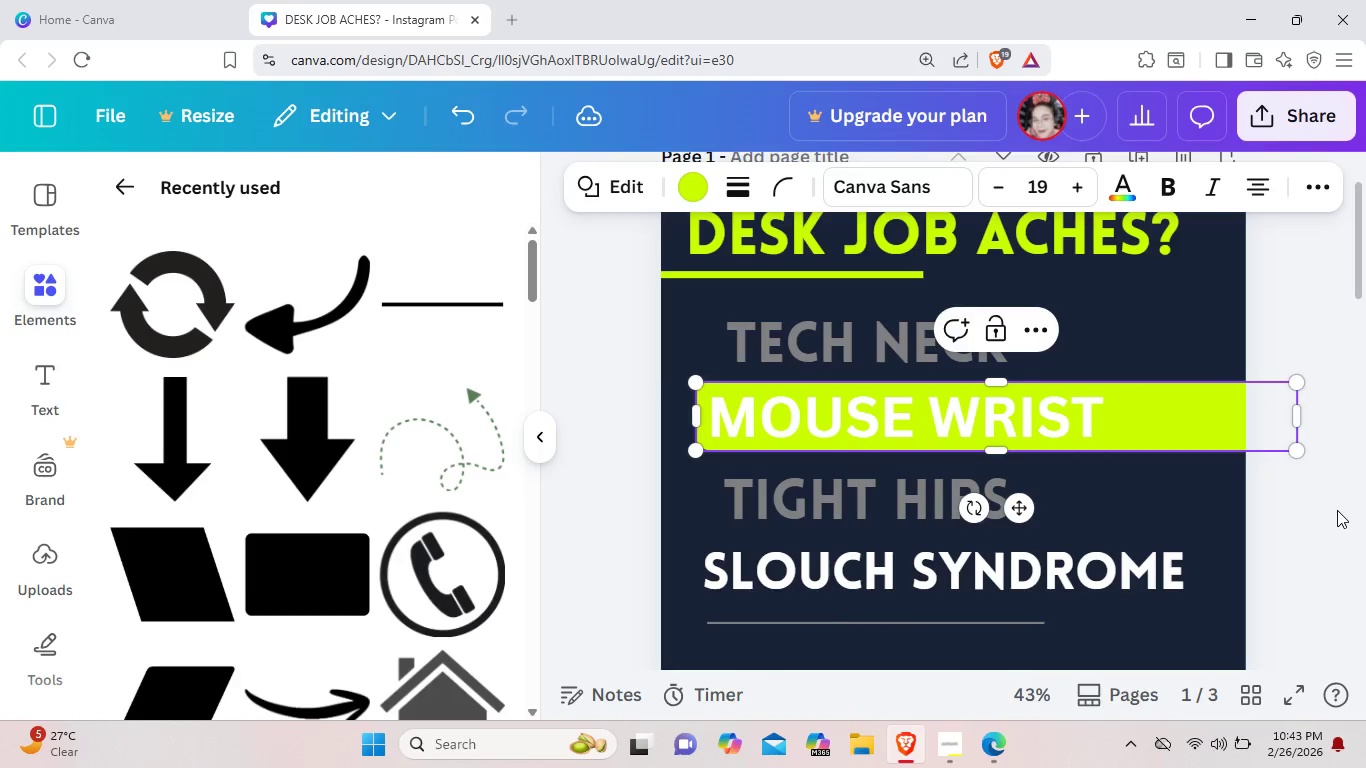 
left_click([1337, 510])
 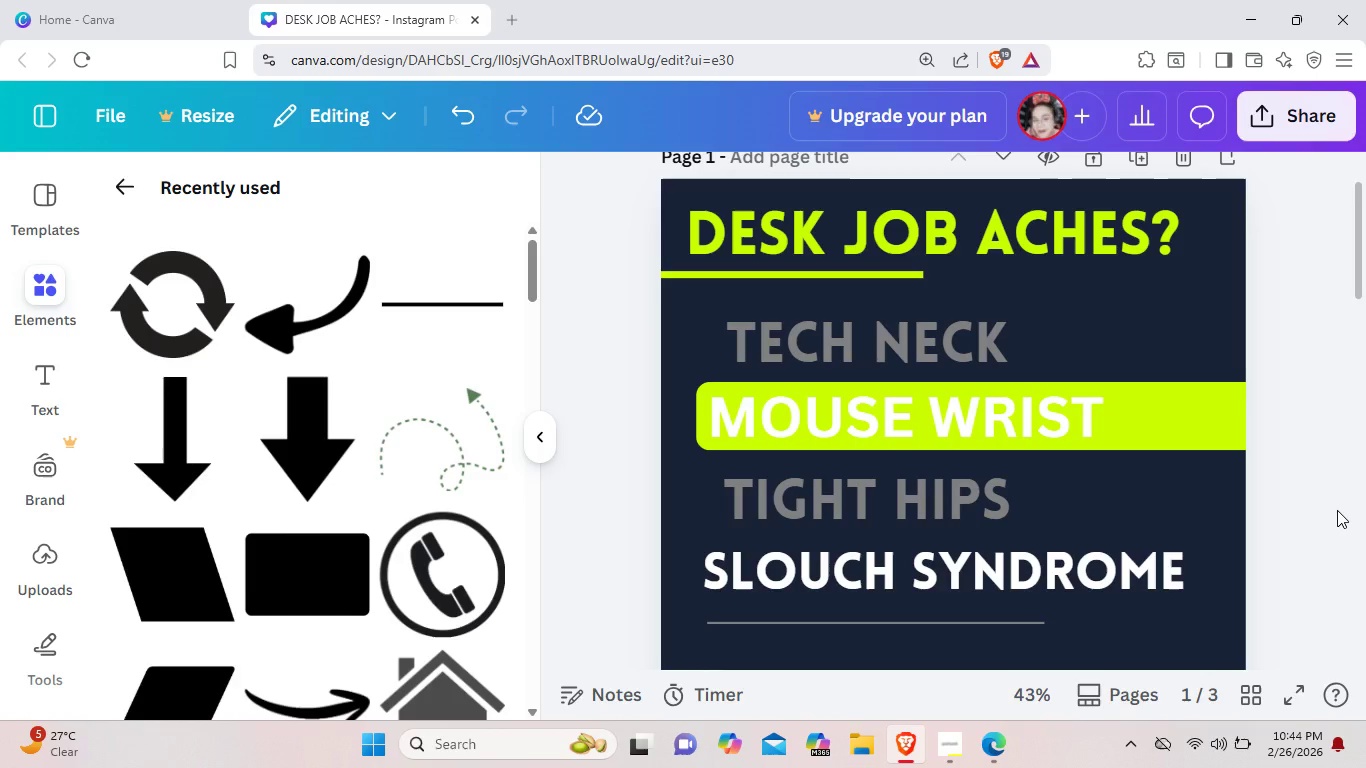 
wait(8.14)
 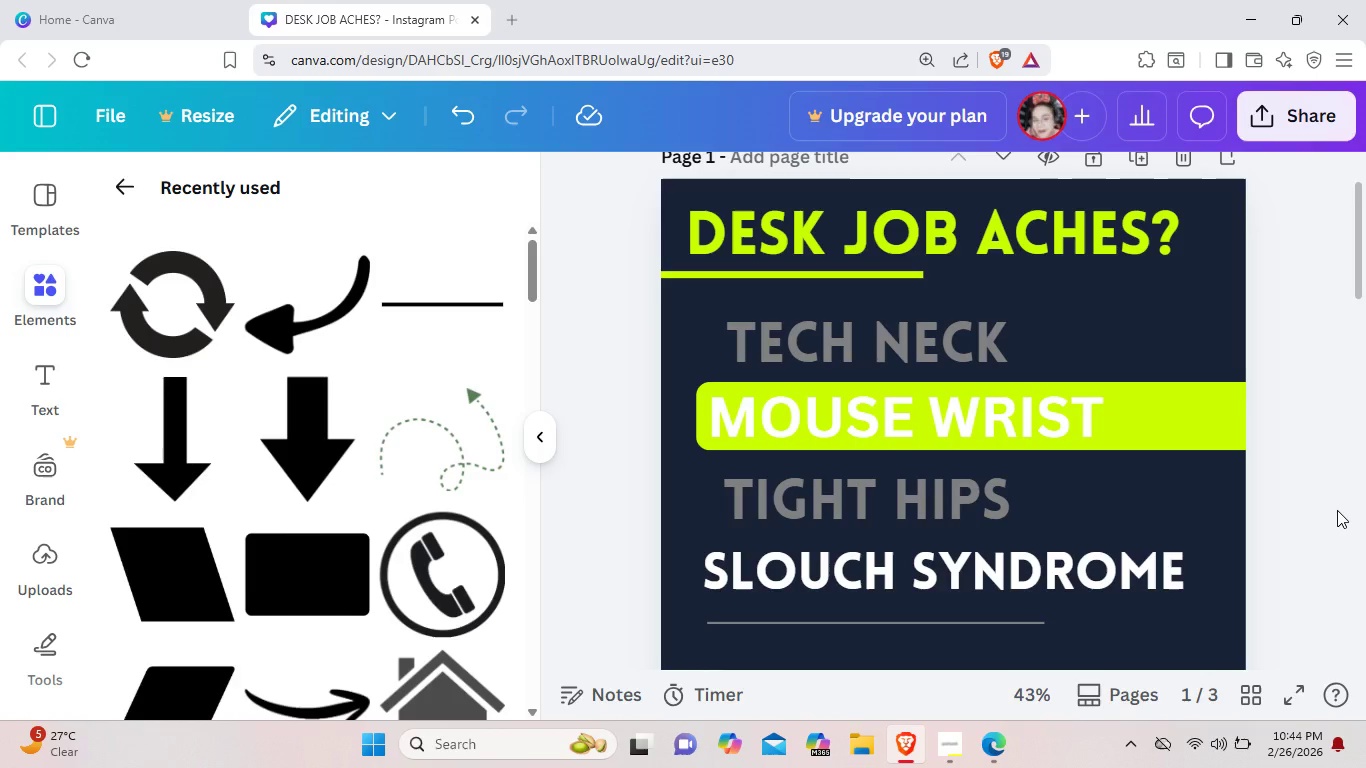 
left_click_drag(start_coordinate=[974, 328], to_coordinate=[967, 324])
 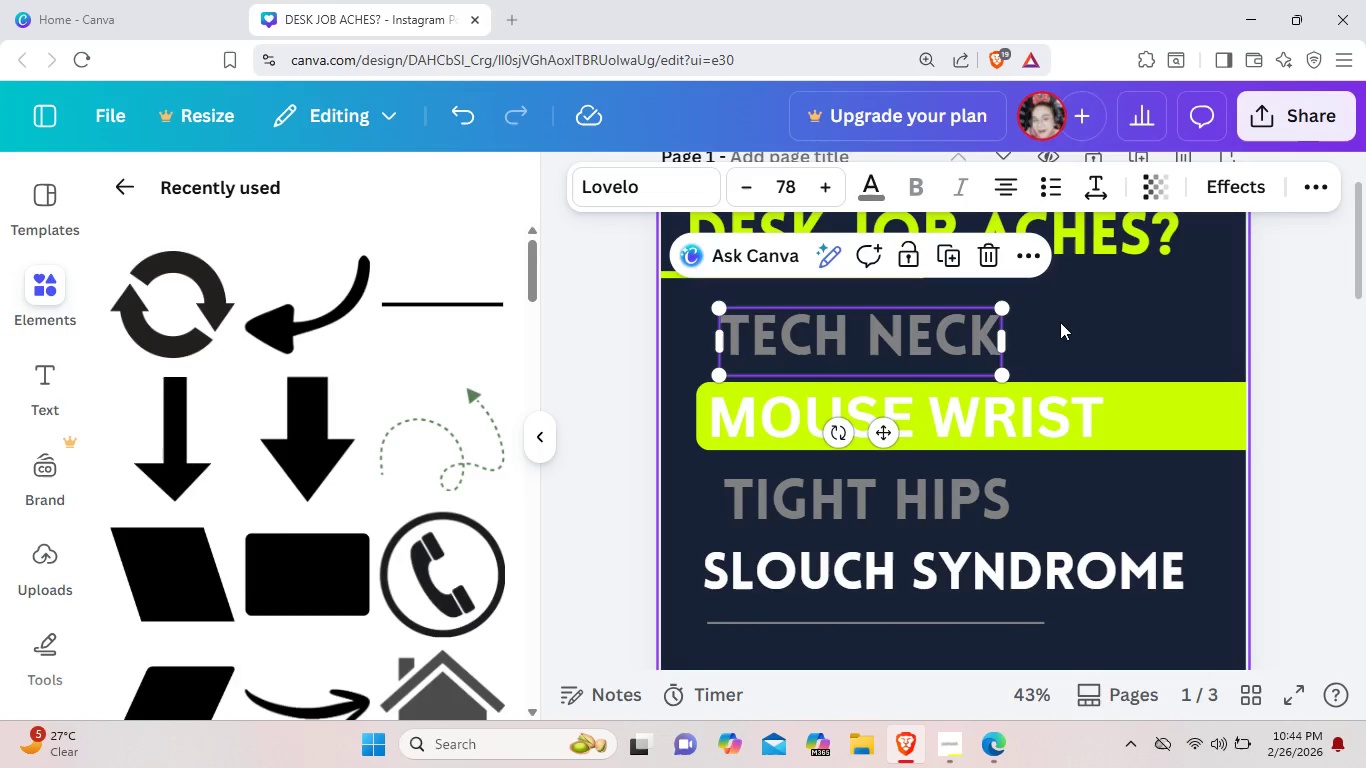 
left_click([1061, 322])
 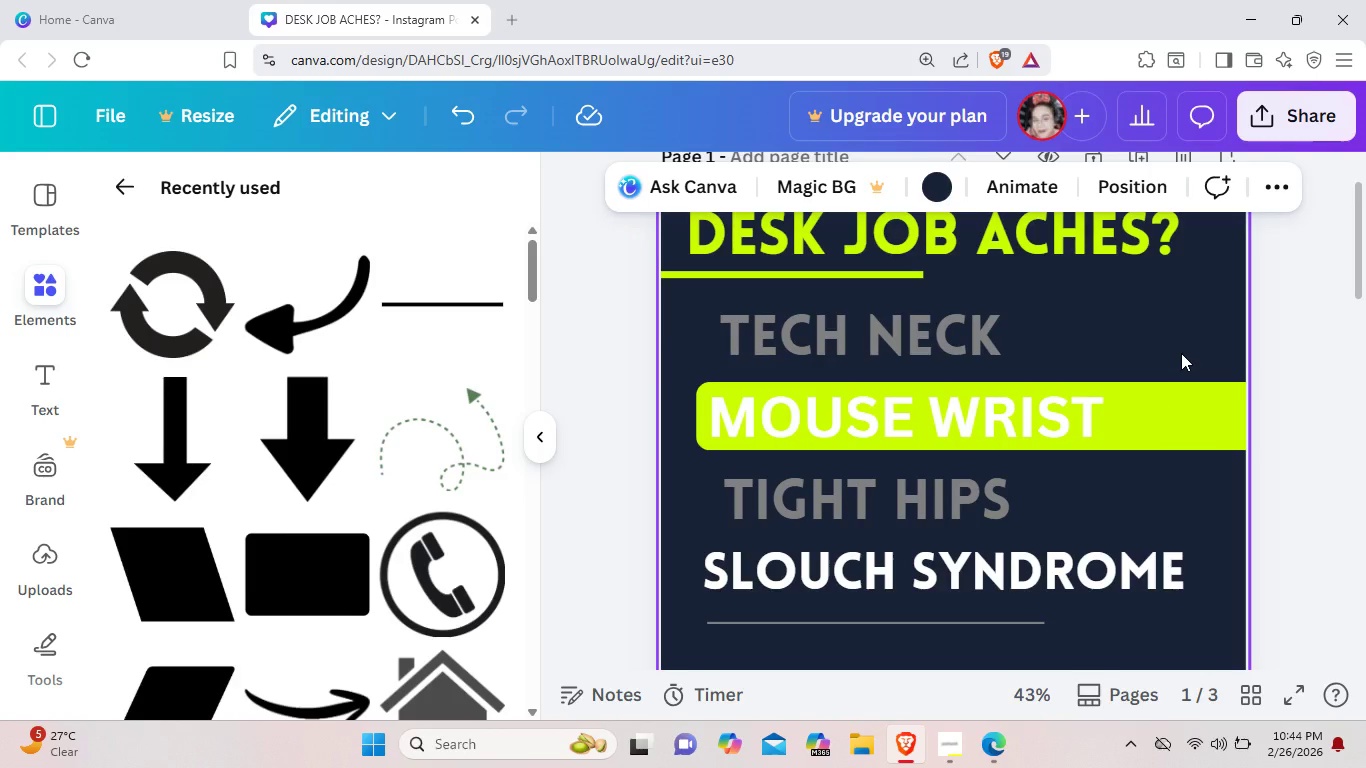 
wait(9.86)
 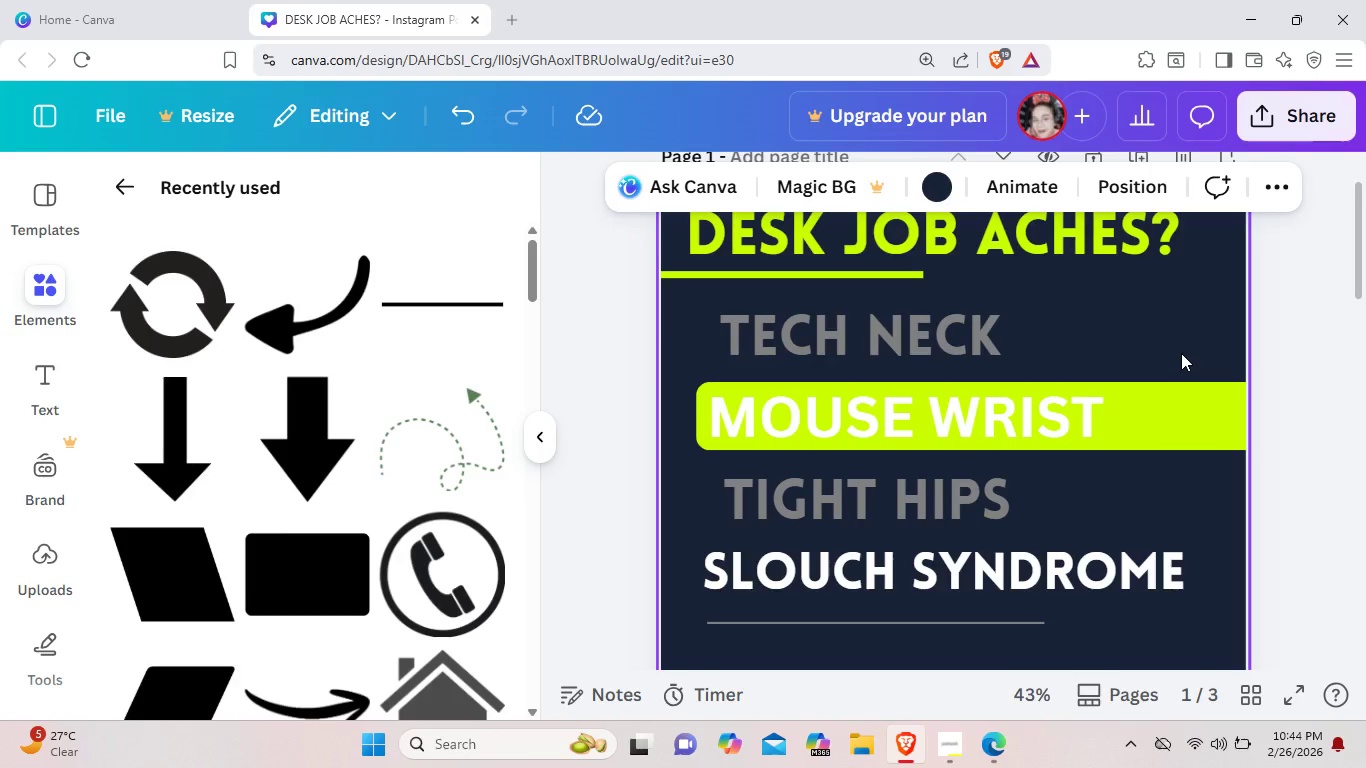 
left_click_drag(start_coordinate=[985, 336], to_coordinate=[976, 331])
 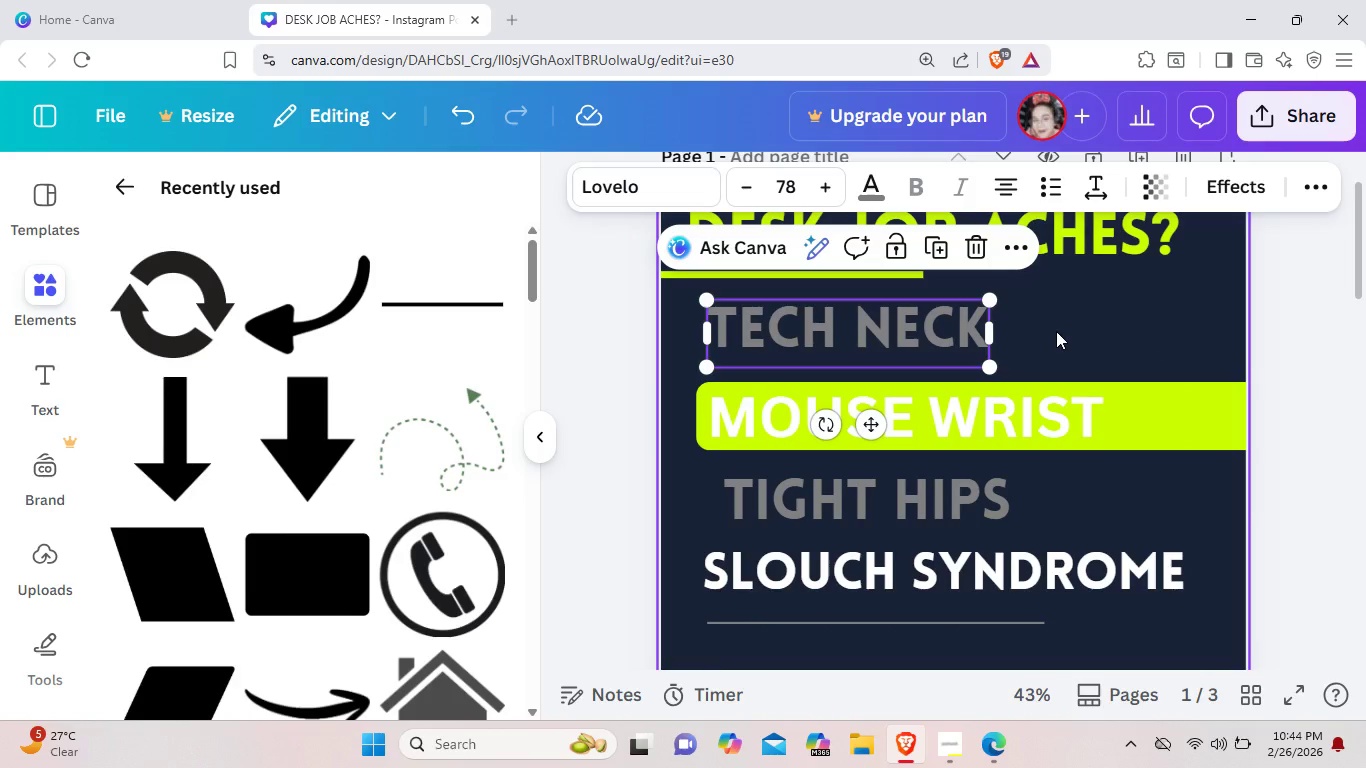 
left_click([1056, 331])
 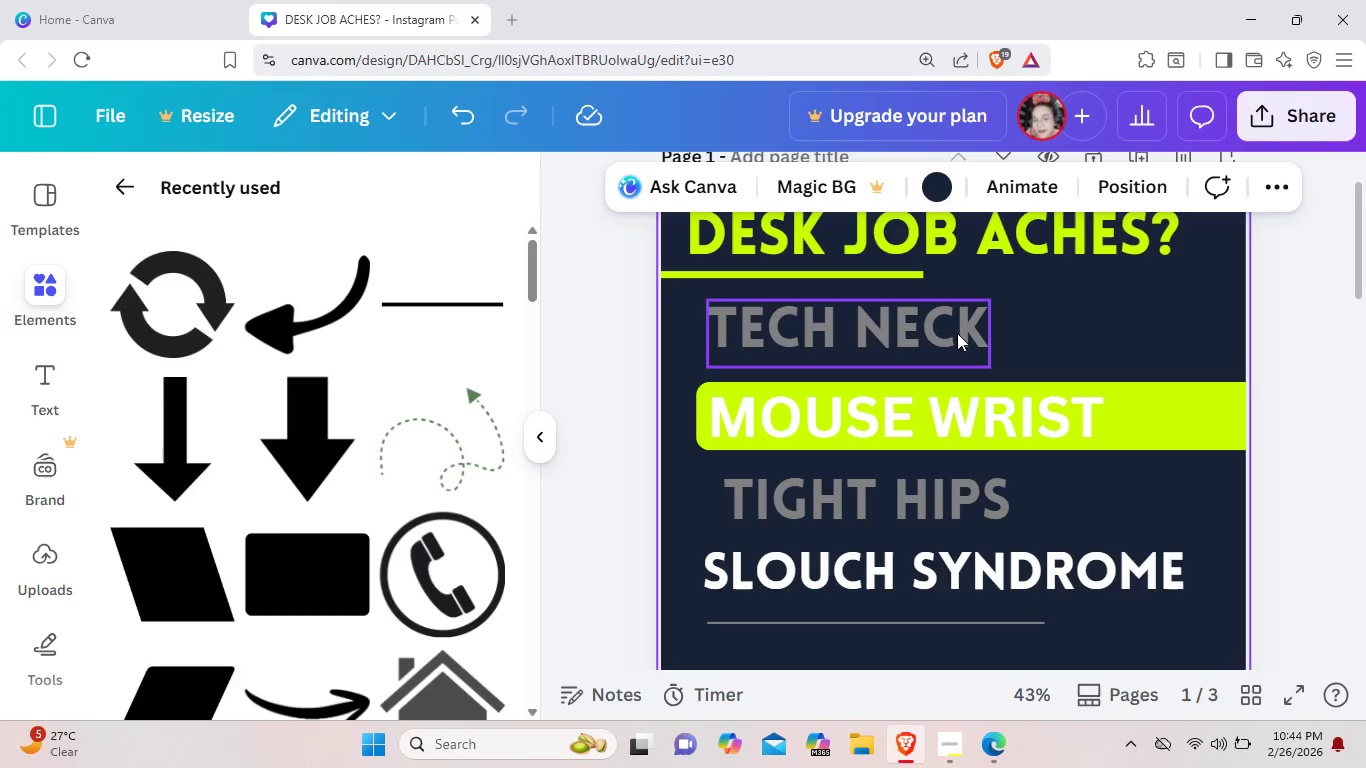 
left_click([953, 333])
 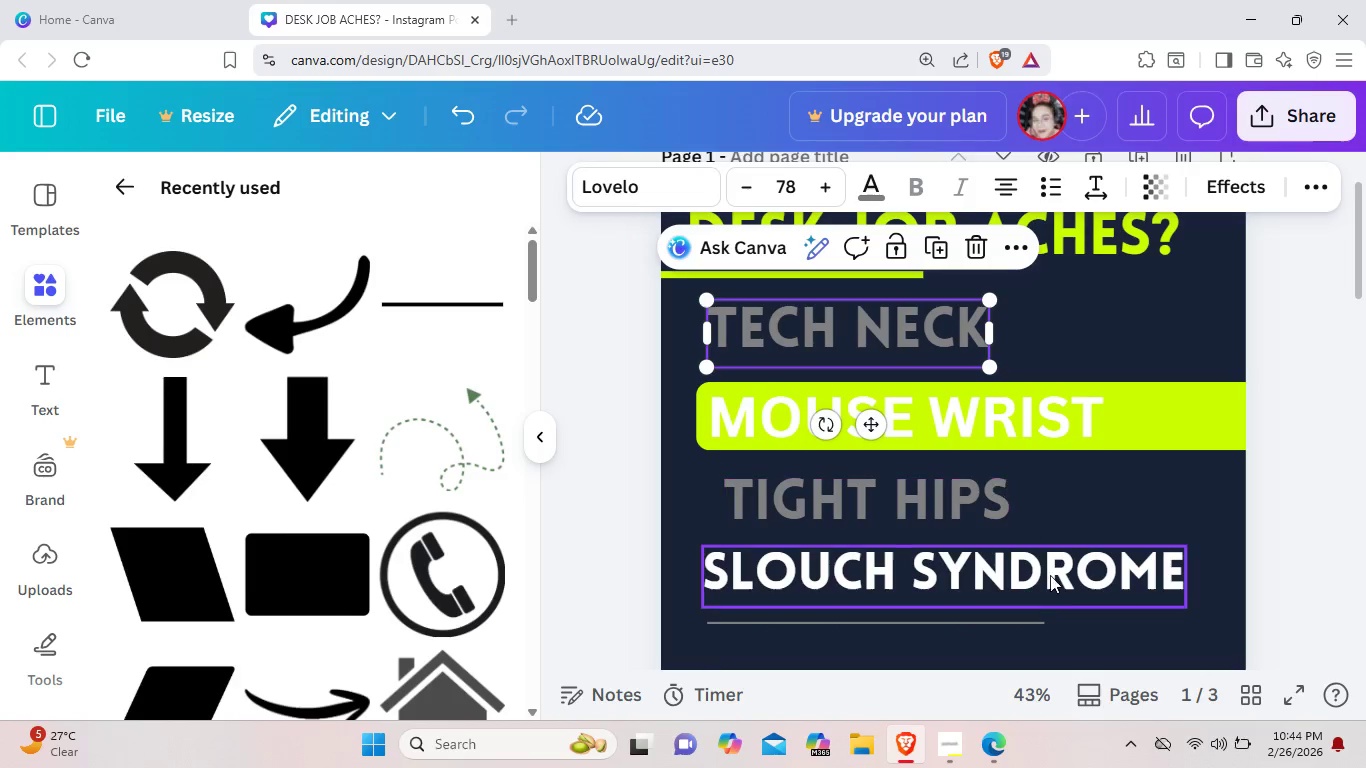 
left_click([1061, 581])
 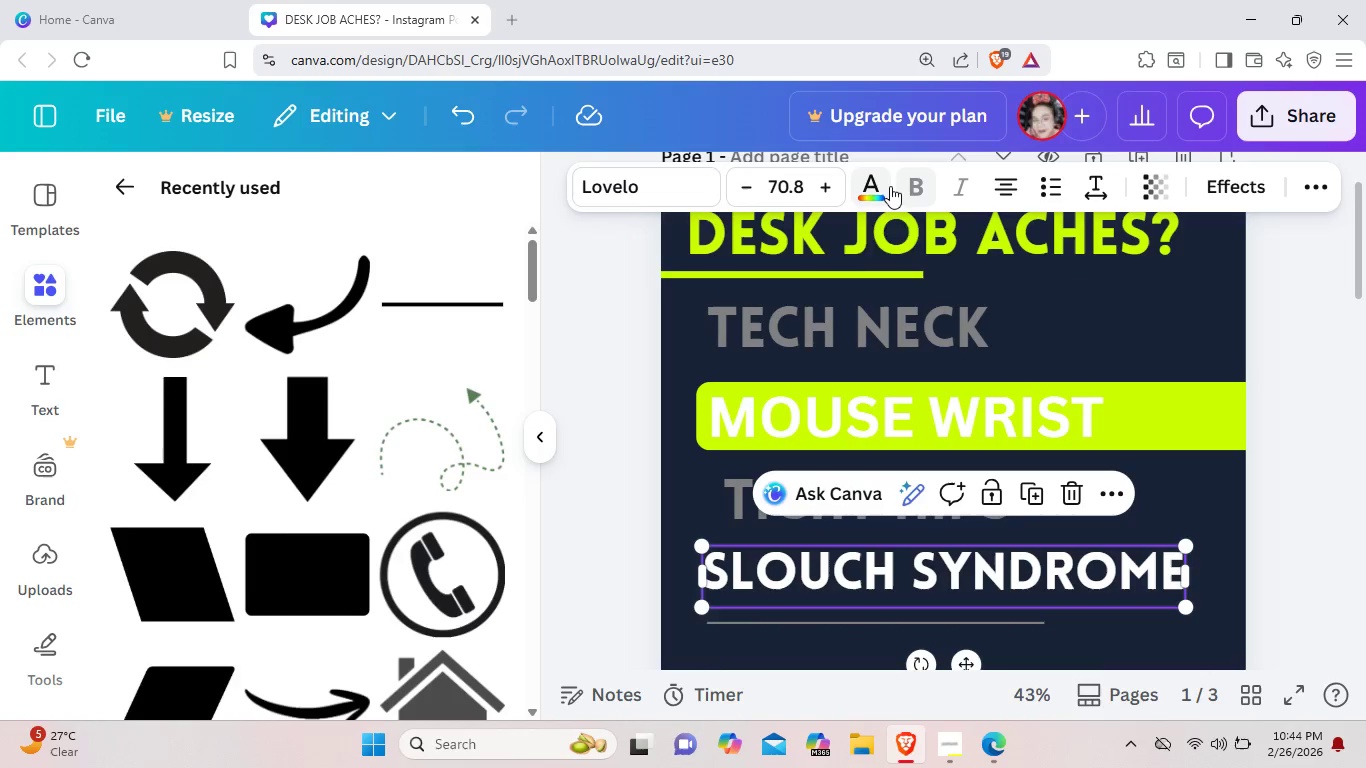 
left_click([887, 188])
 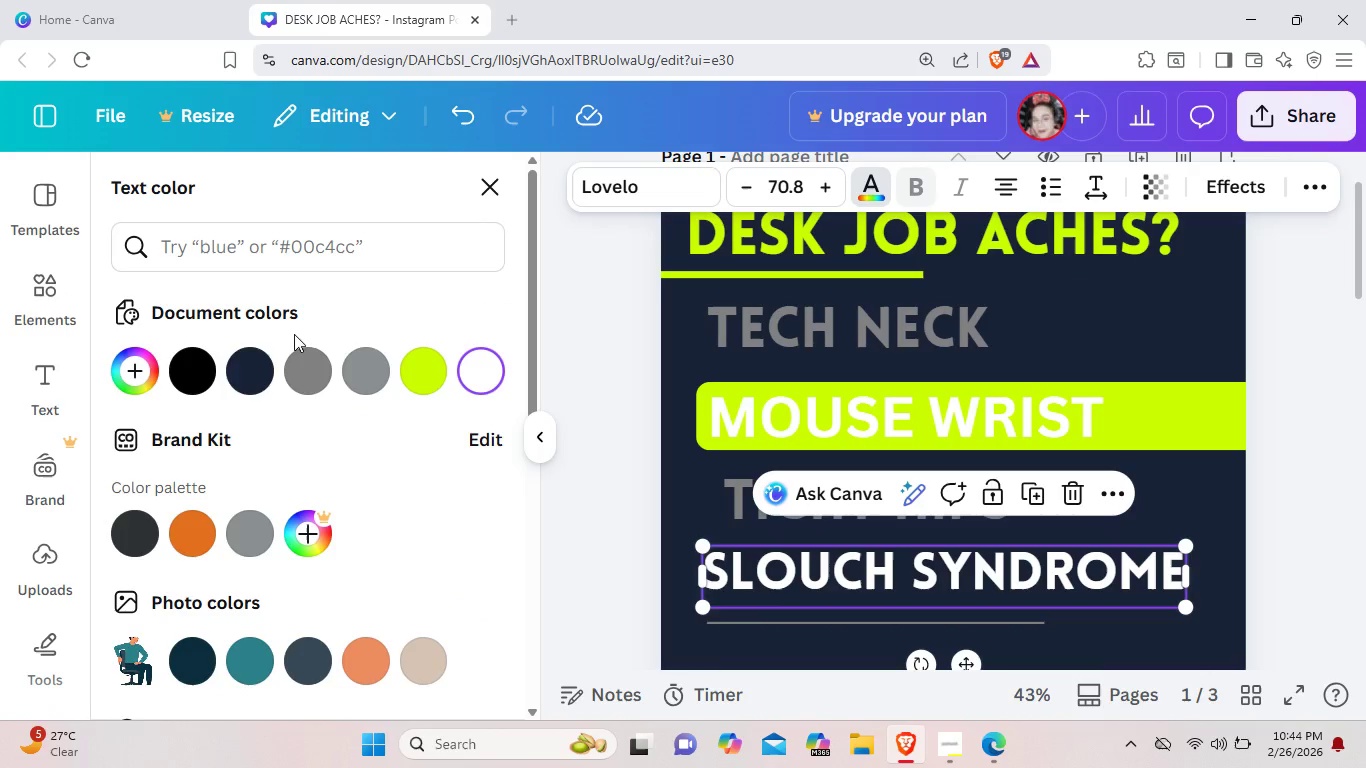 
mouse_move([341, 368])
 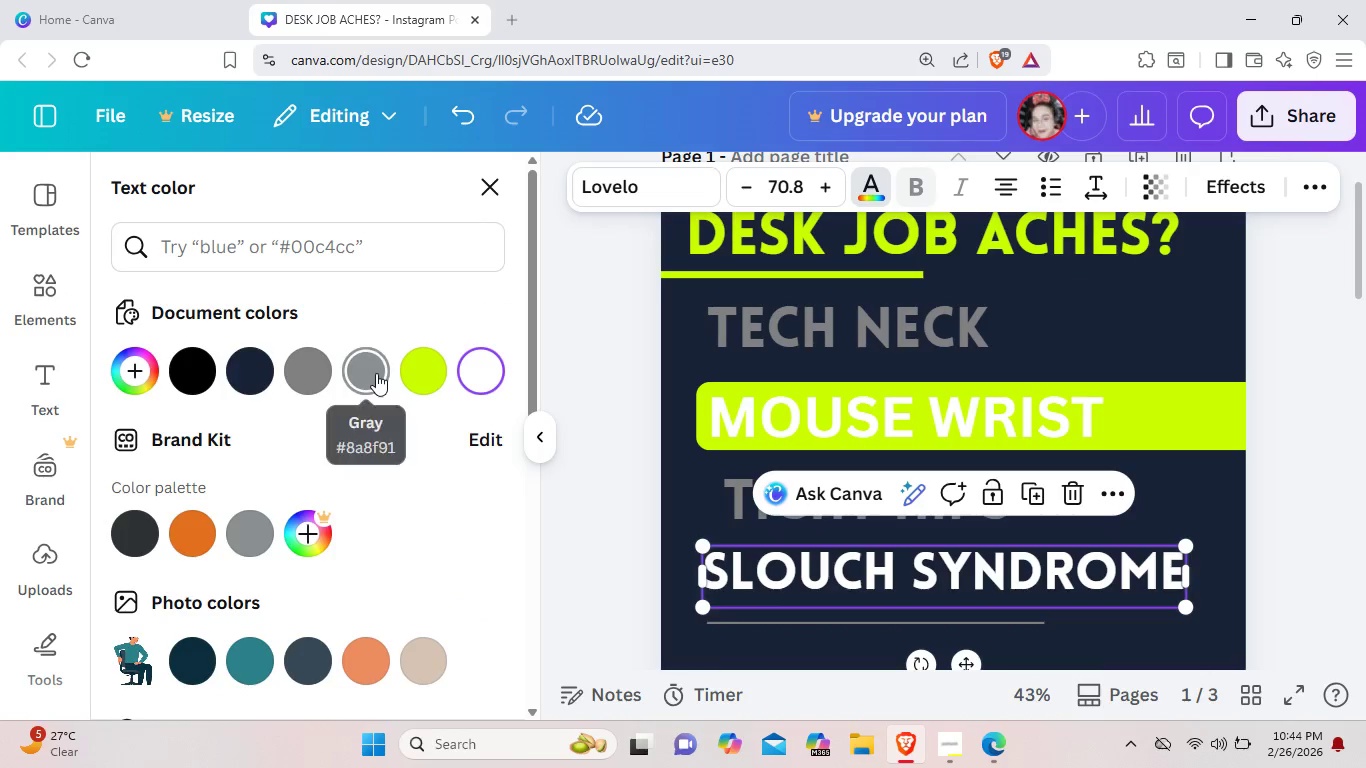 
mouse_move([336, 373])
 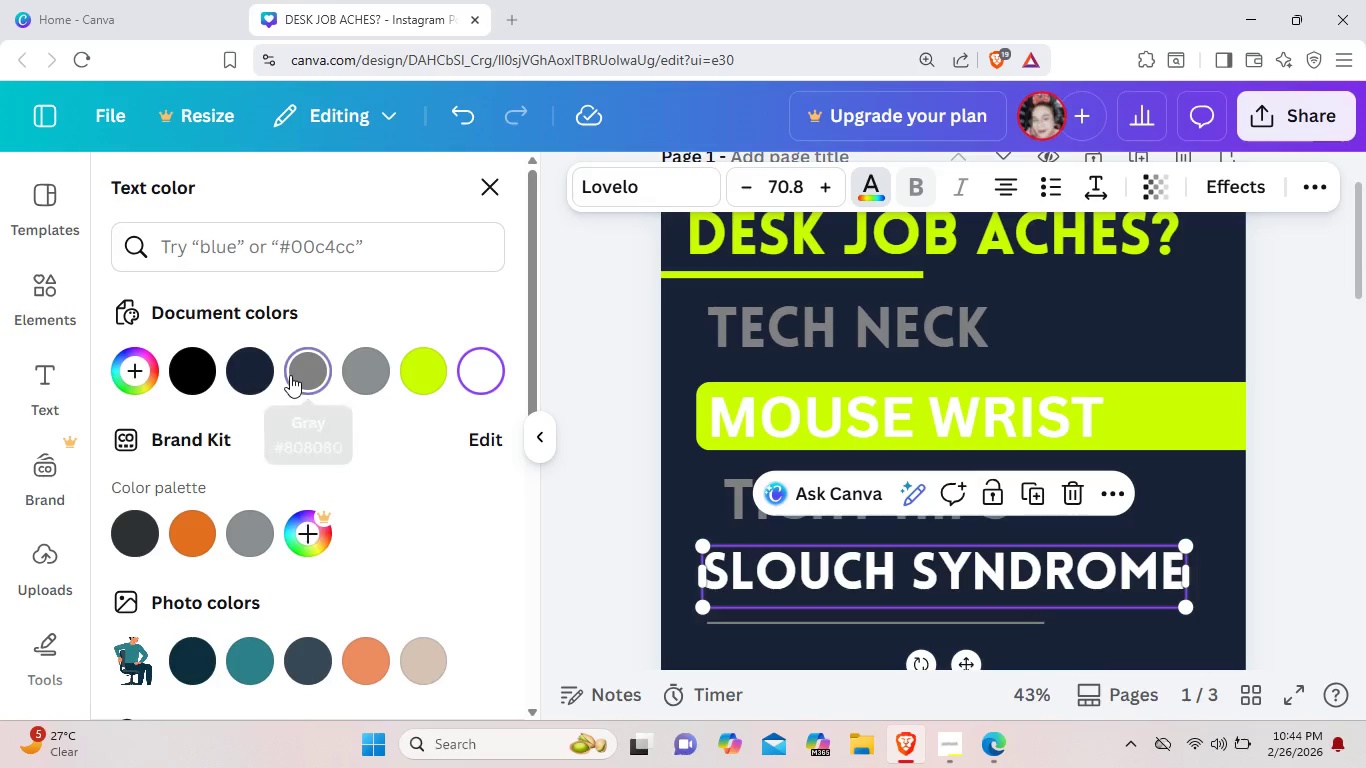 
left_click([290, 375])
 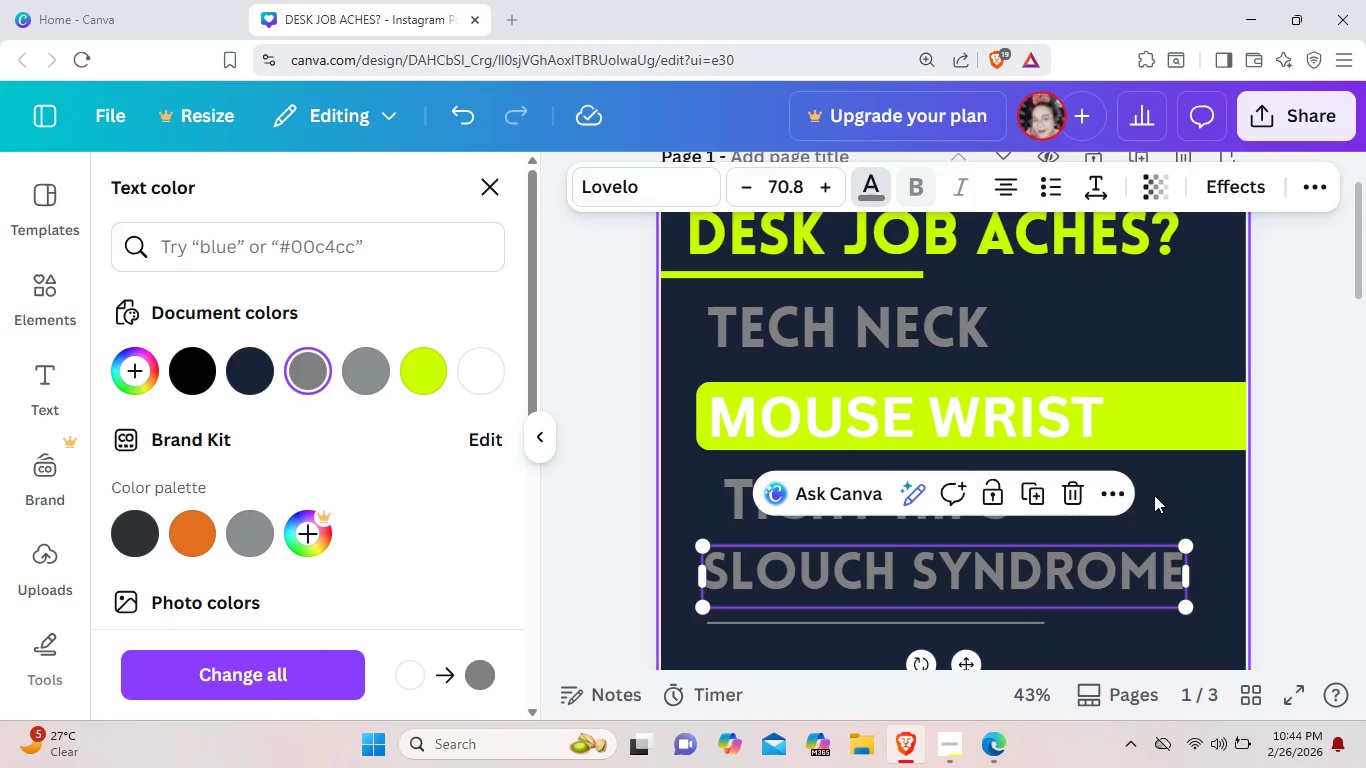 
left_click([1173, 493])
 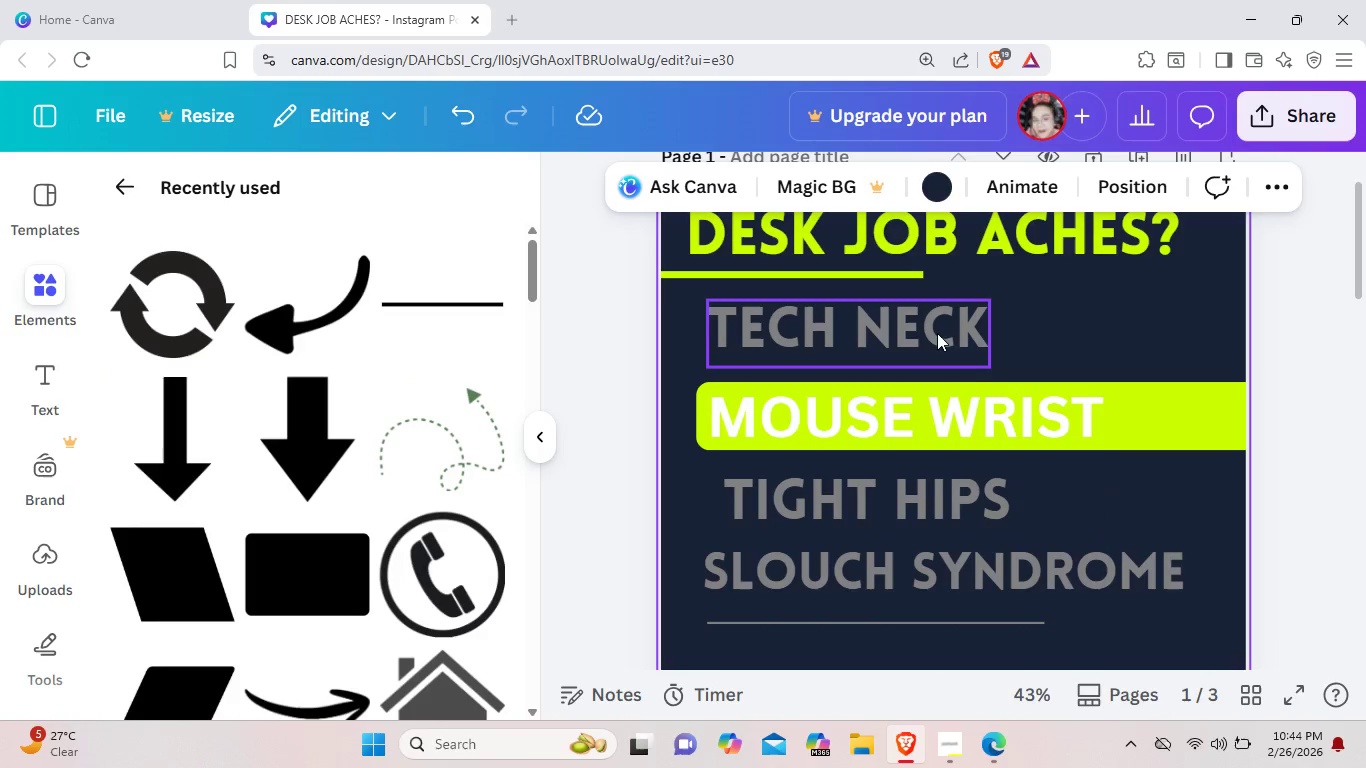 
left_click([936, 331])
 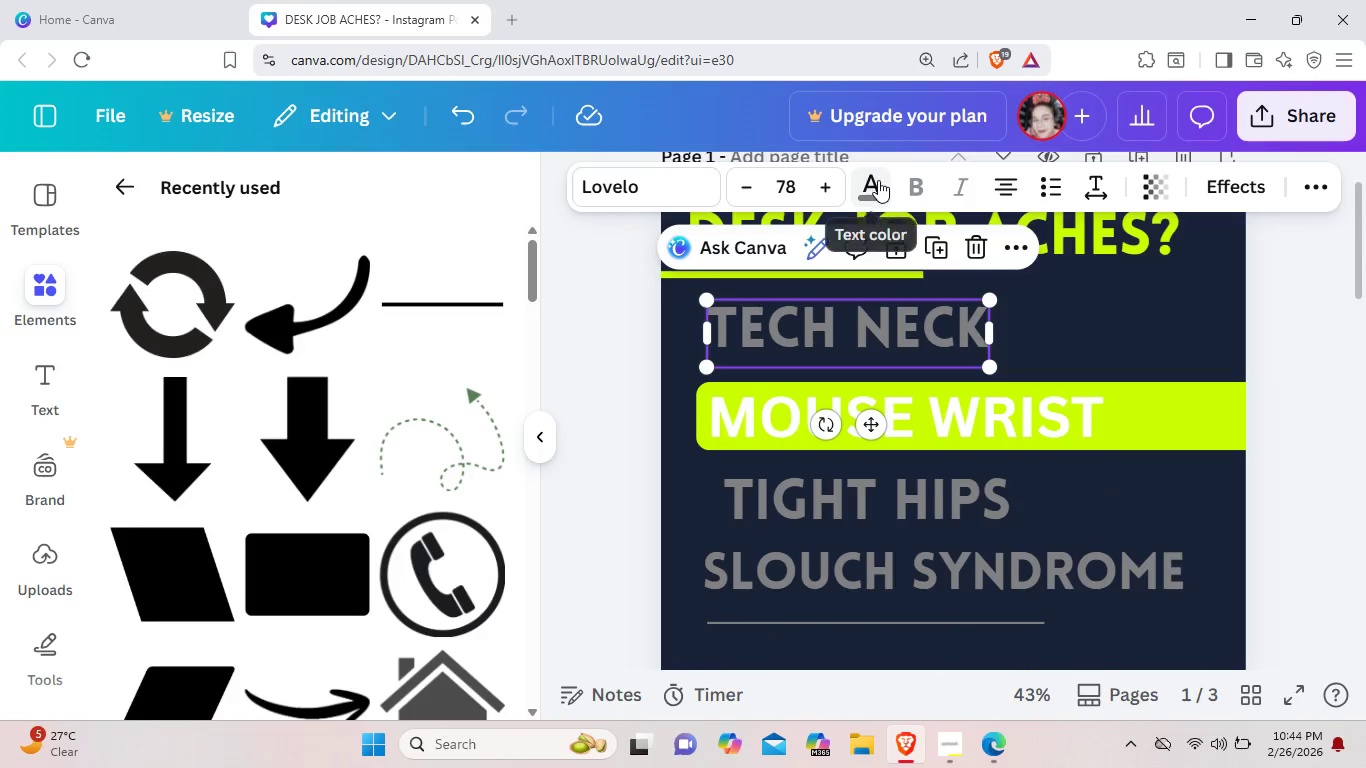 
left_click([878, 181])
 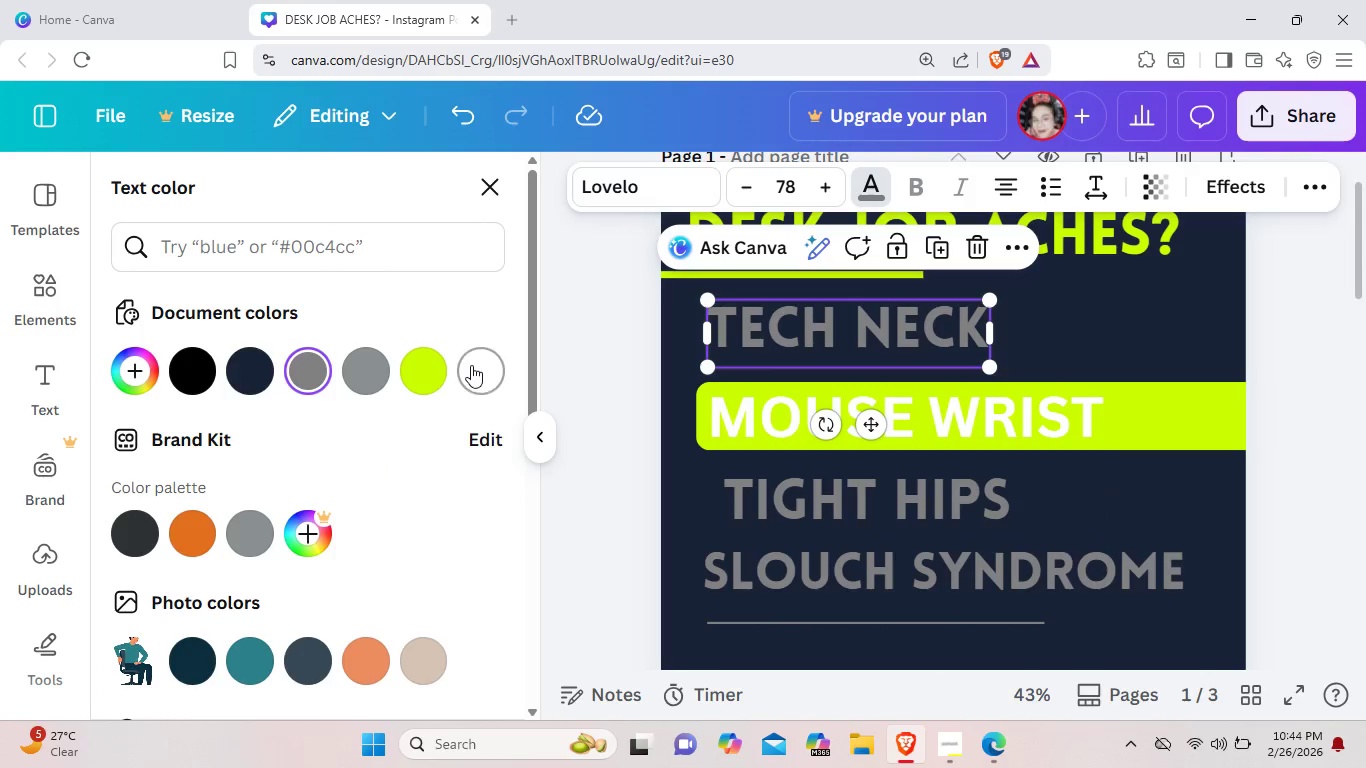 
left_click([474, 366])
 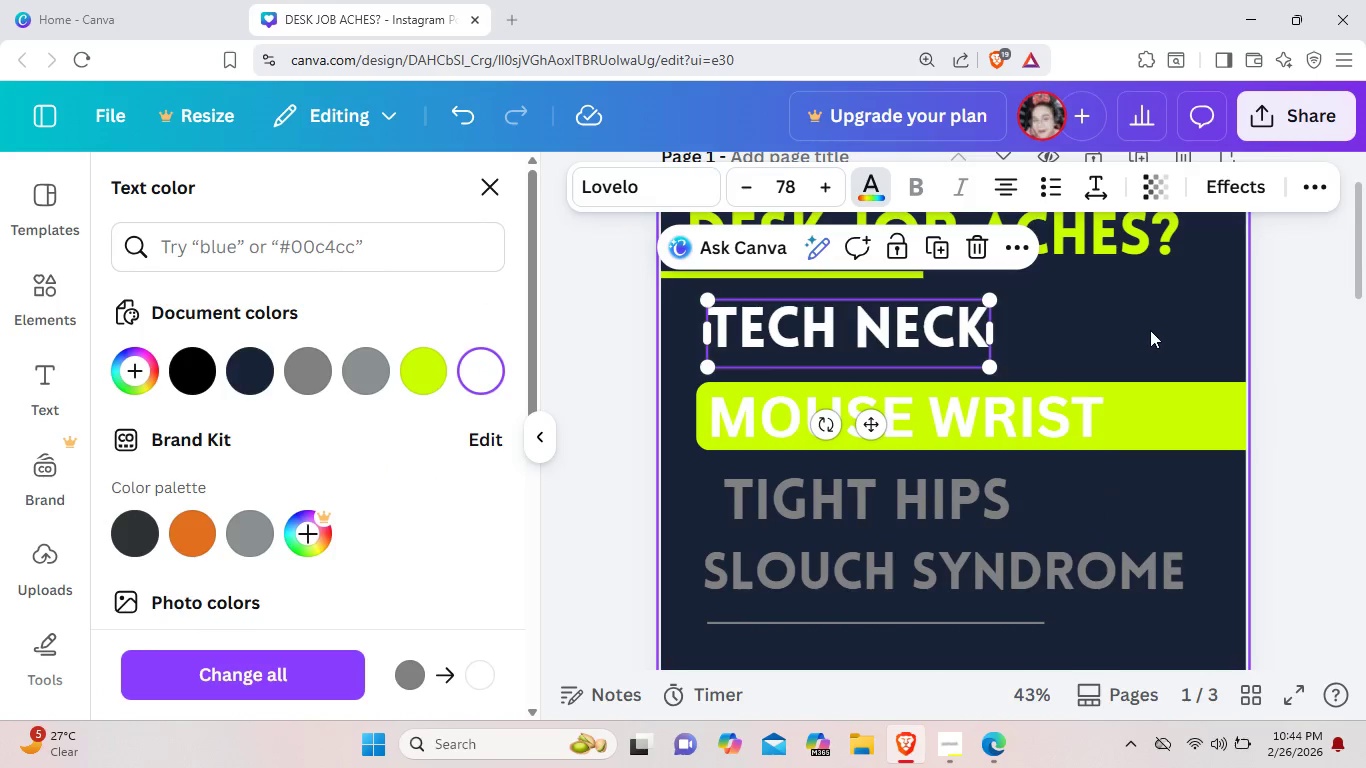 
left_click([1150, 330])
 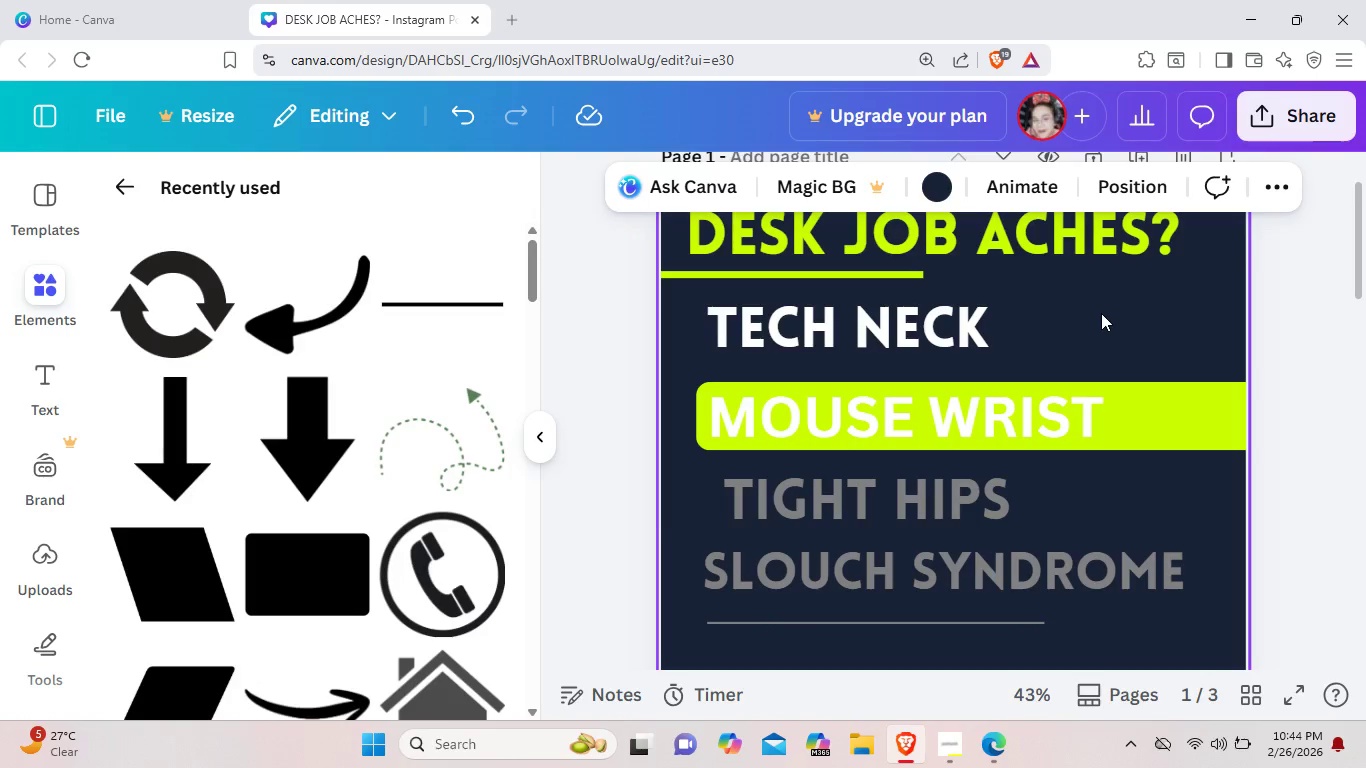 
wait(6.64)
 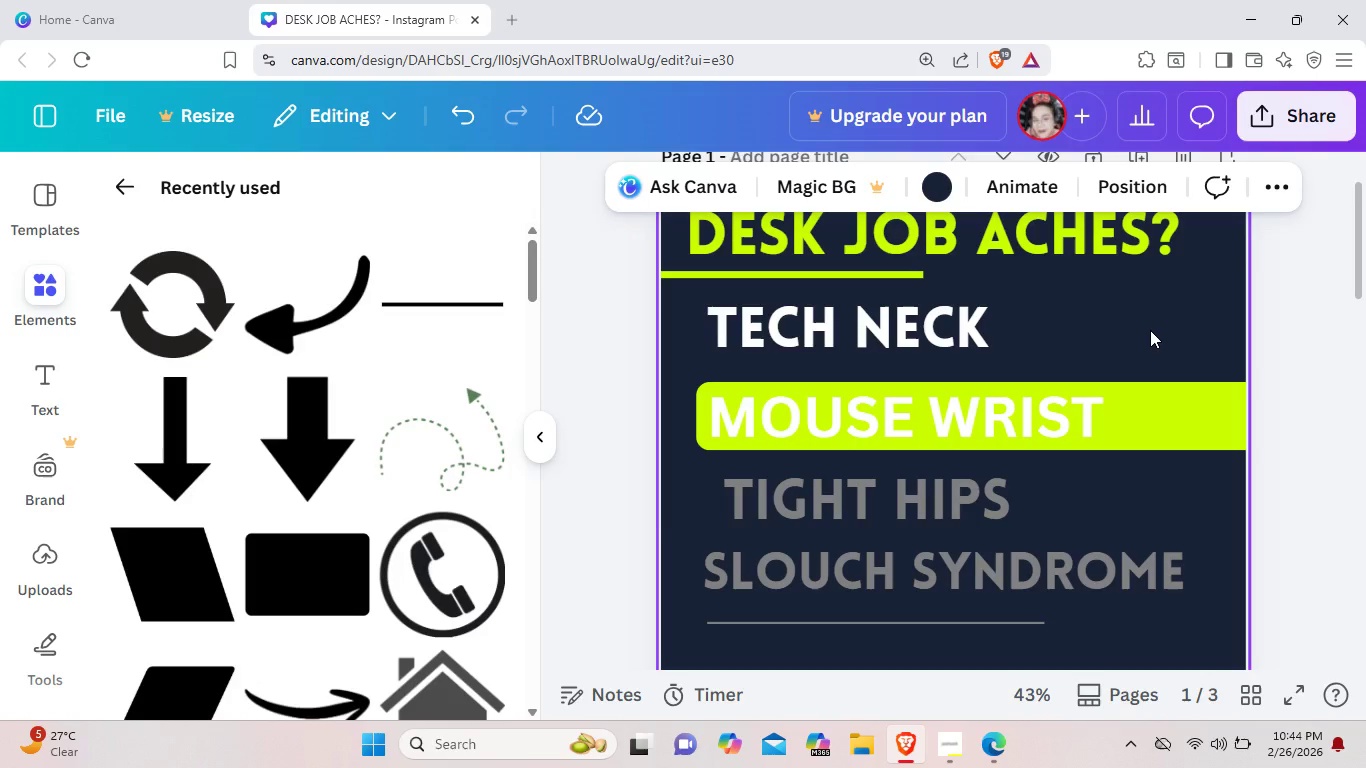 
left_click([322, 562])
 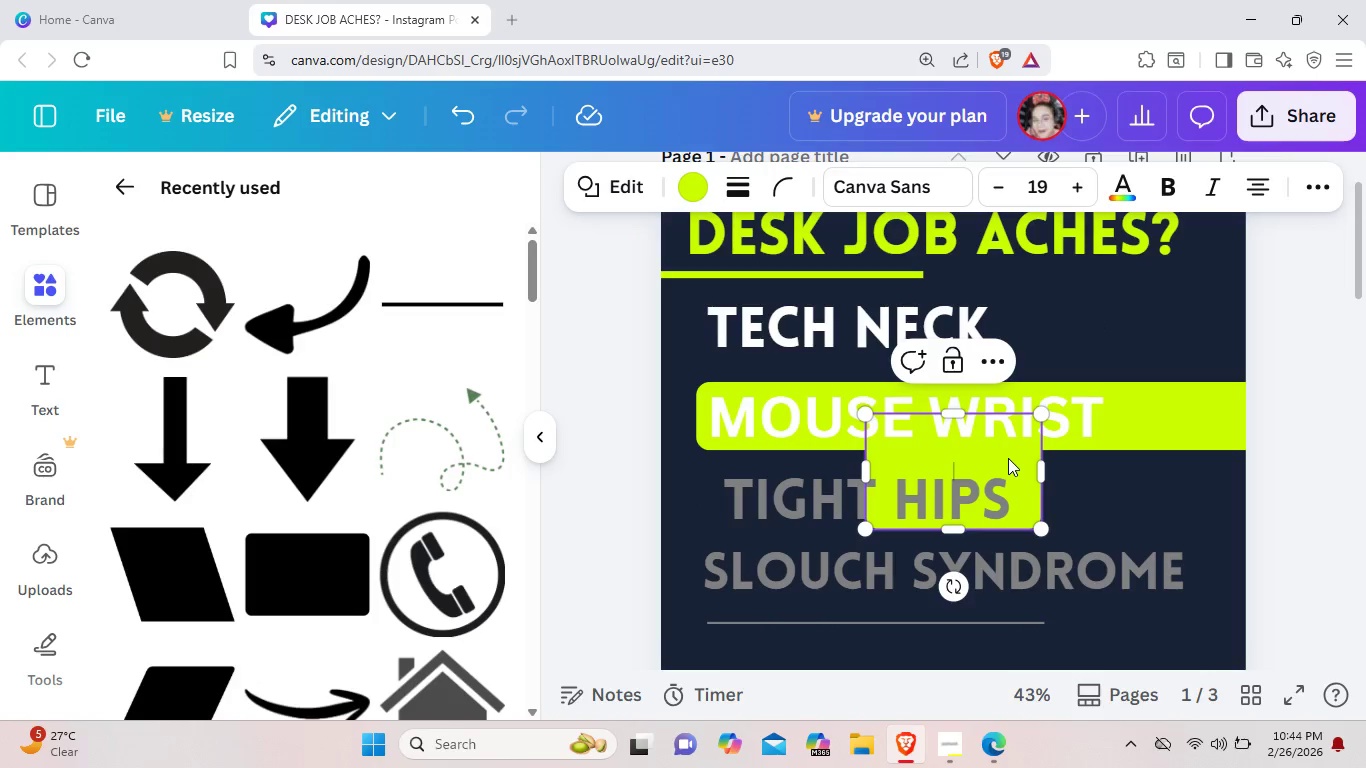 
left_click_drag(start_coordinate=[1008, 458], to_coordinate=[778, 329])
 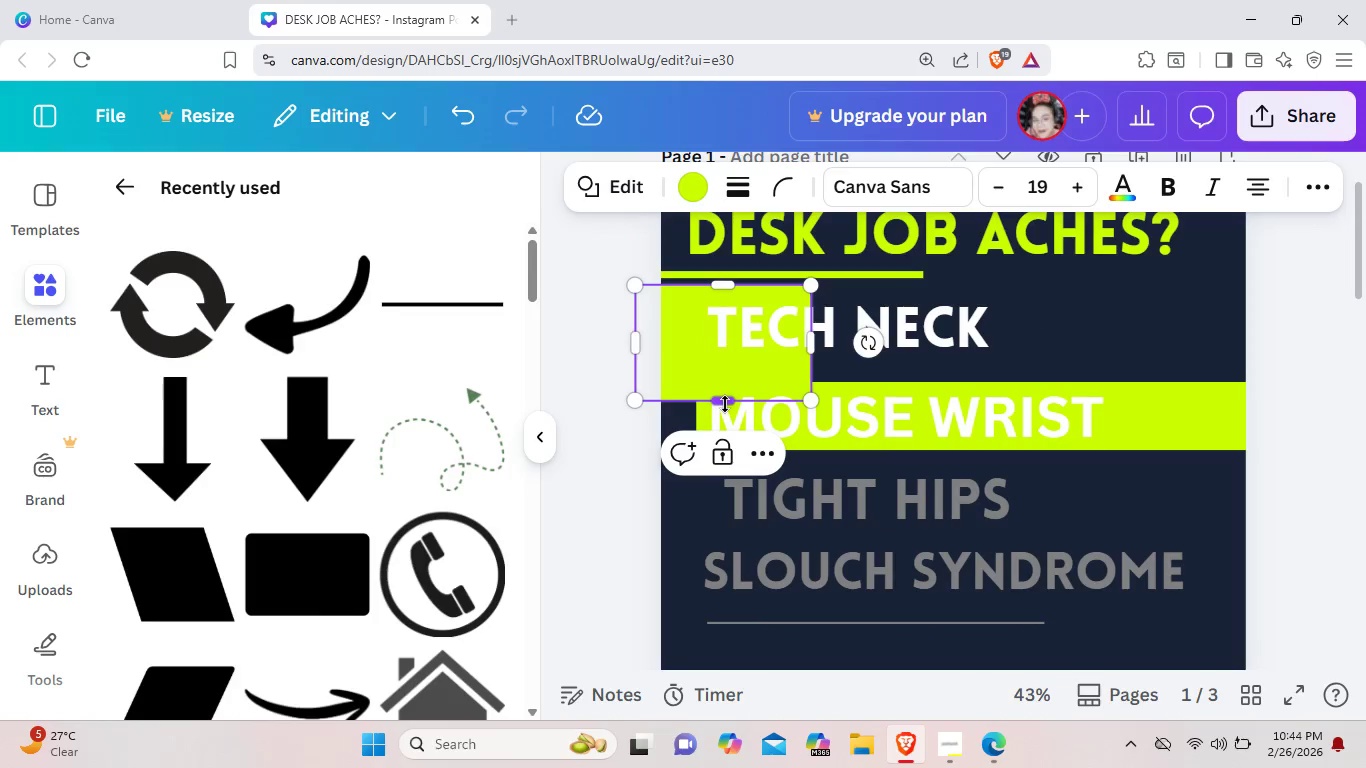 
left_click_drag(start_coordinate=[725, 404], to_coordinate=[726, 373])
 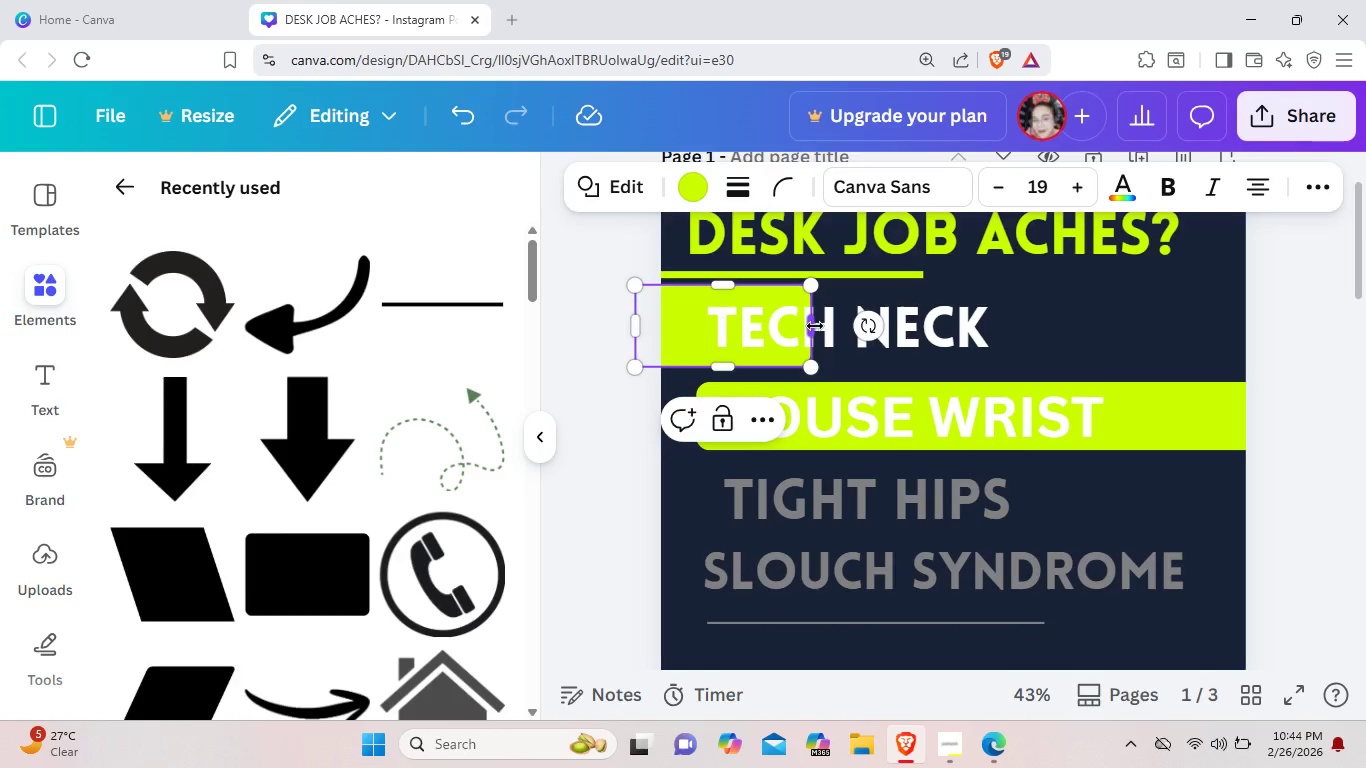 
left_click_drag(start_coordinate=[815, 326], to_coordinate=[1010, 326])
 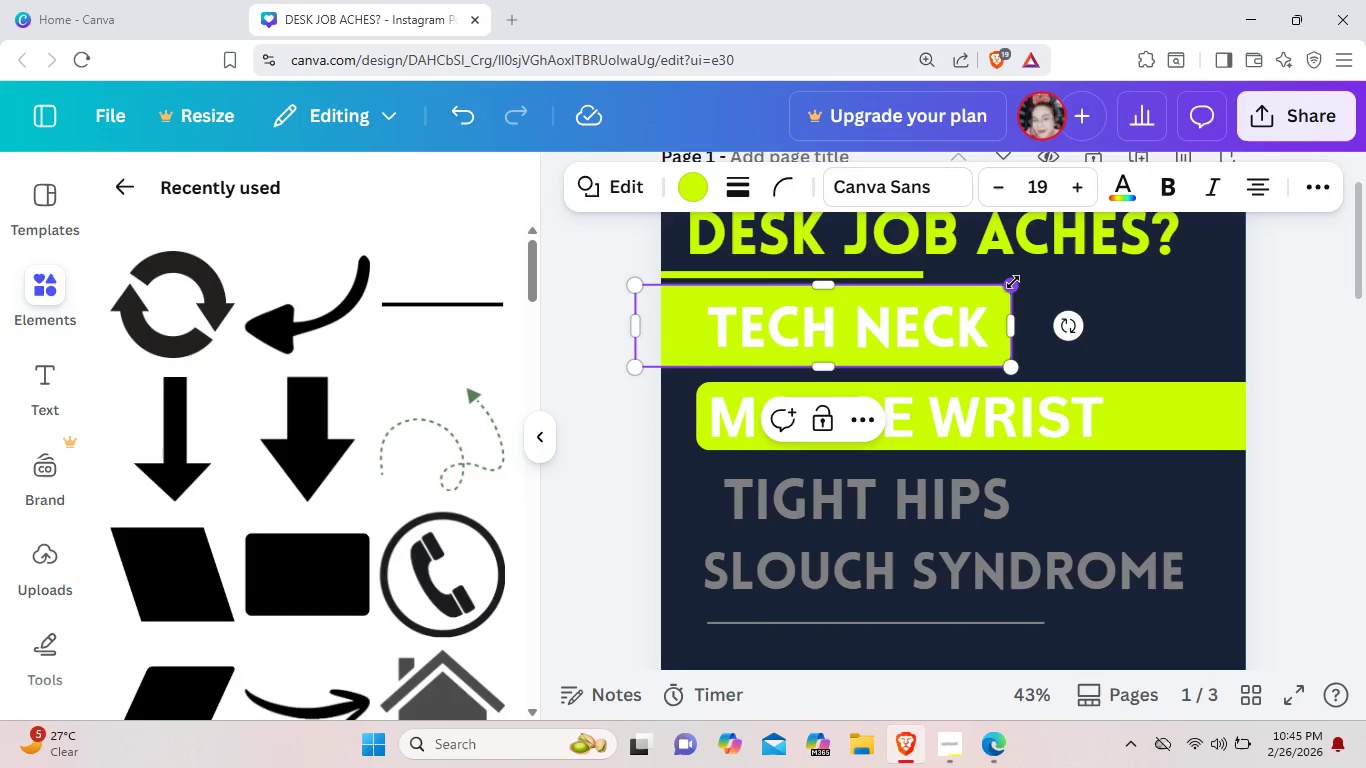 
left_click_drag(start_coordinate=[1013, 284], to_coordinate=[1012, 296])
 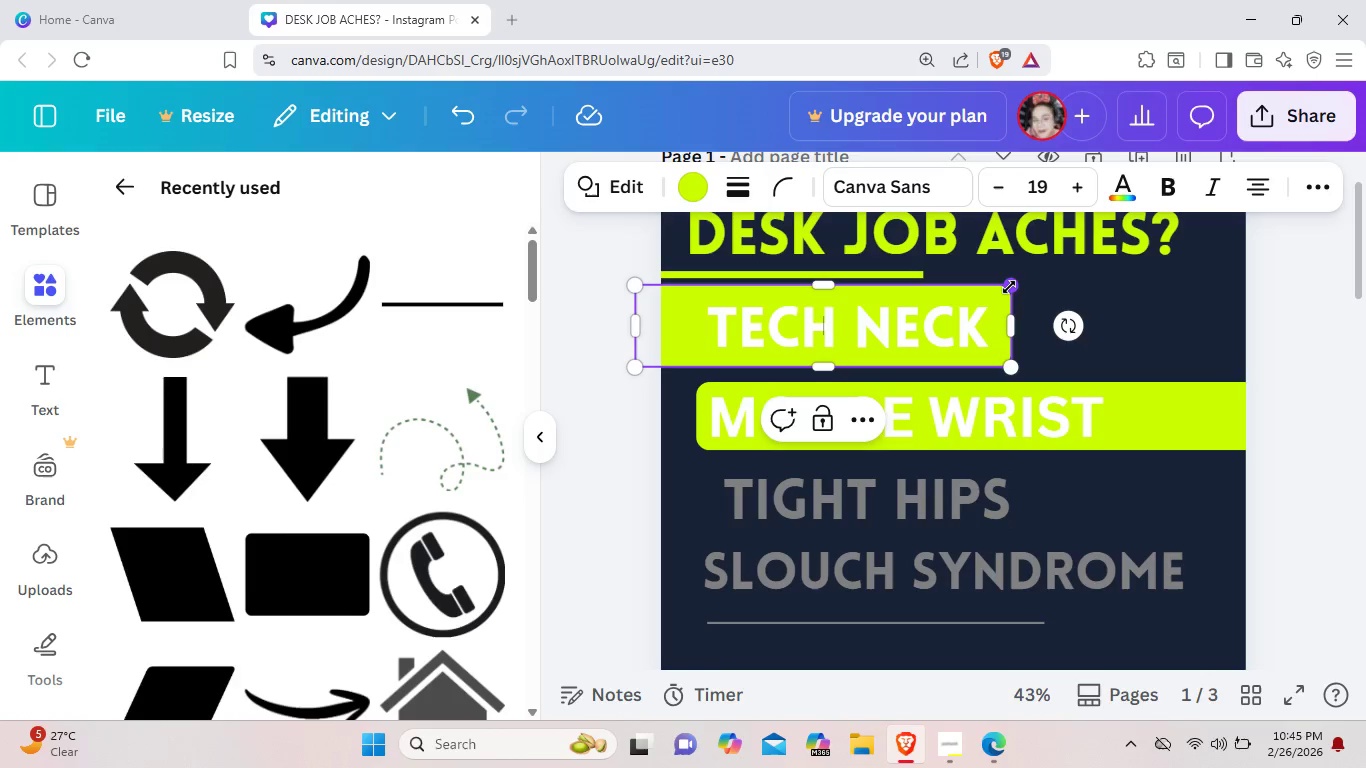 
left_click_drag(start_coordinate=[1009, 287], to_coordinate=[1003, 294])
 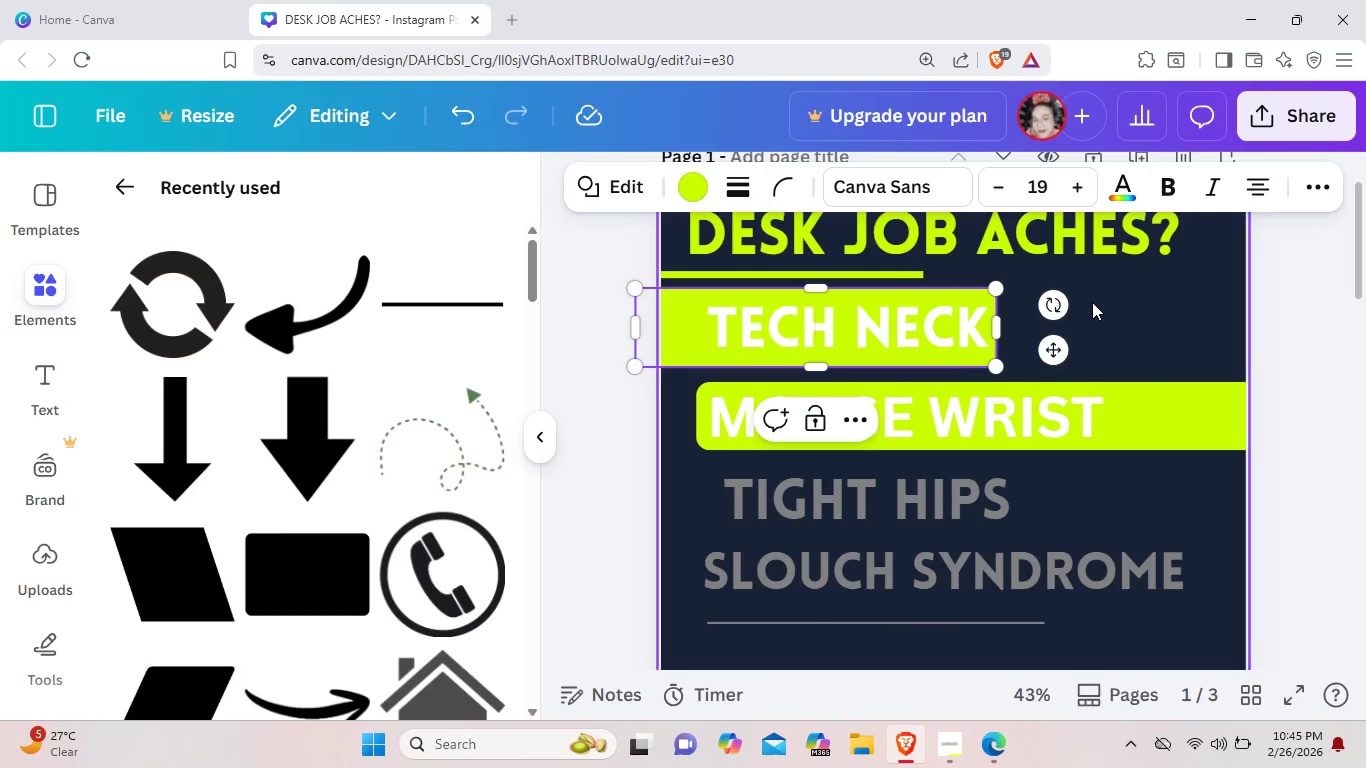 
left_click([1092, 302])
 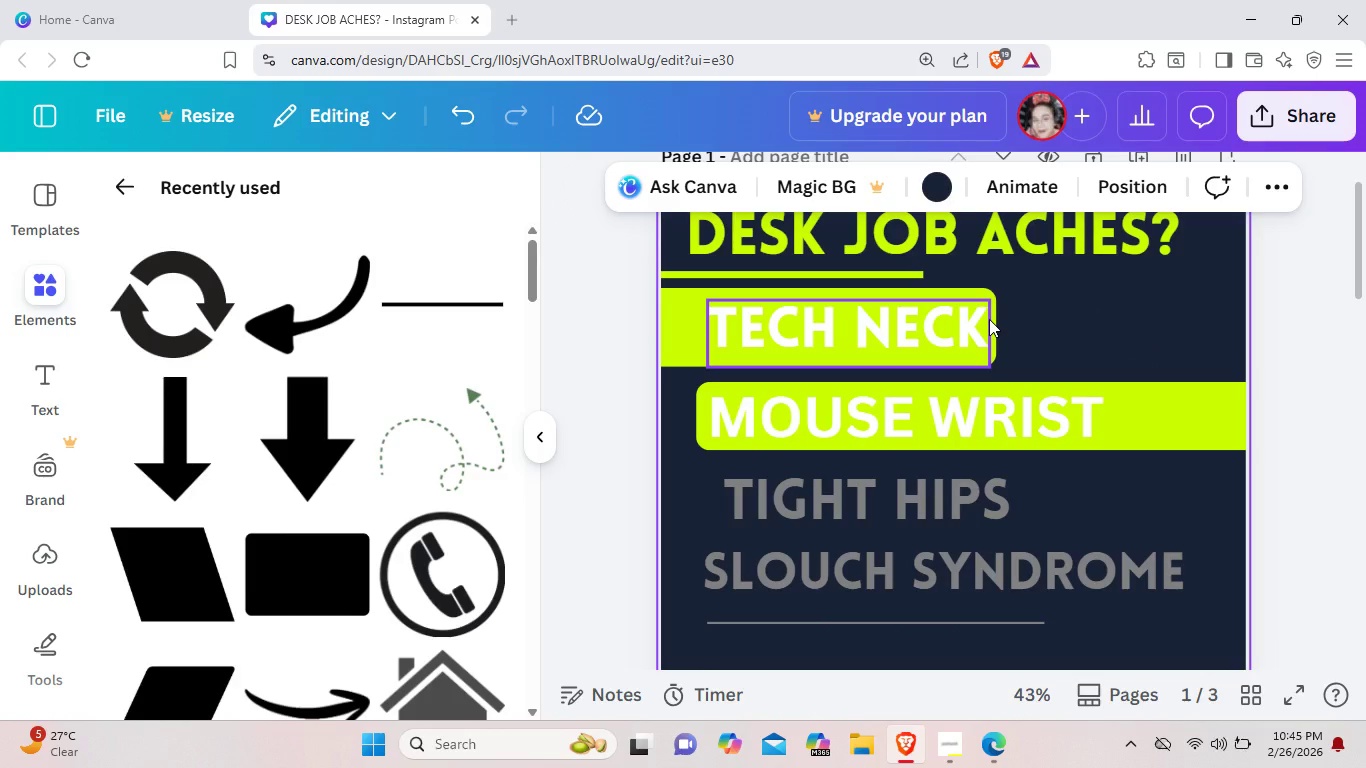 
left_click([989, 319])
 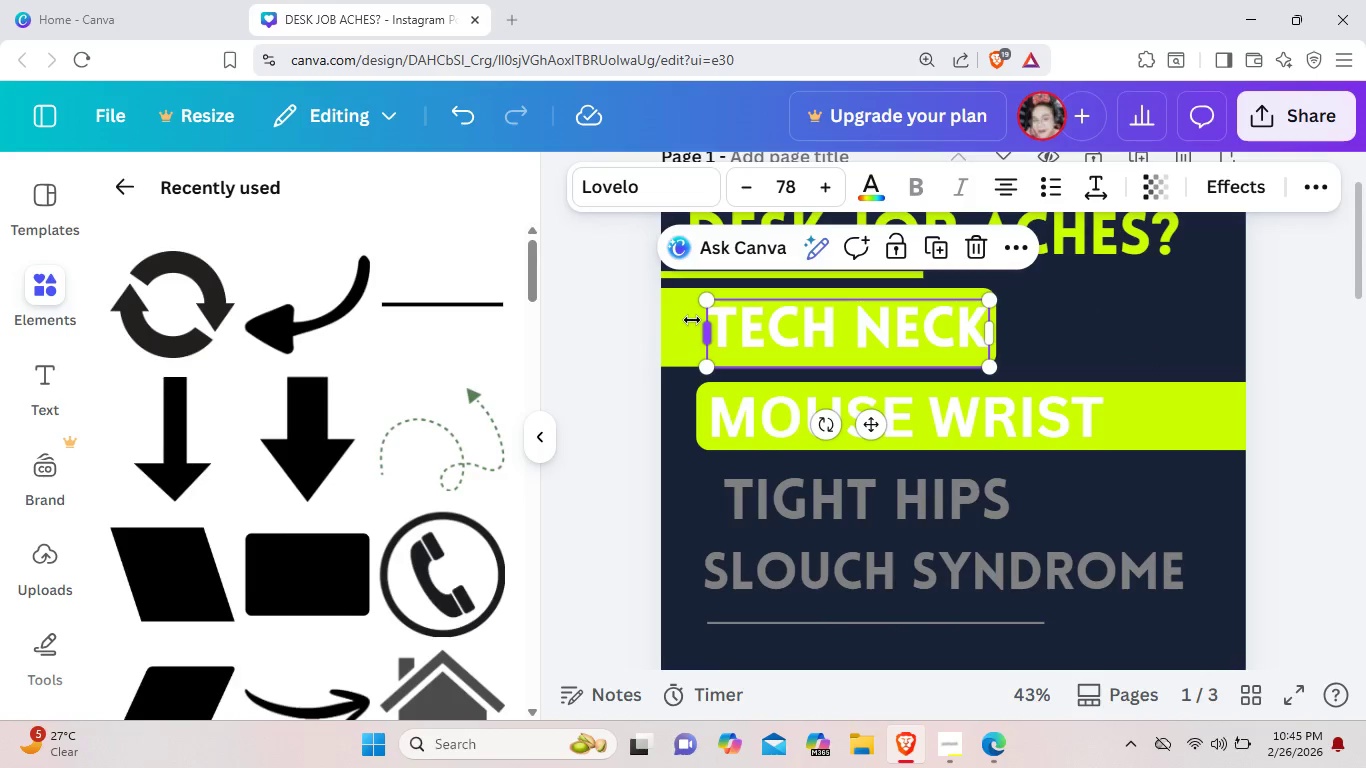 
left_click([692, 320])
 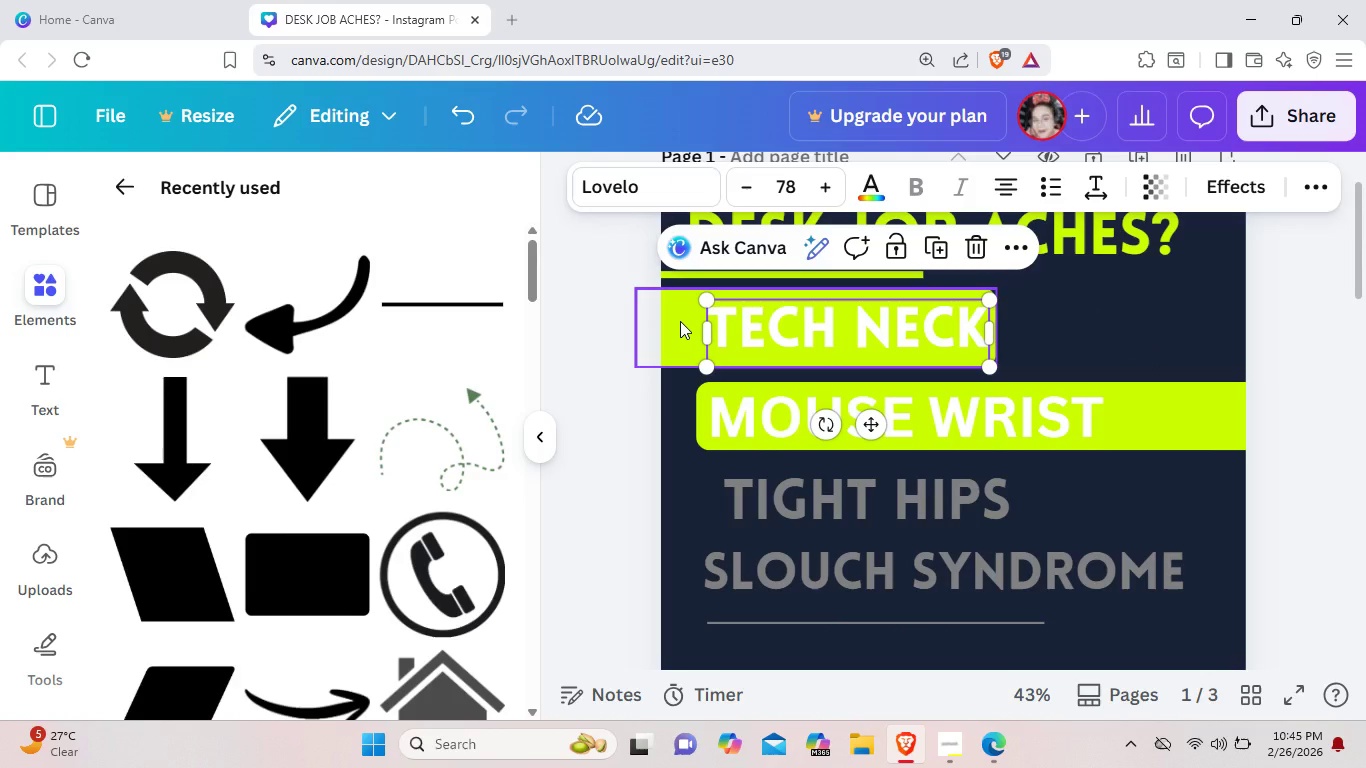 
left_click([680, 321])
 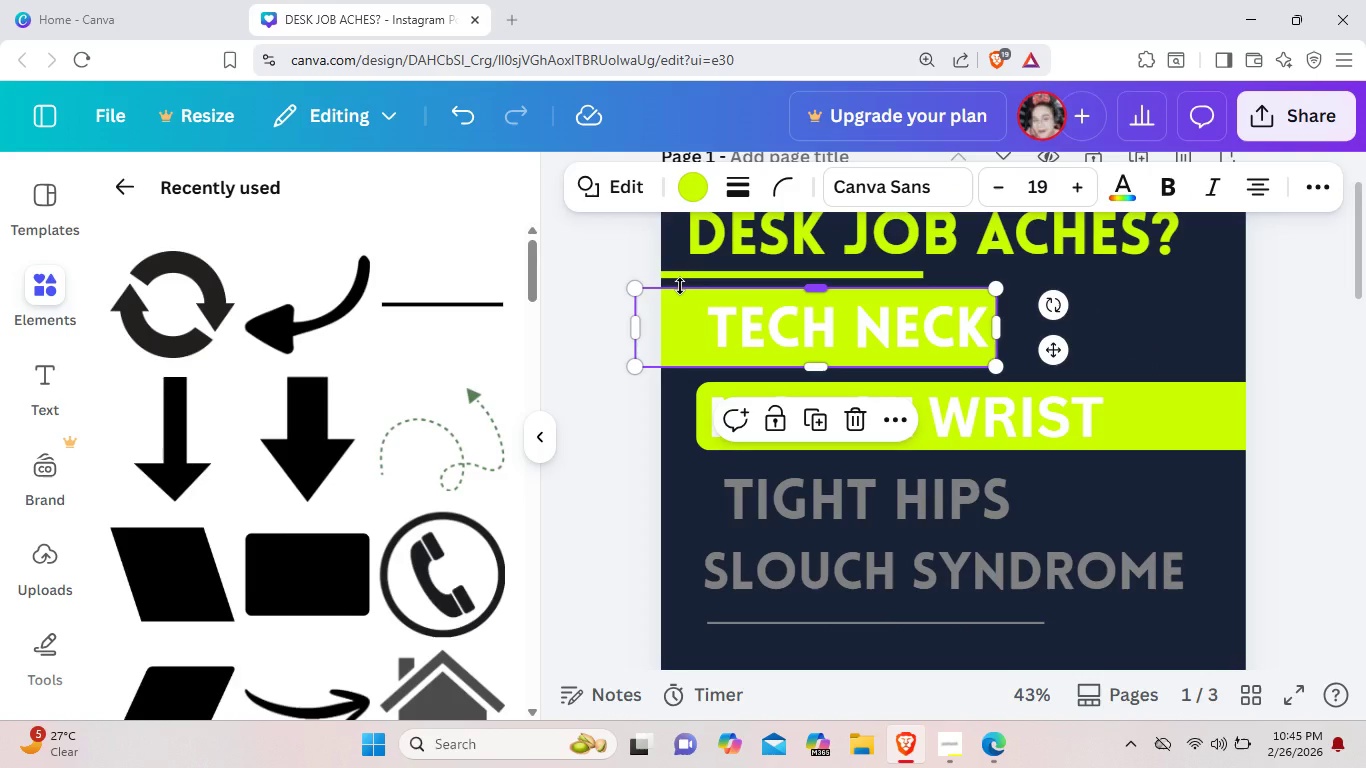 
left_click_drag(start_coordinate=[680, 286], to_coordinate=[681, 293])
 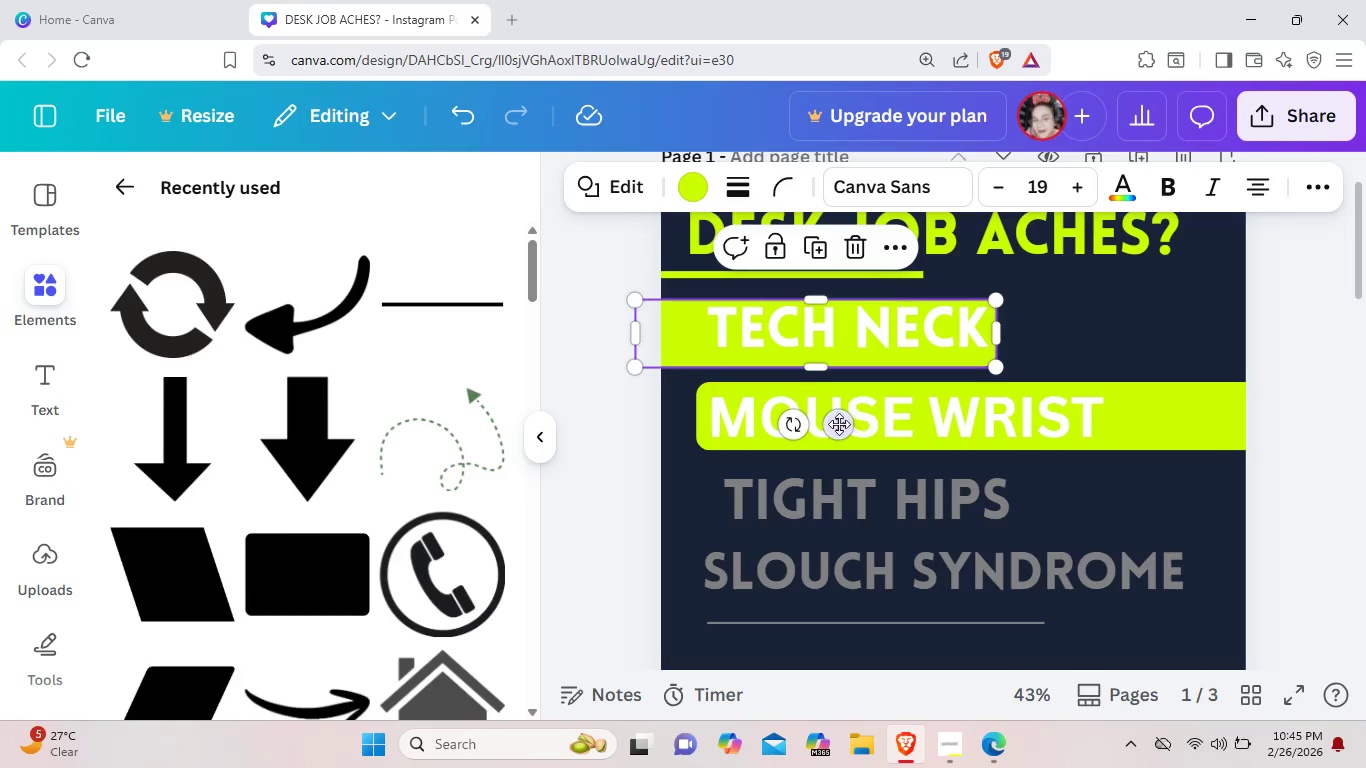 
left_click_drag(start_coordinate=[838, 427], to_coordinate=[849, 423])
 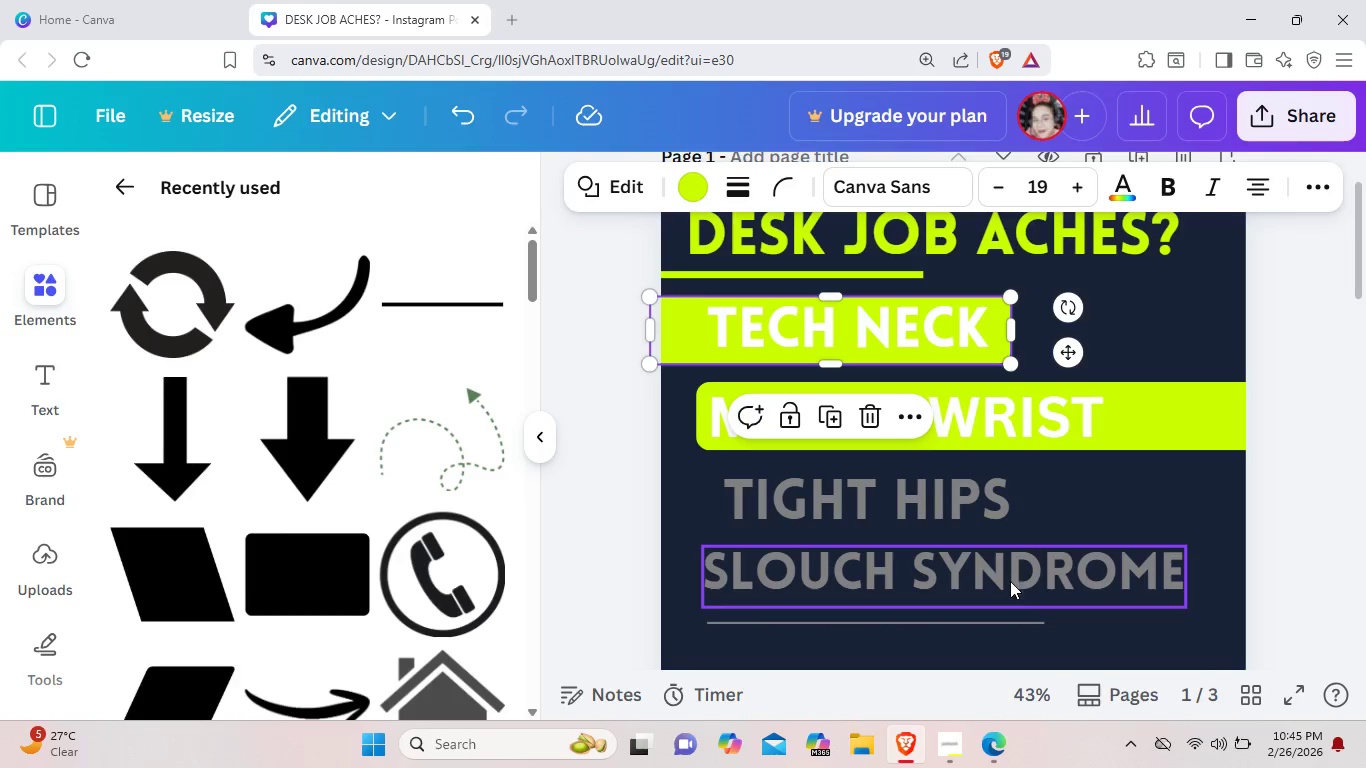 
scroll: coordinate [996, 624], scroll_direction: down, amount: 1.0
 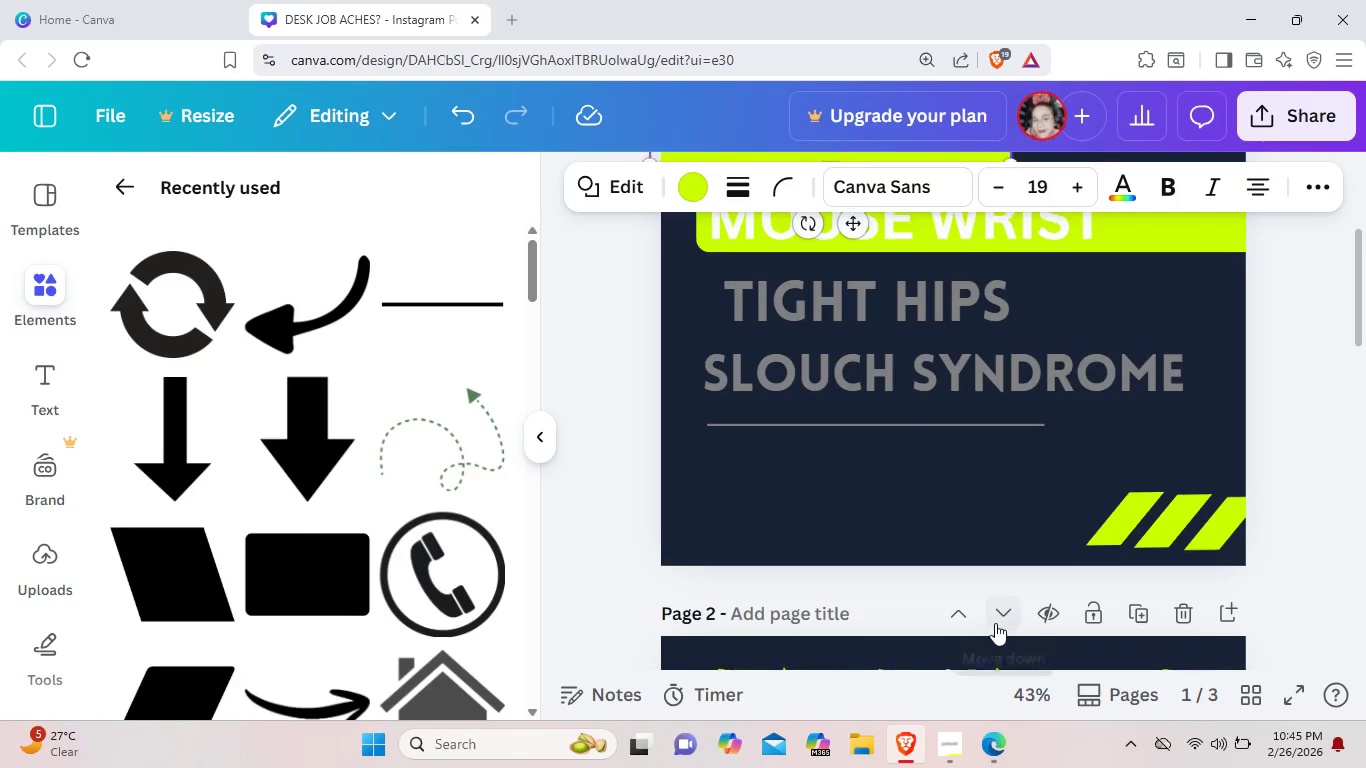 
scroll: coordinate [995, 623], scroll_direction: none, amount: 0.0
 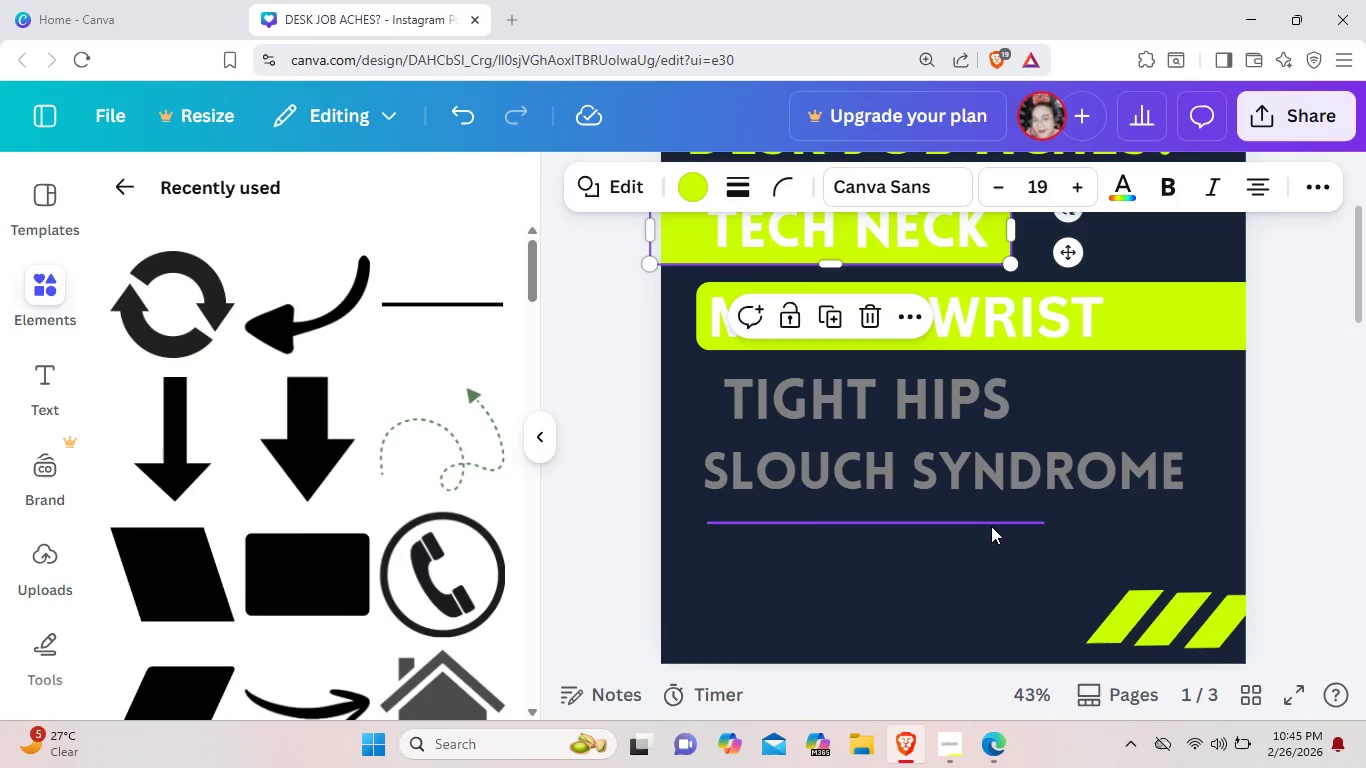 
left_click_drag(start_coordinate=[991, 526], to_coordinate=[988, 536])
 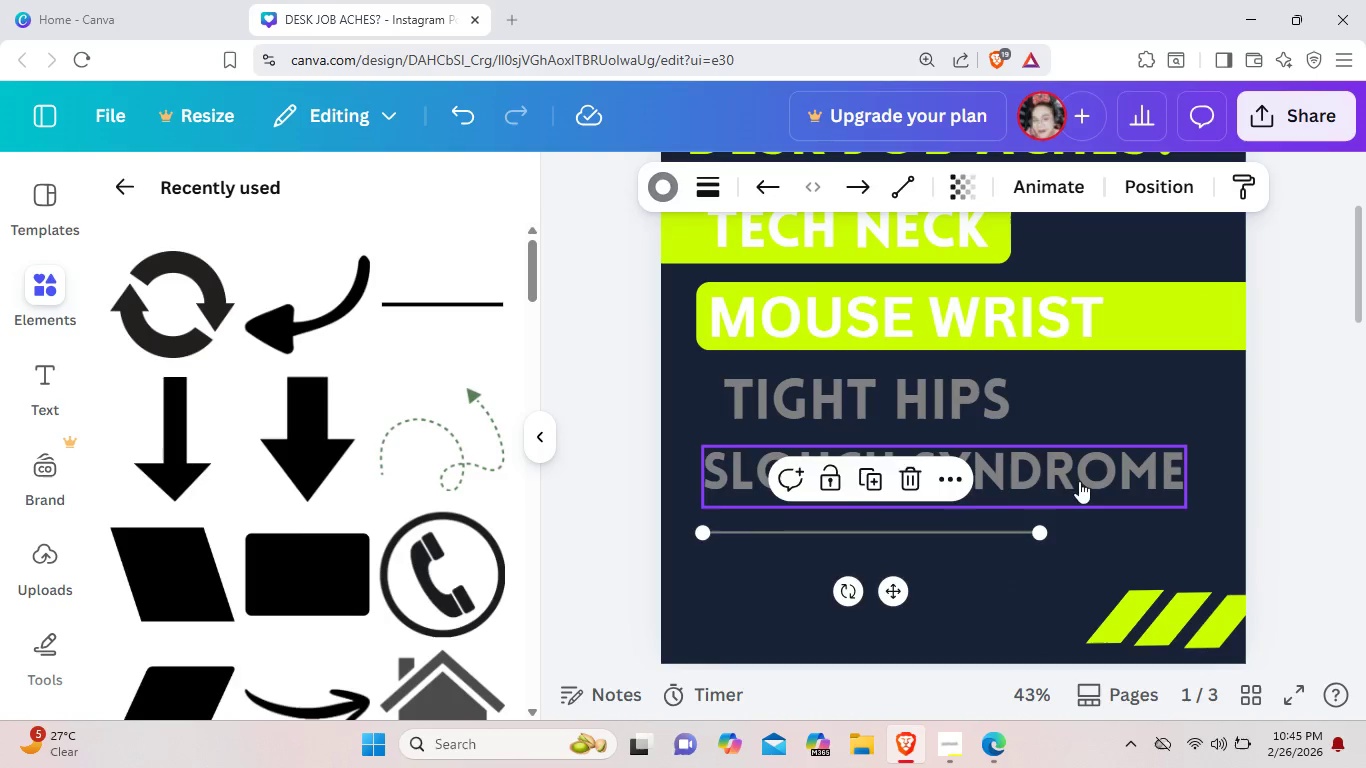 
left_click_drag(start_coordinate=[1078, 468], to_coordinate=[1077, 490])
 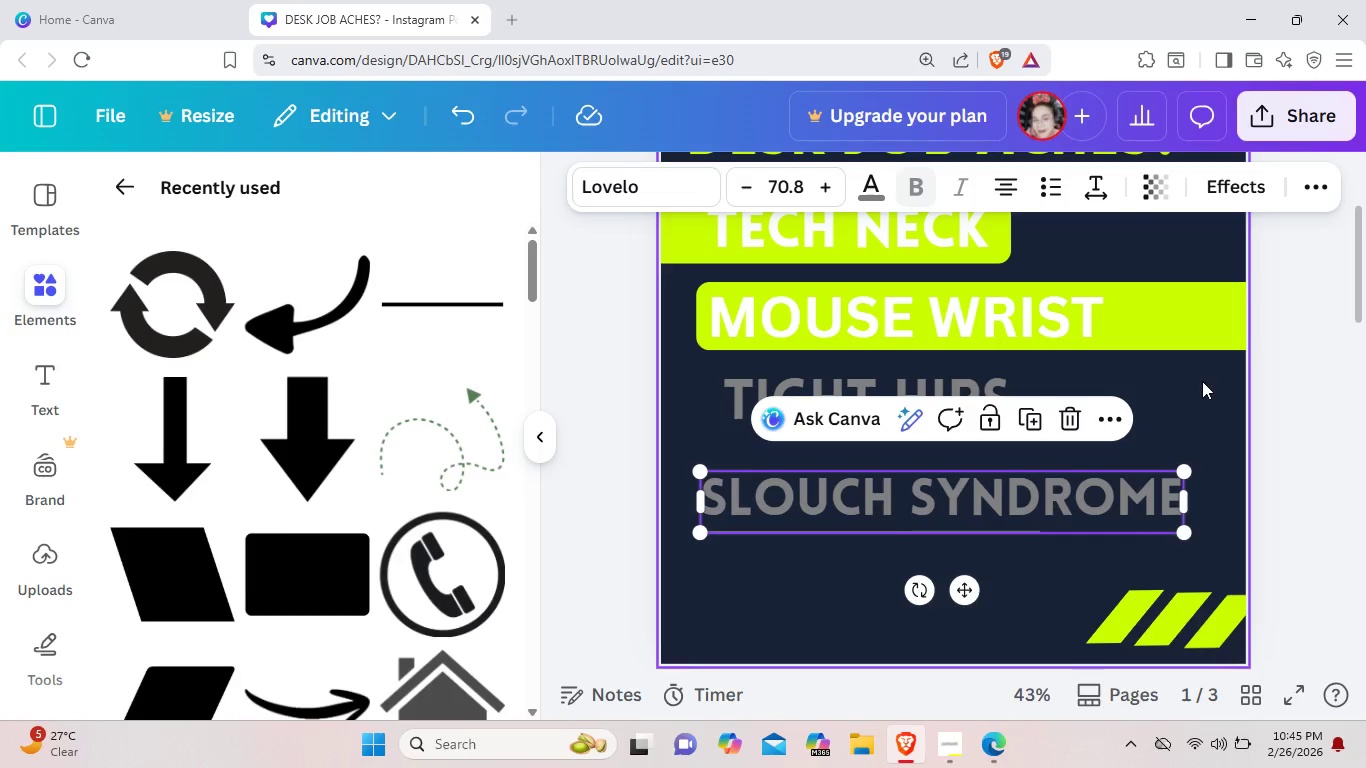 
left_click([1198, 389])
 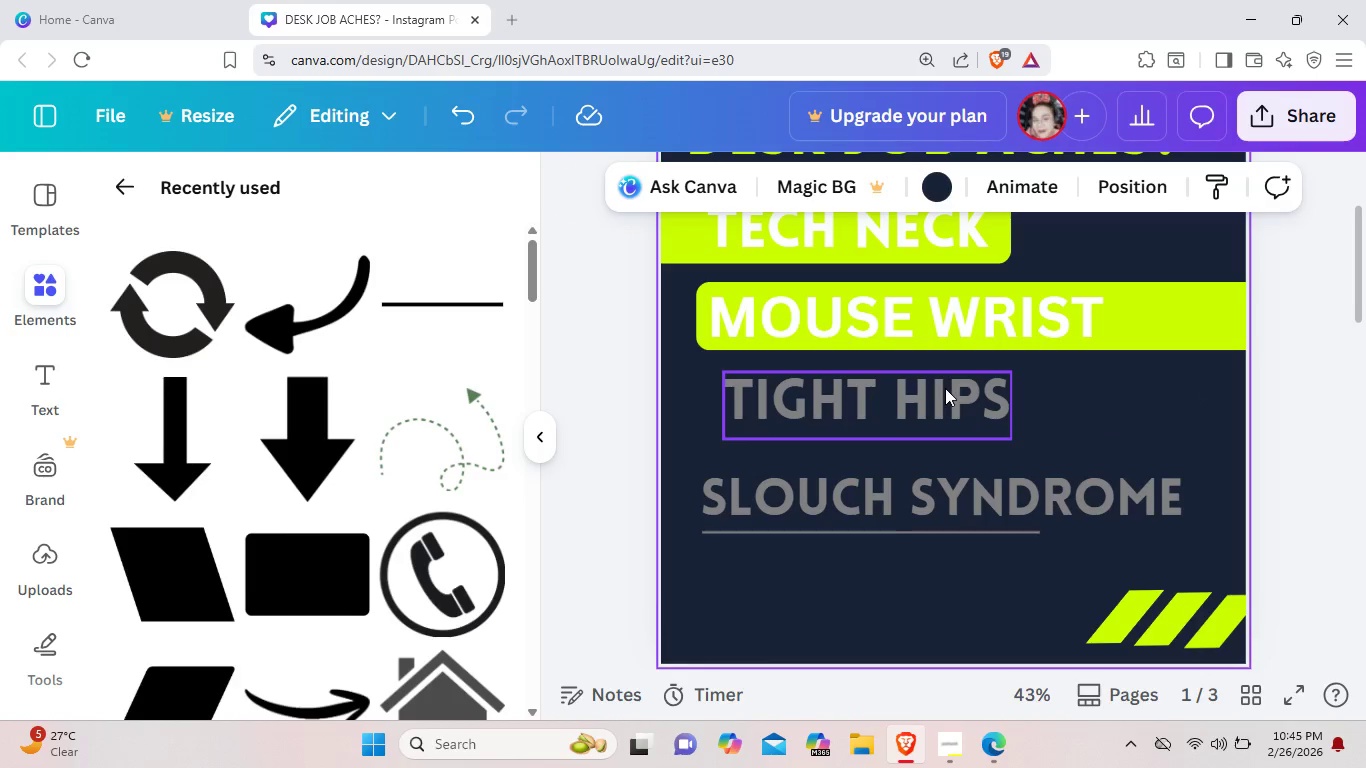 
left_click_drag(start_coordinate=[945, 388], to_coordinate=[937, 411])
 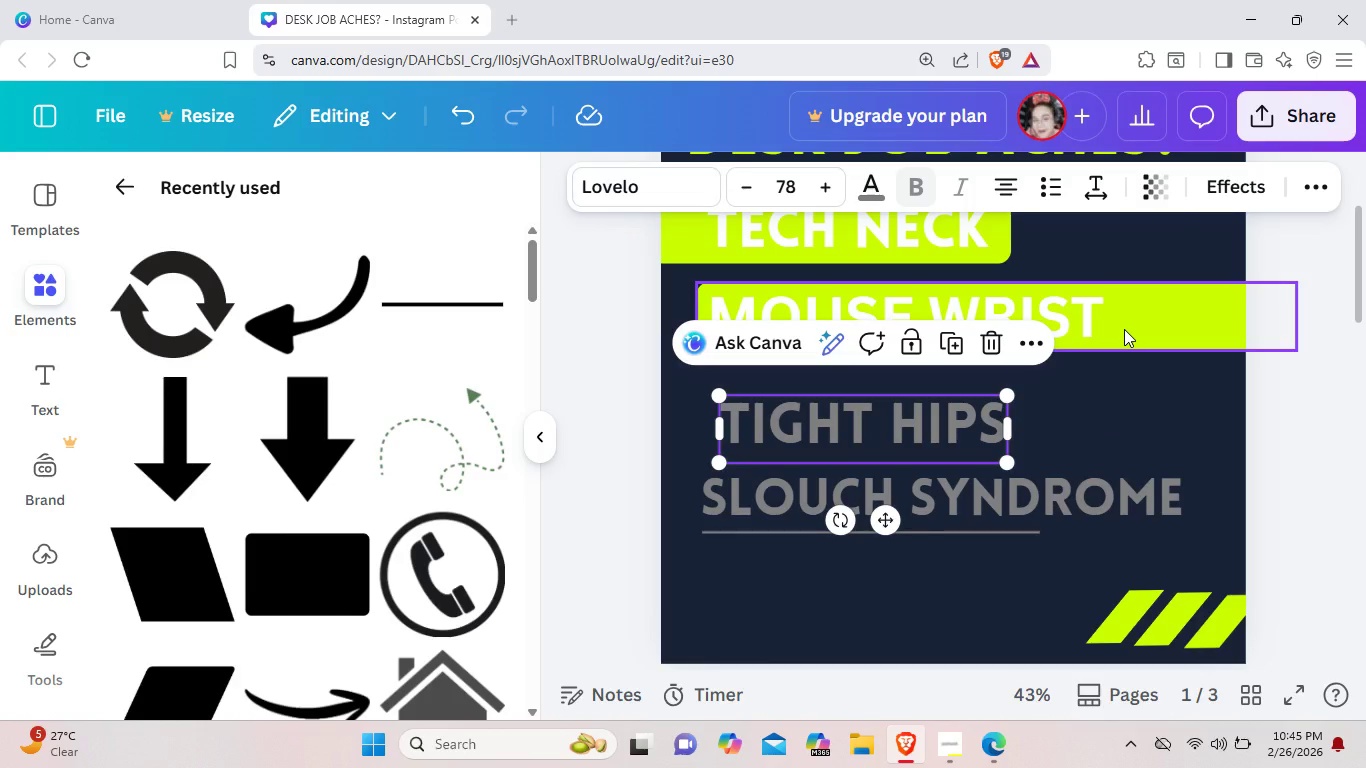 
left_click_drag(start_coordinate=[1124, 329], to_coordinate=[1128, 361])
 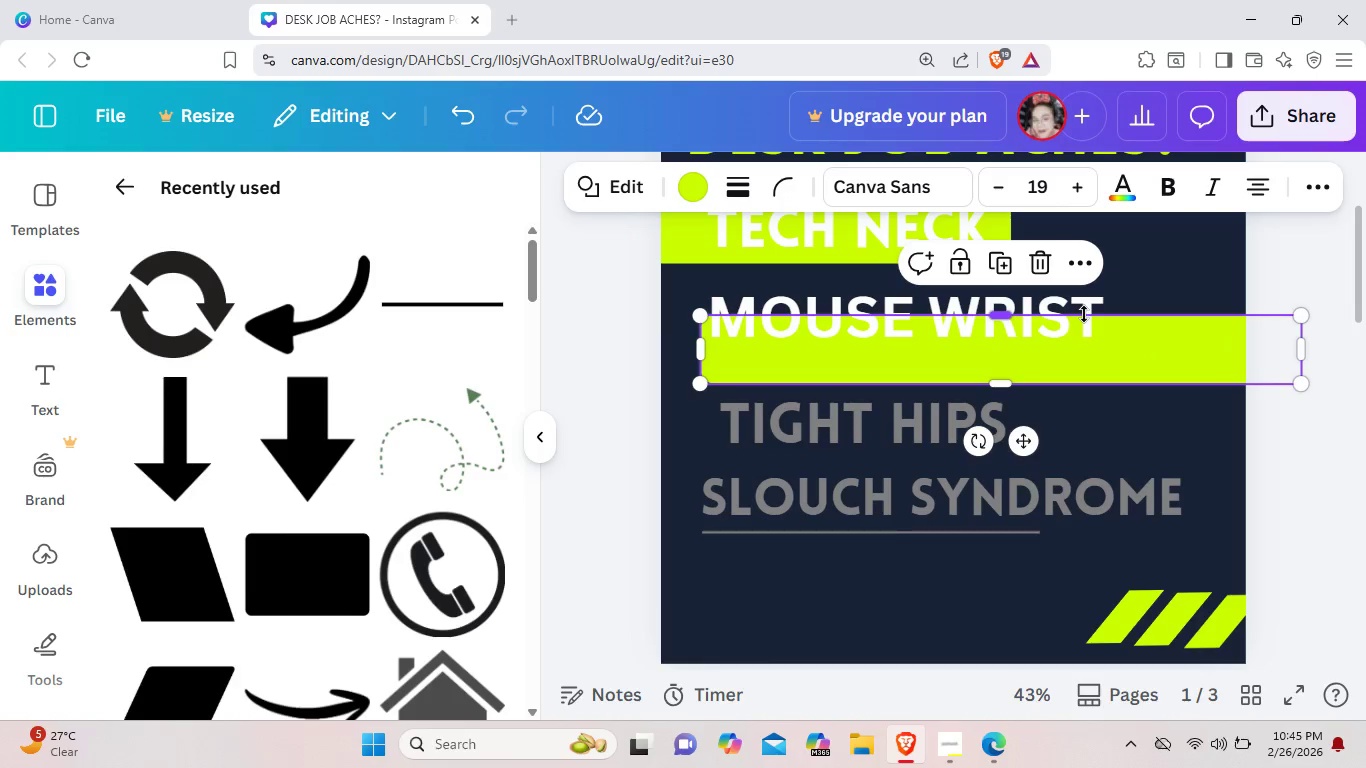 
left_click([1084, 314])
 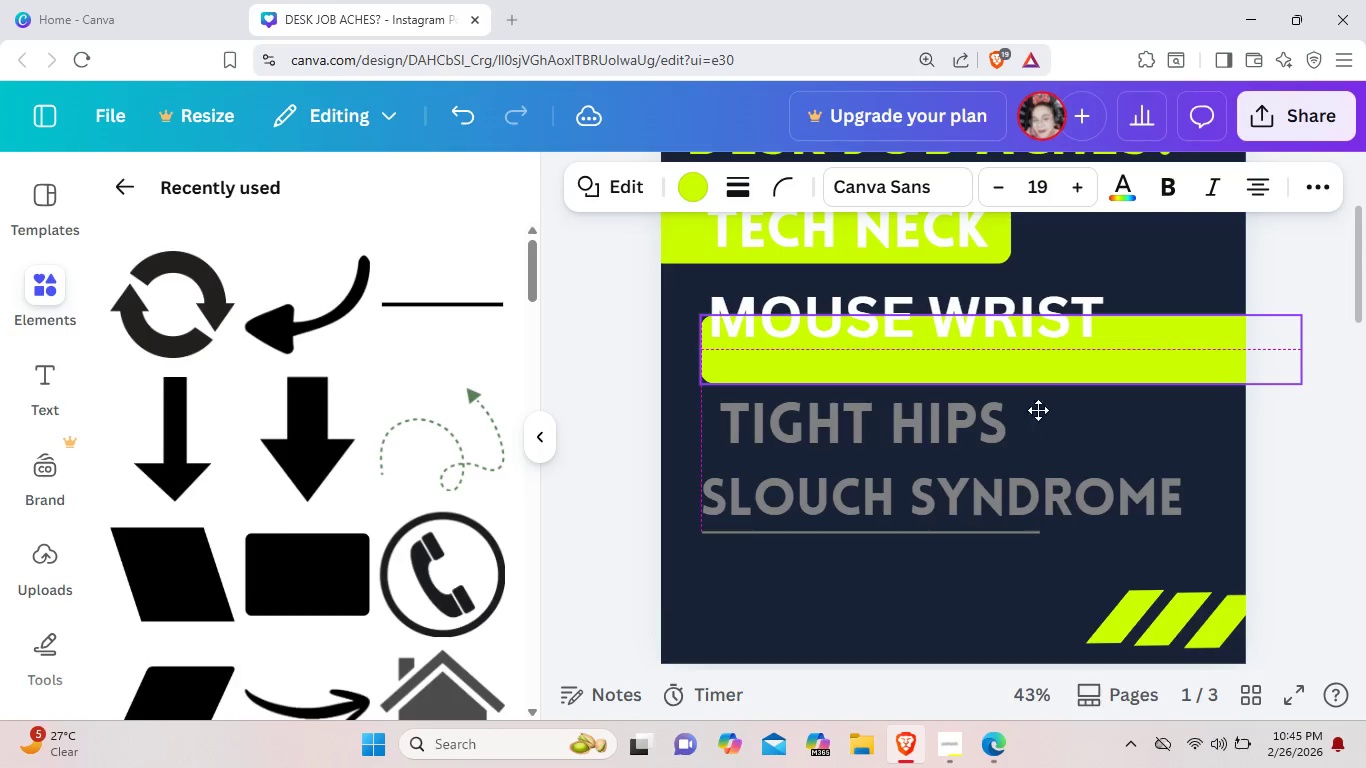 
left_click([1078, 298])
 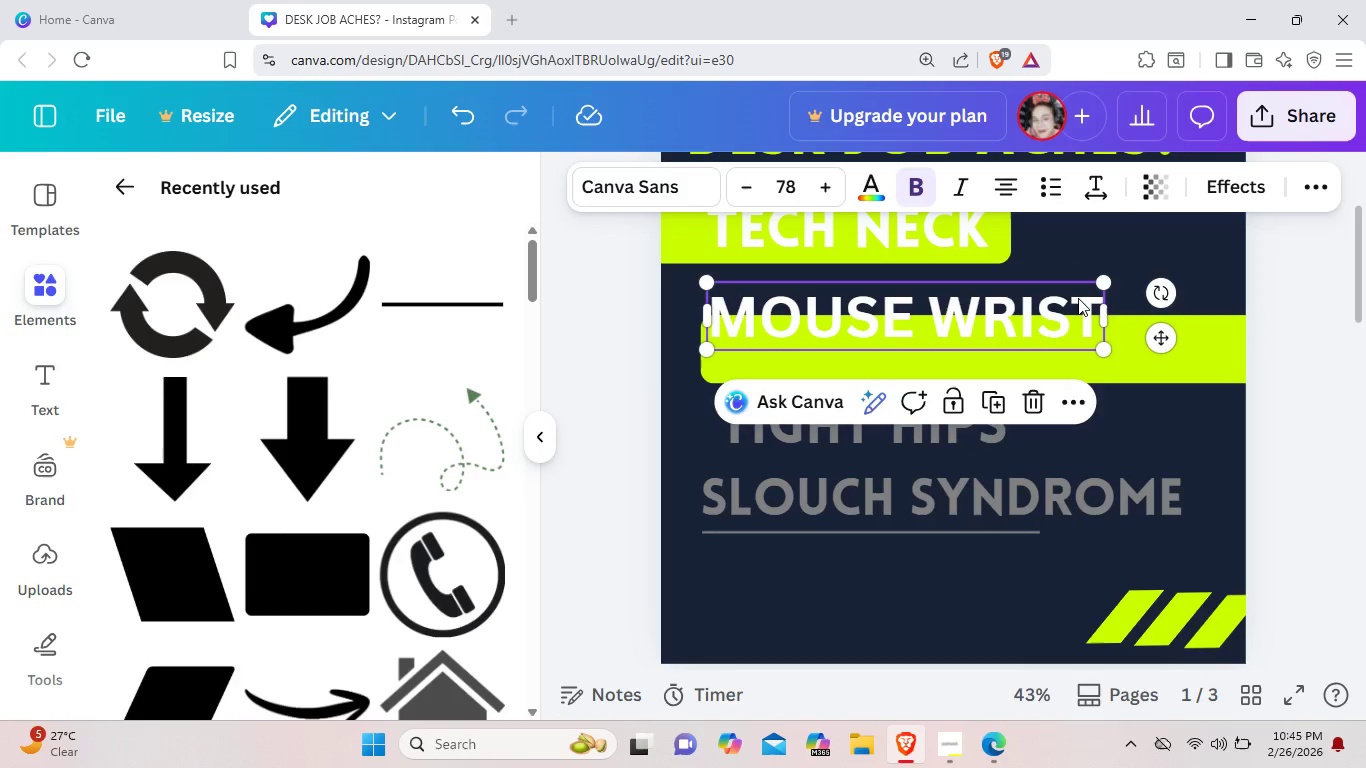 
left_click_drag(start_coordinate=[1078, 298], to_coordinate=[1077, 323])
 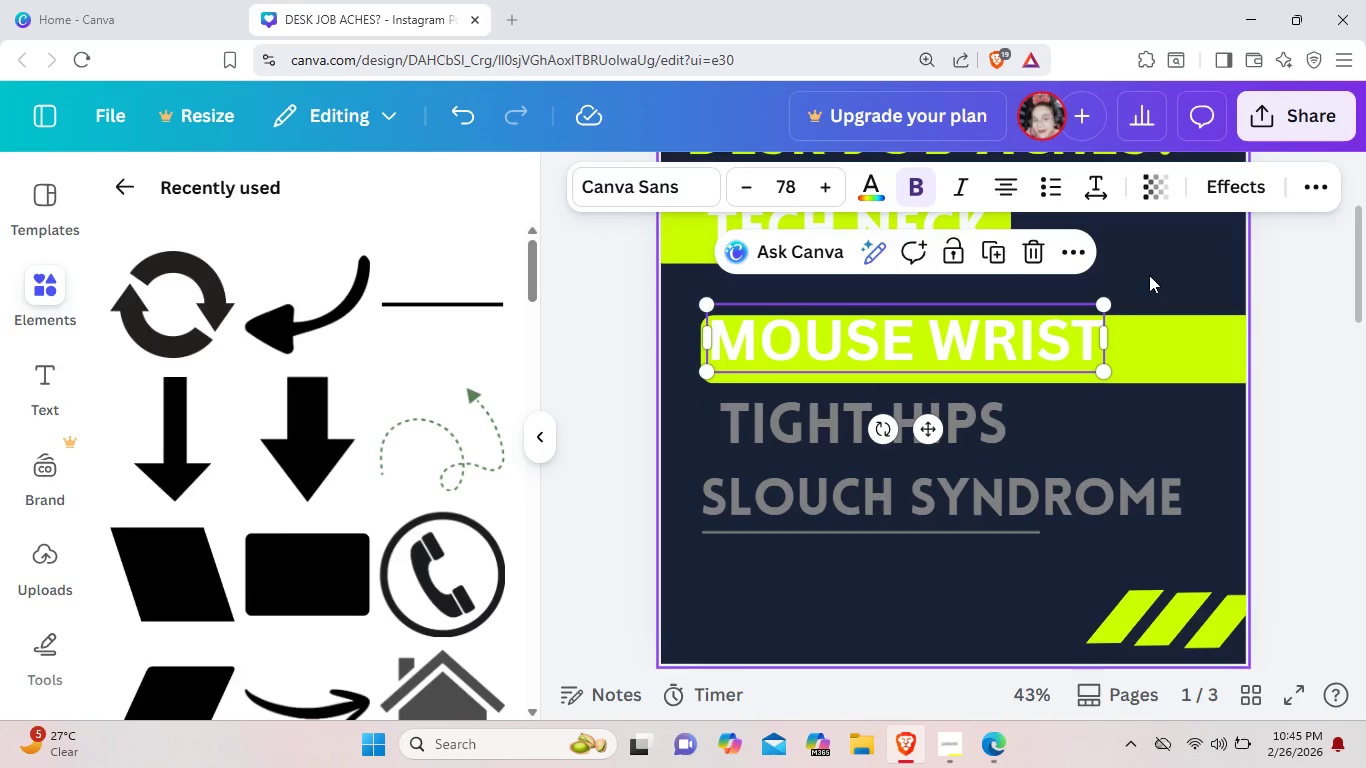 
left_click([1149, 275])
 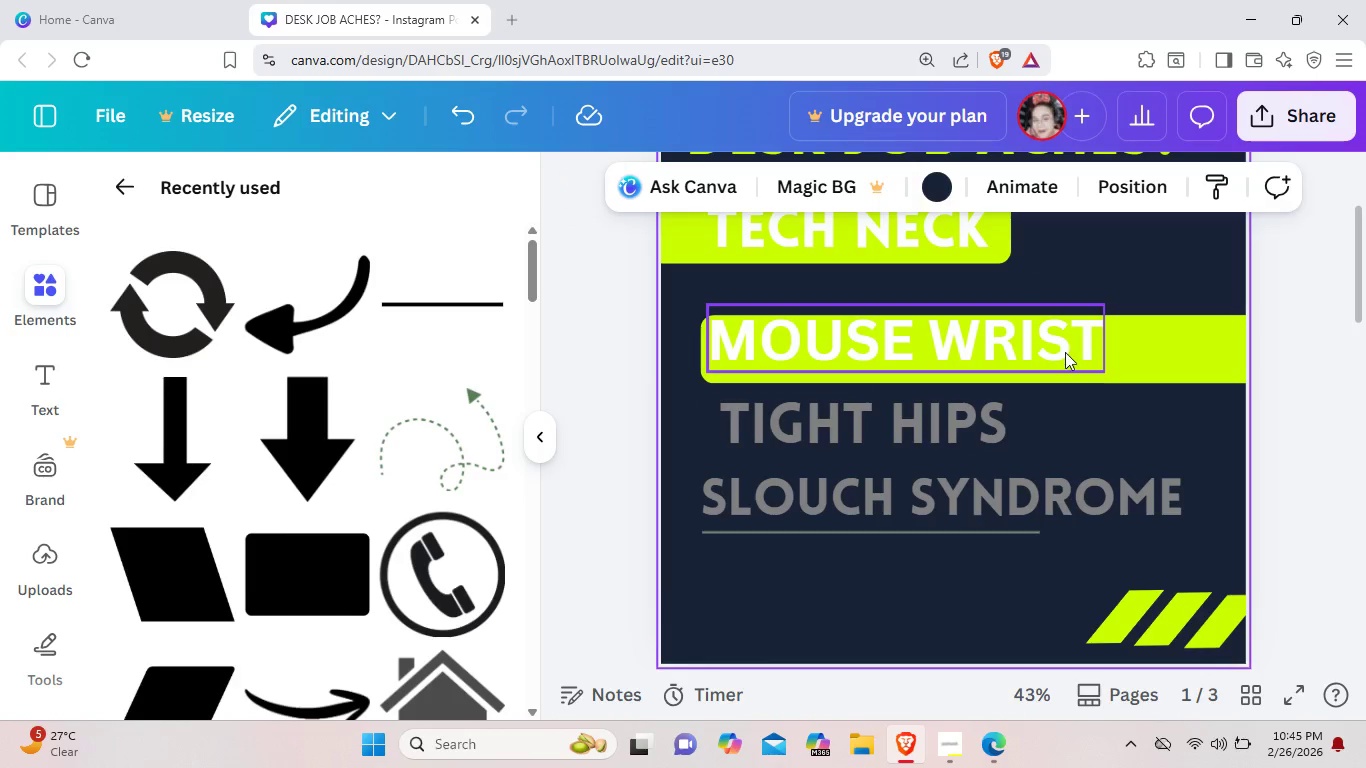 
left_click([1065, 352])
 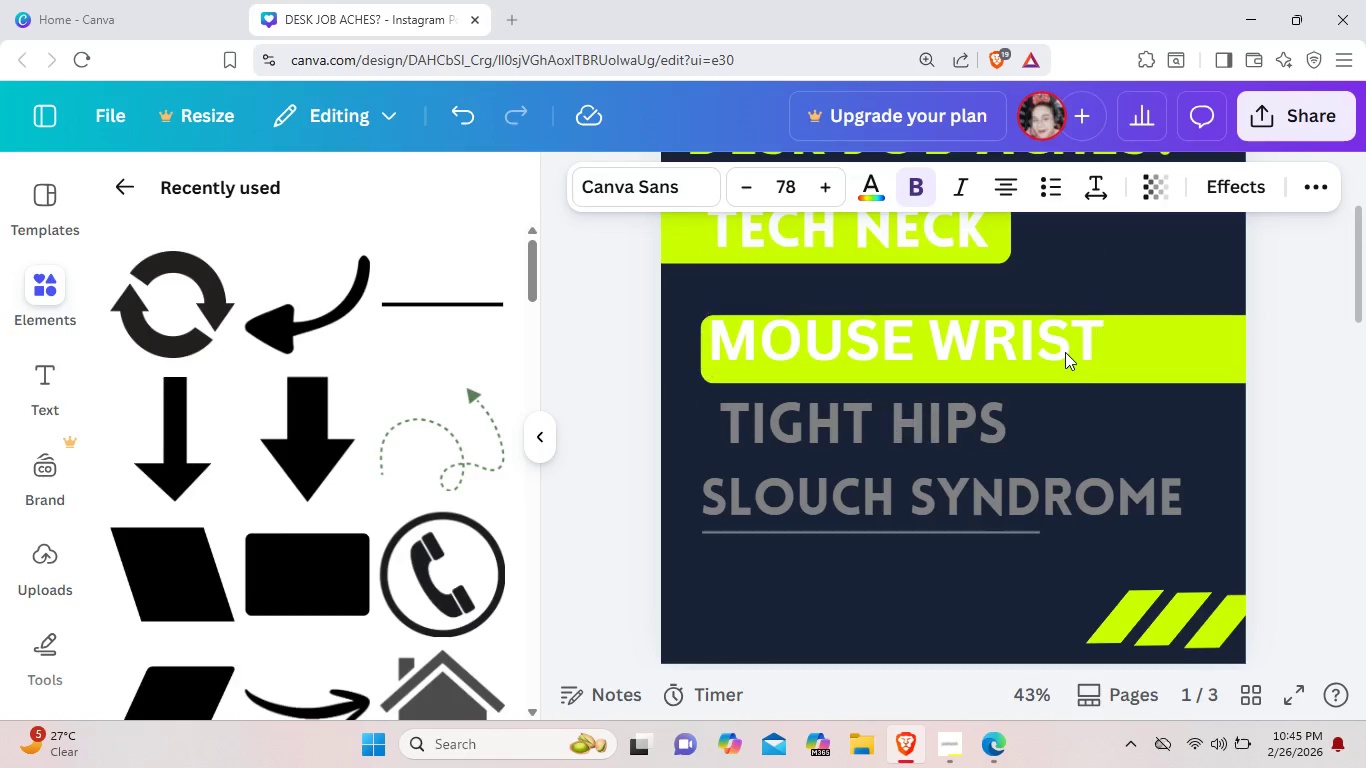 
key(ArrowDown)
 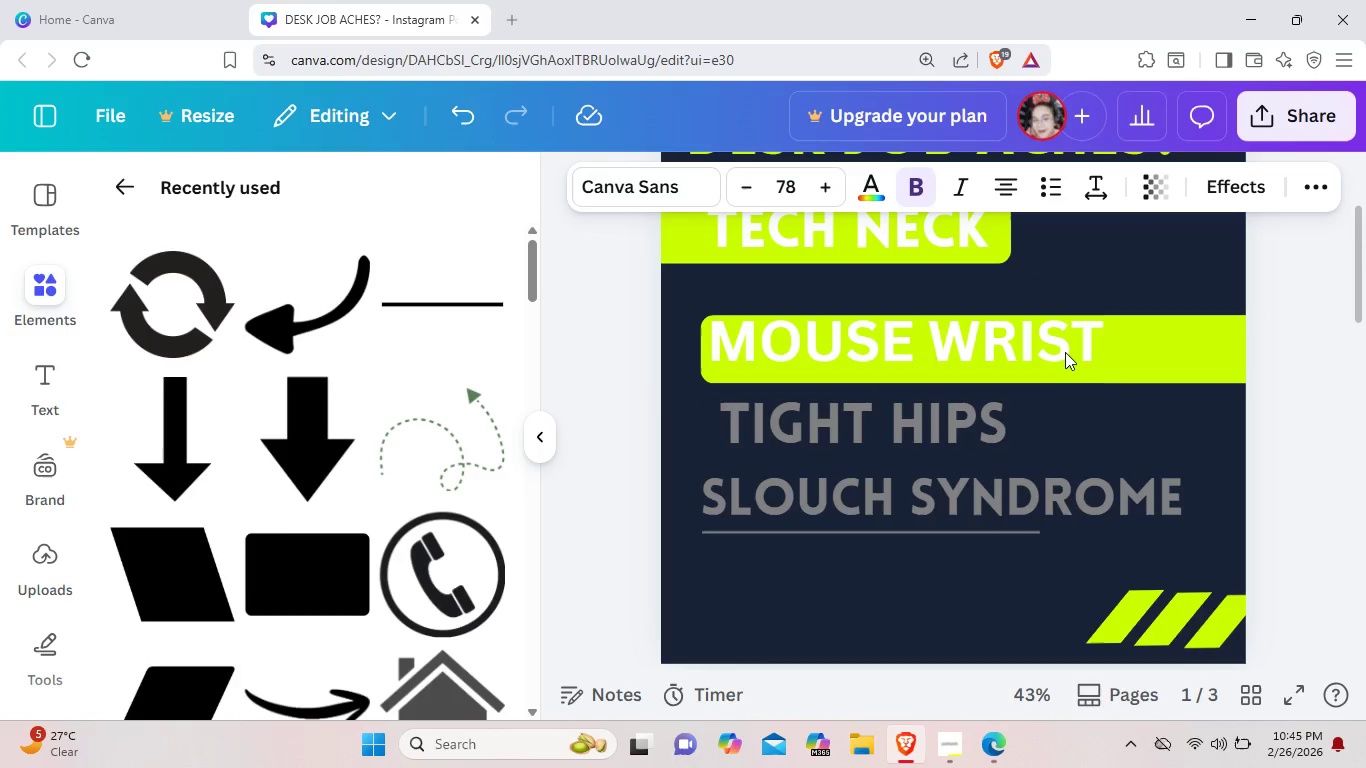 
key(ArrowDown)
 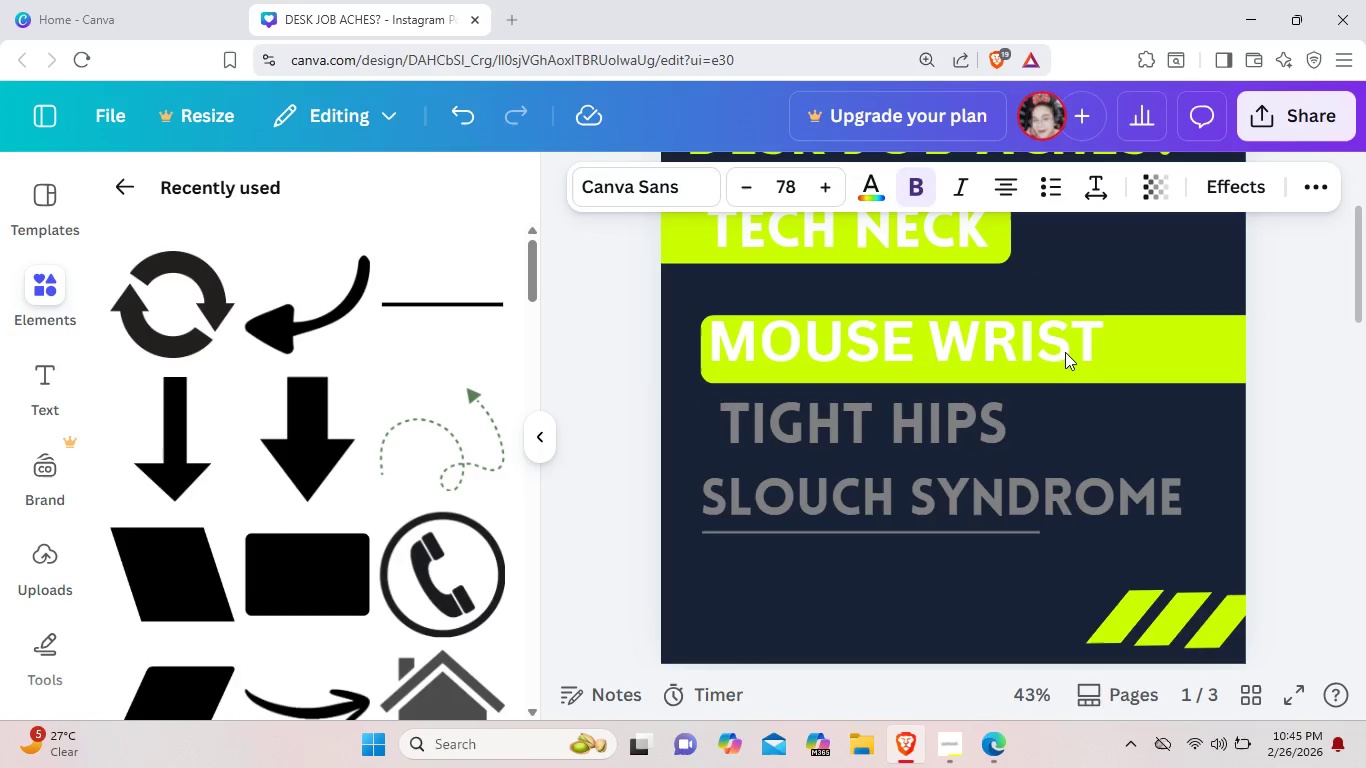 
key(ArrowDown)
 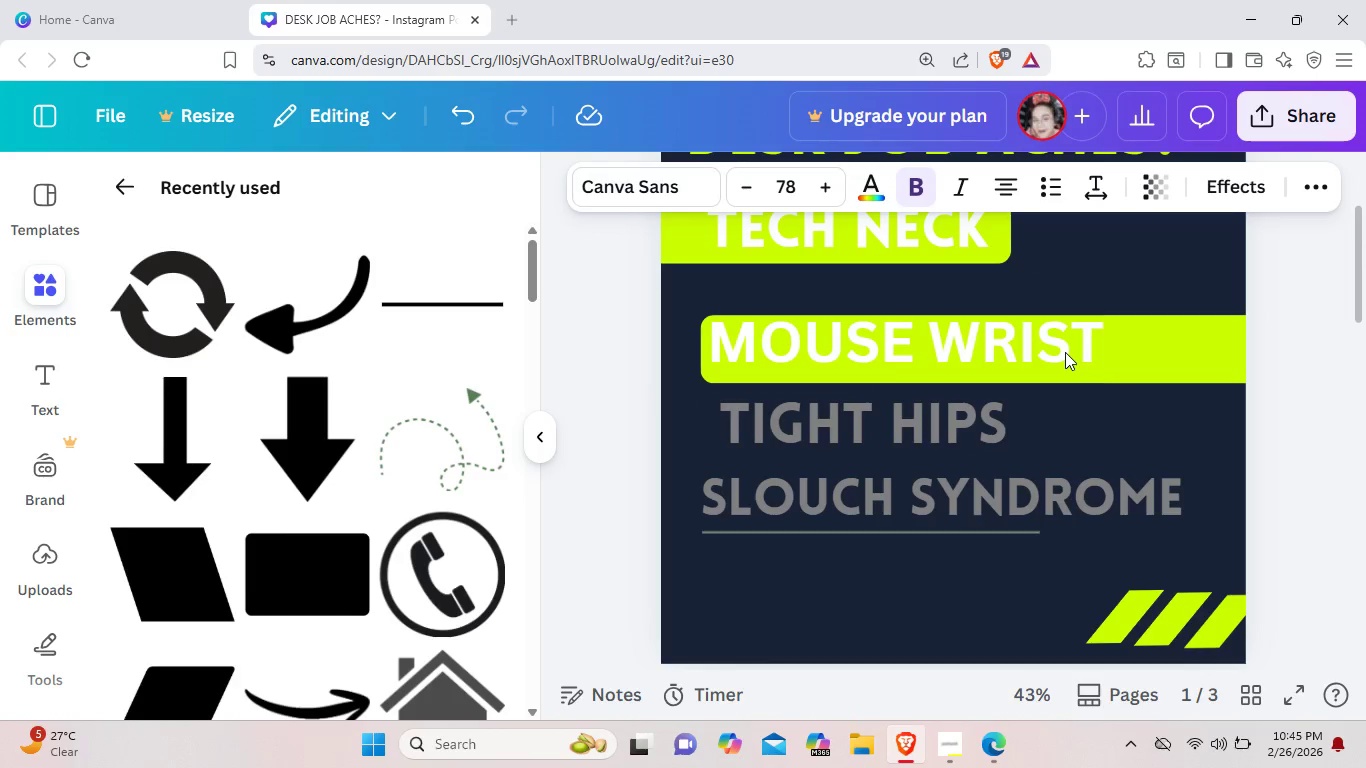 
key(ArrowDown)
 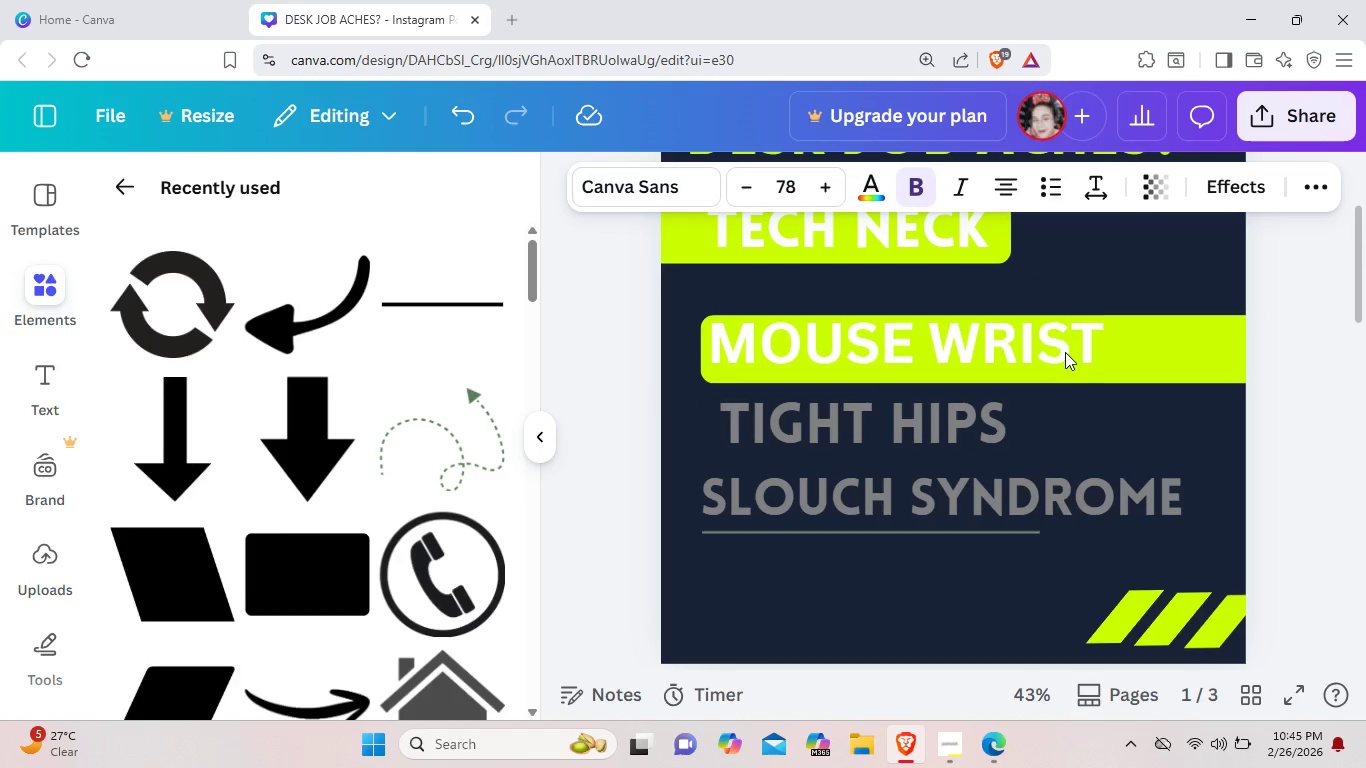 
key(ArrowDown)
 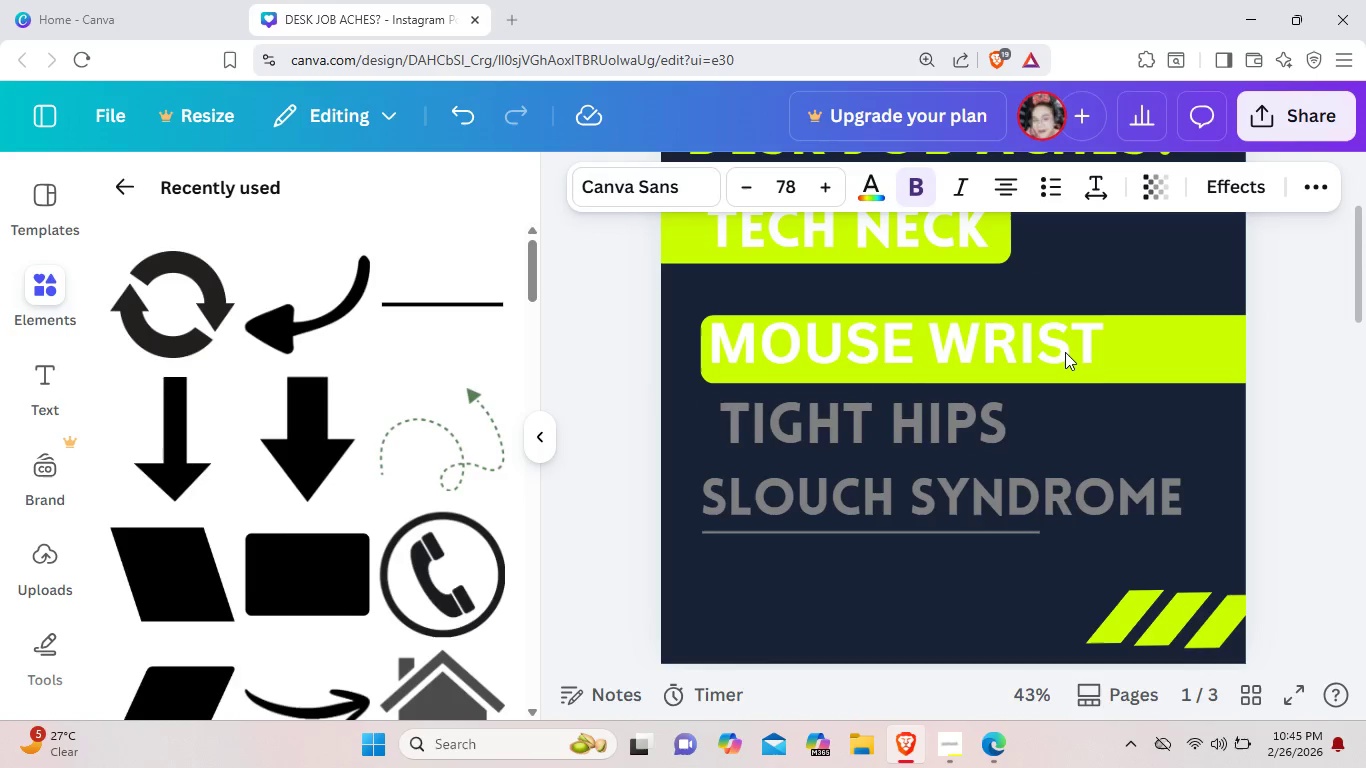 
key(ArrowDown)
 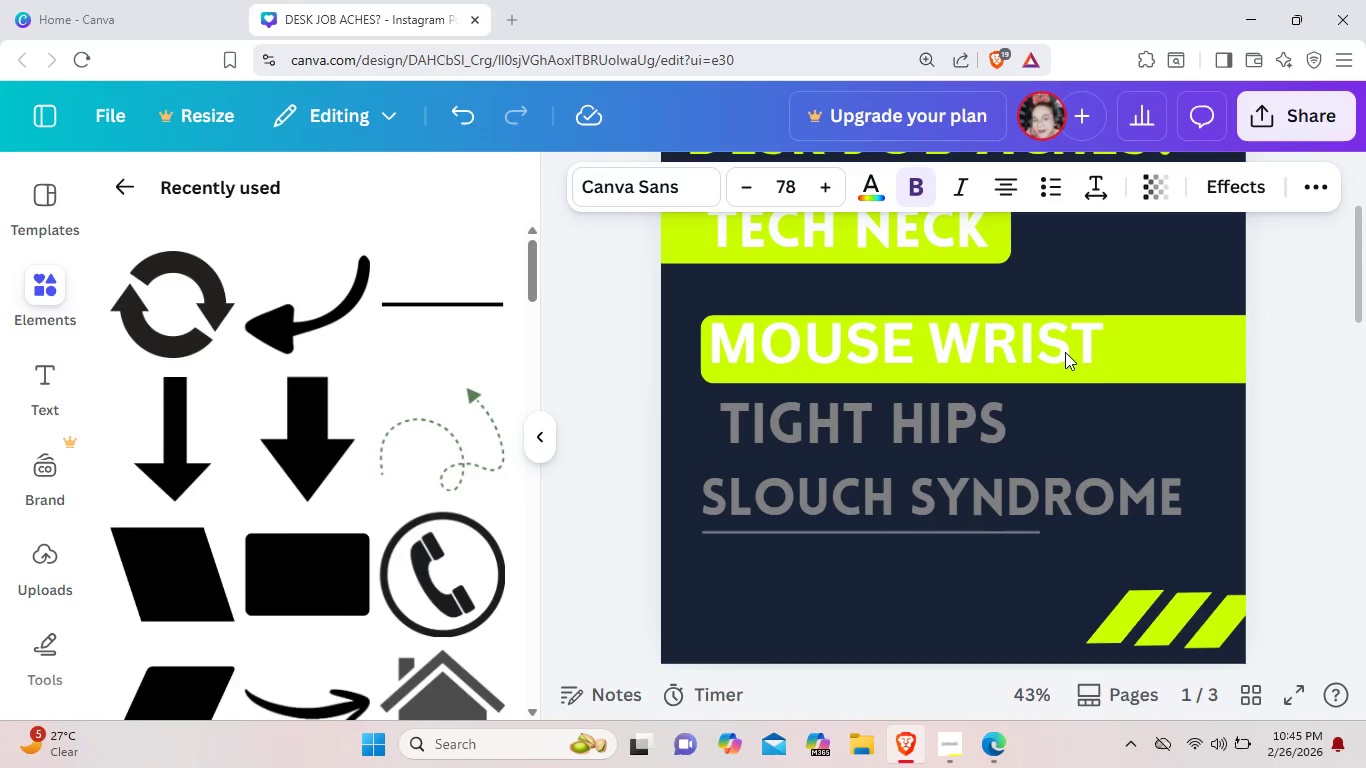 
key(ArrowDown)
 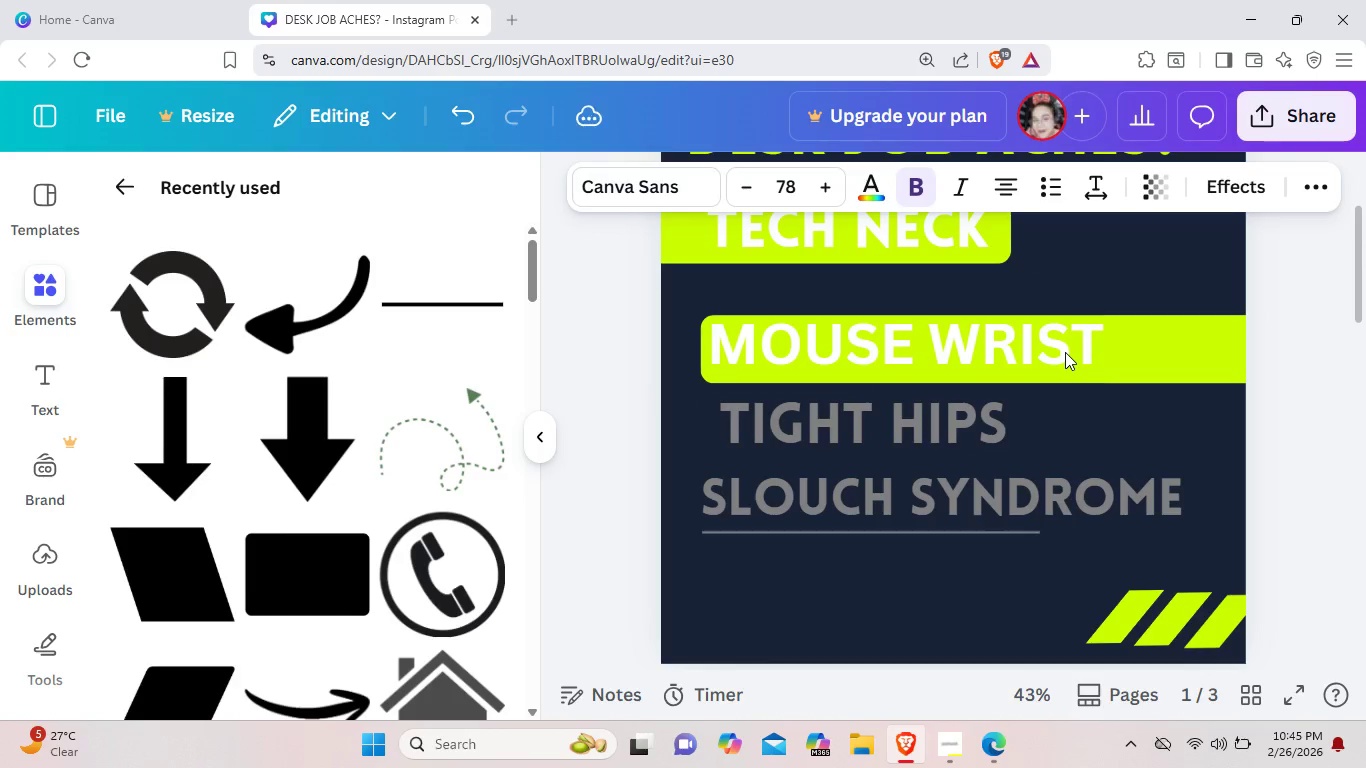 
key(ArrowDown)
 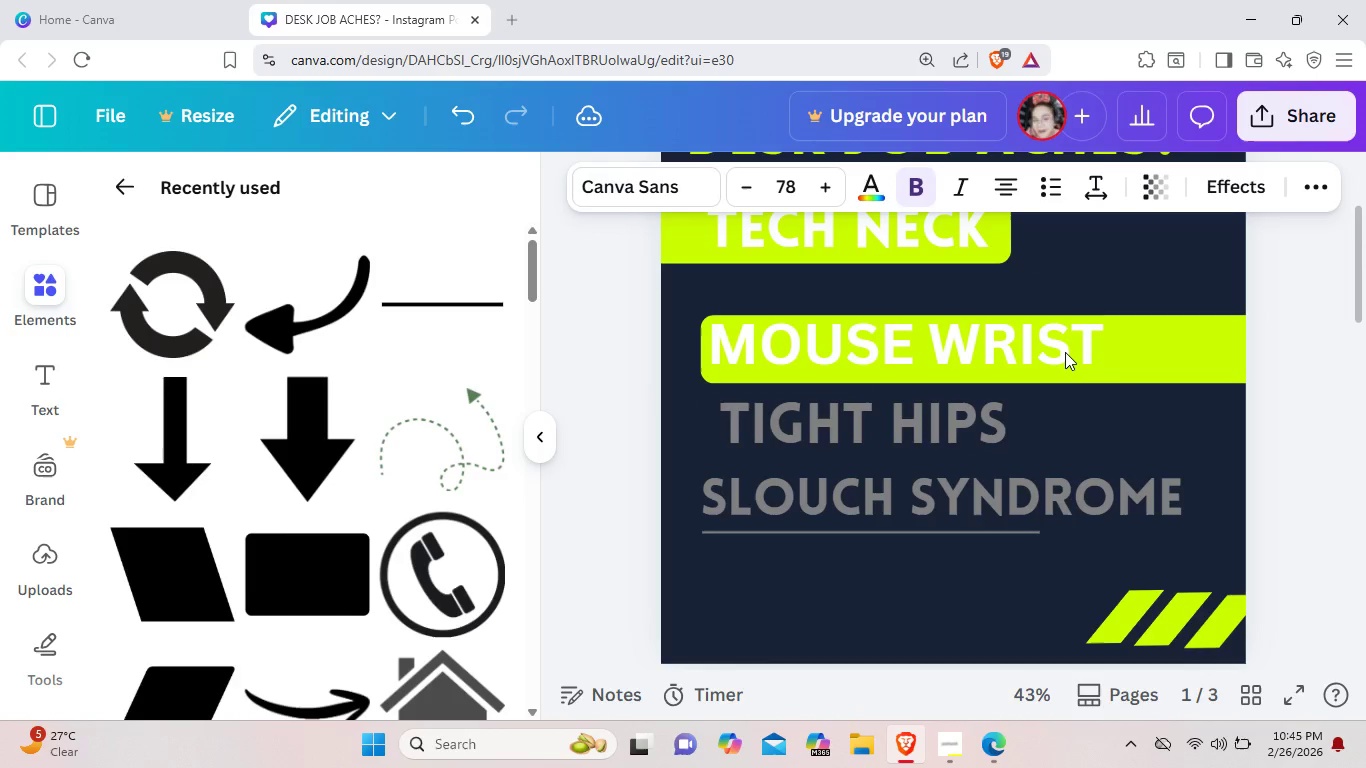 
key(ArrowDown)
 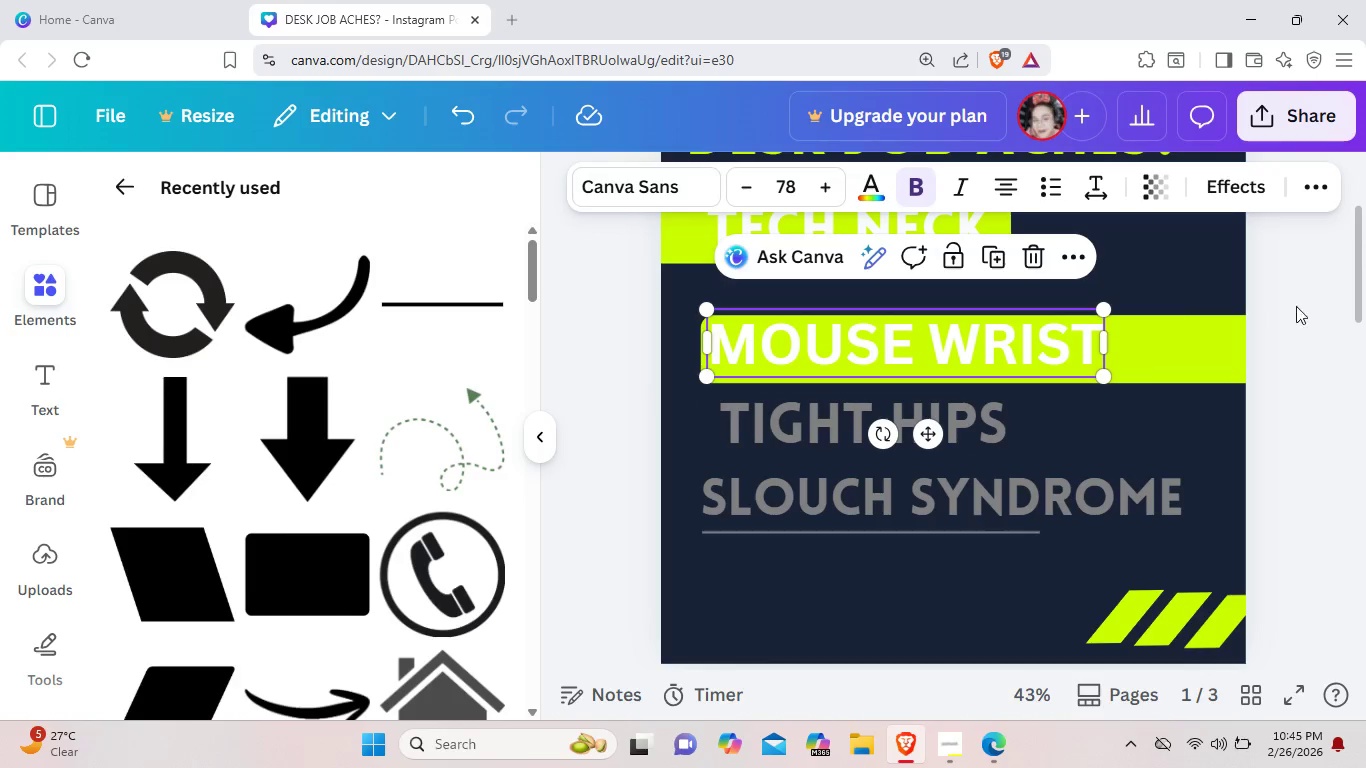 
left_click([1308, 305])
 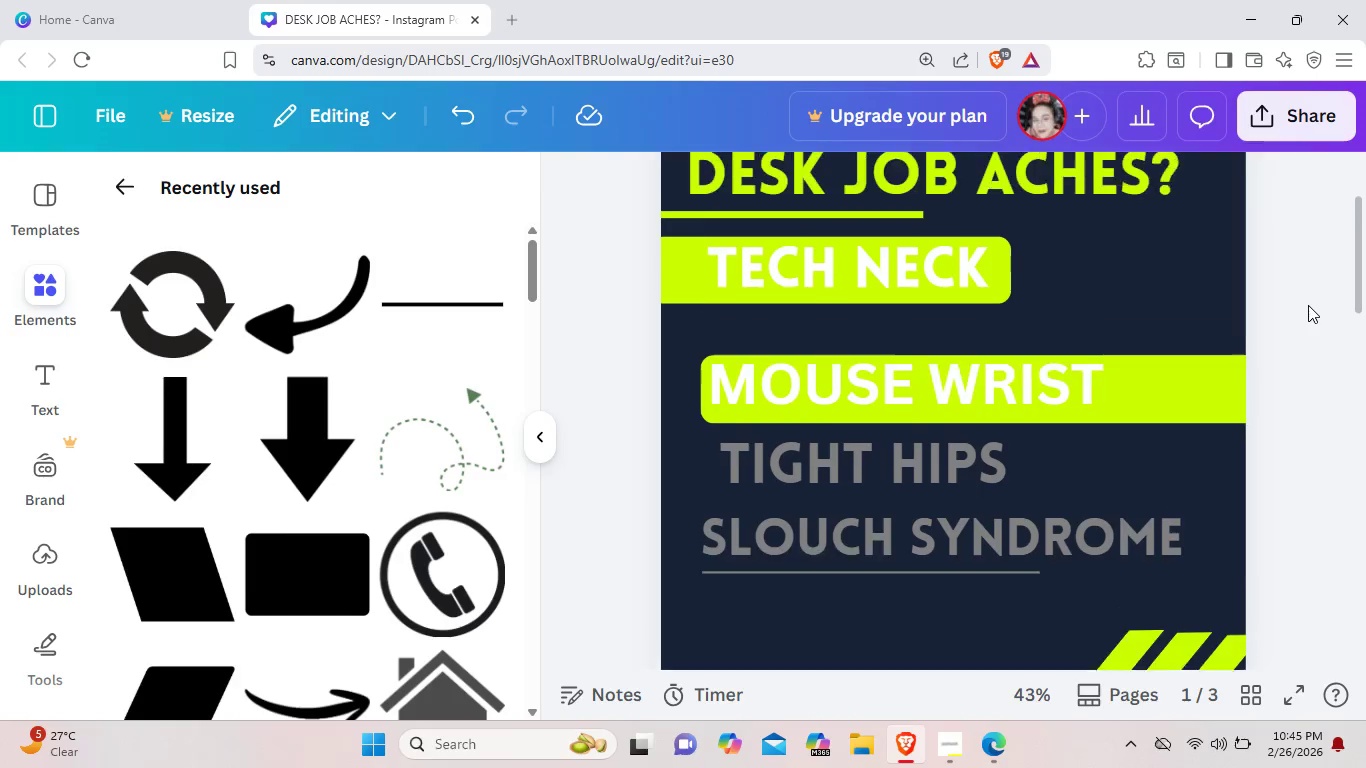 
scroll: coordinate [1308, 305], scroll_direction: up, amount: 1.0
 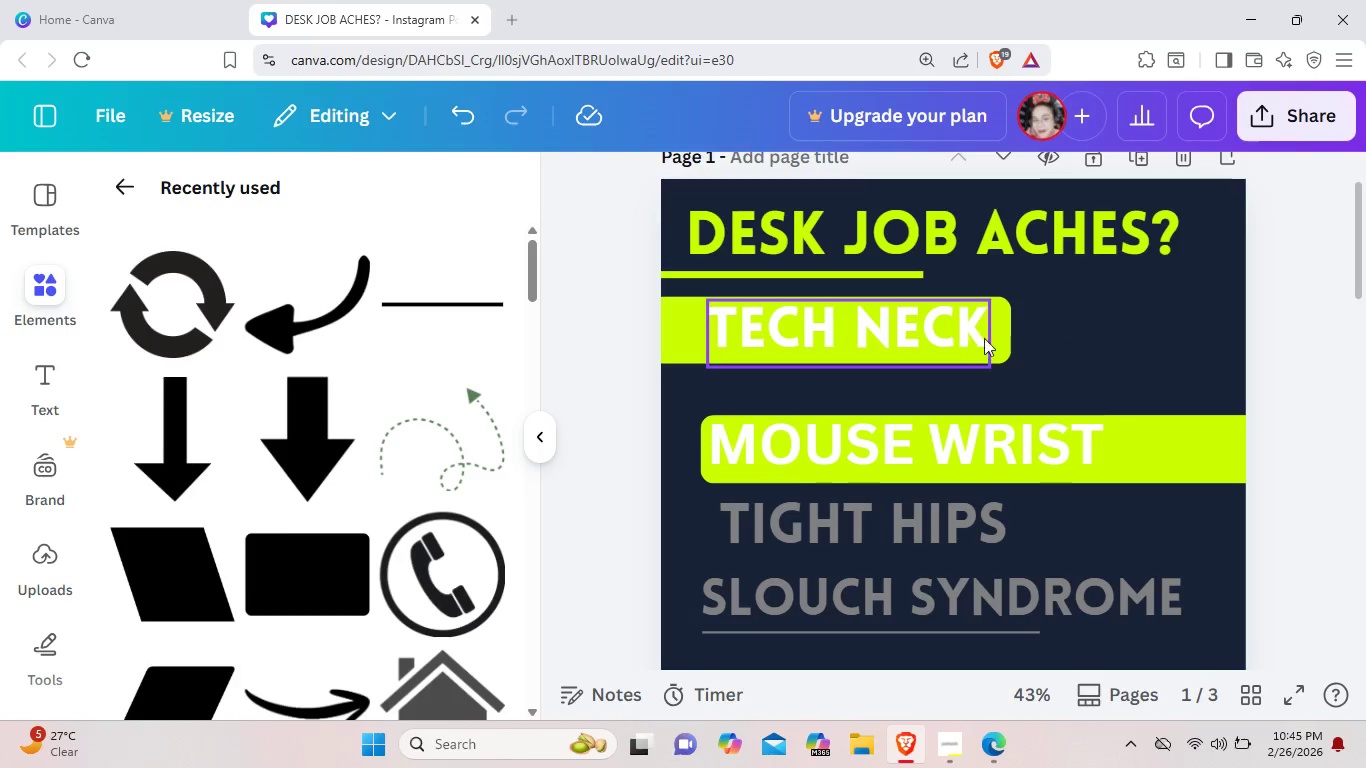 
left_click_drag(start_coordinate=[1058, 355], to_coordinate=[926, 328])
 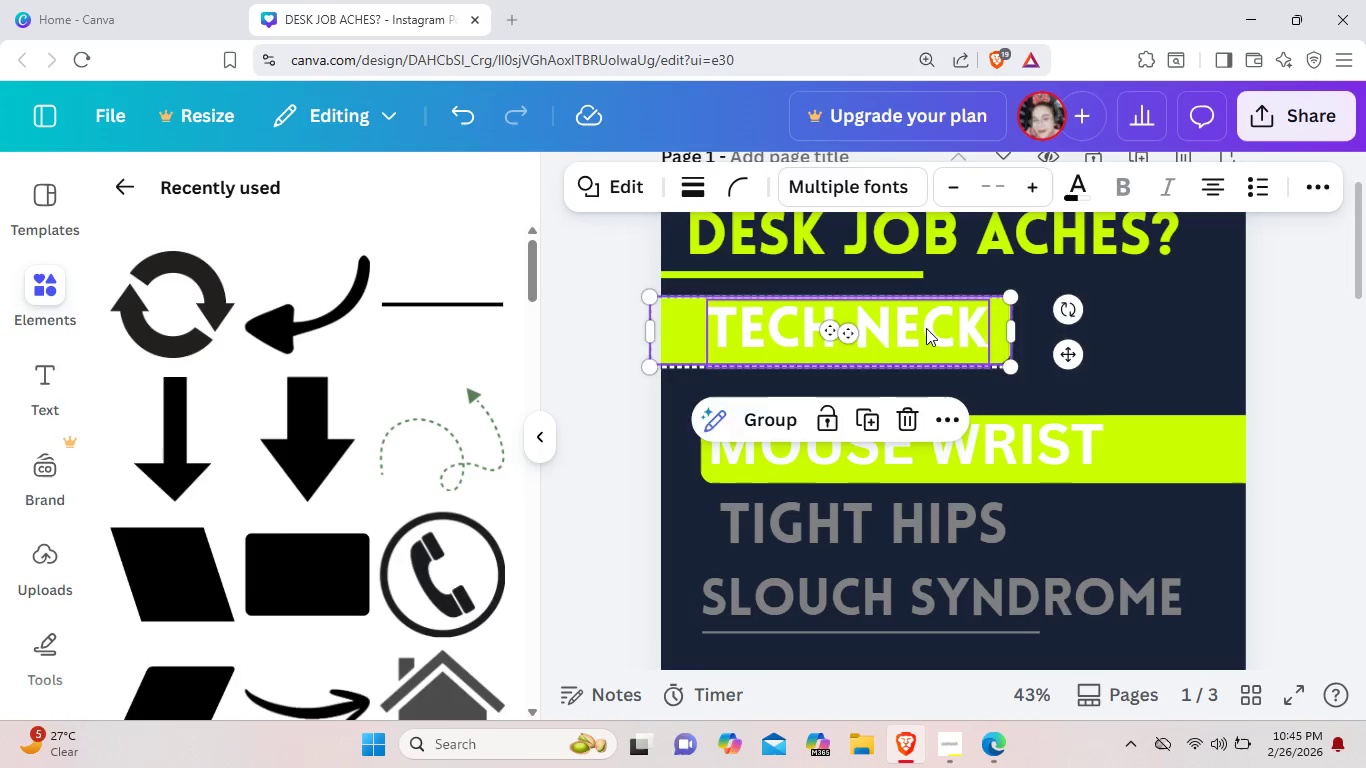 
key(ArrowDown)
 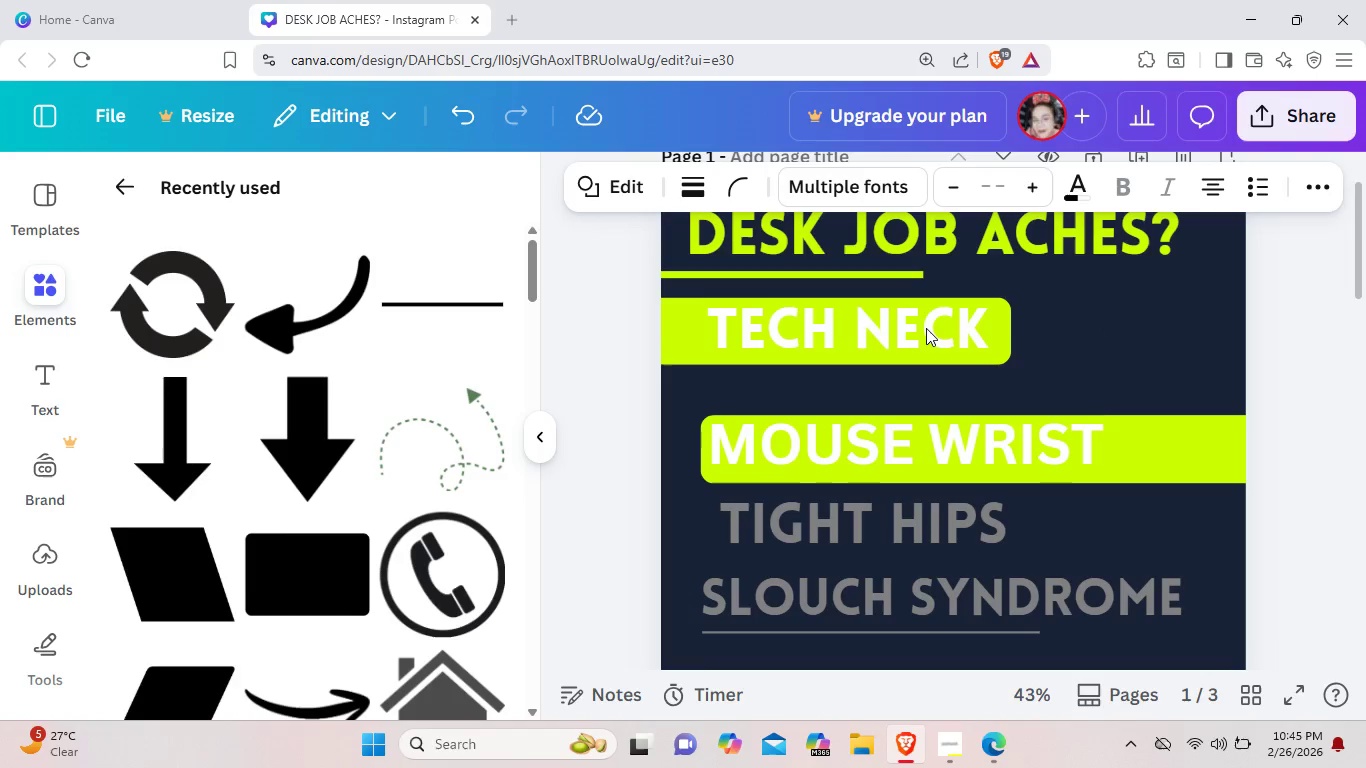 
key(ArrowDown)
 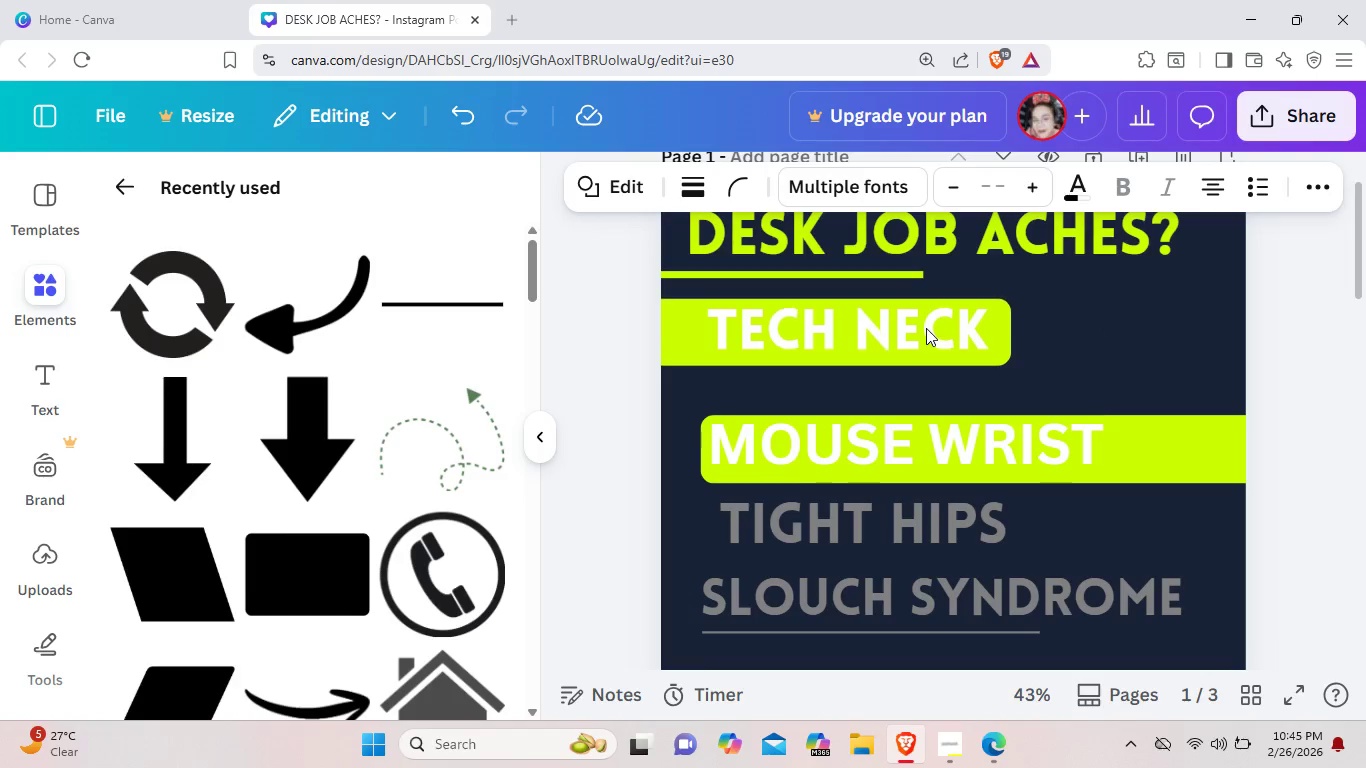 
key(ArrowDown)
 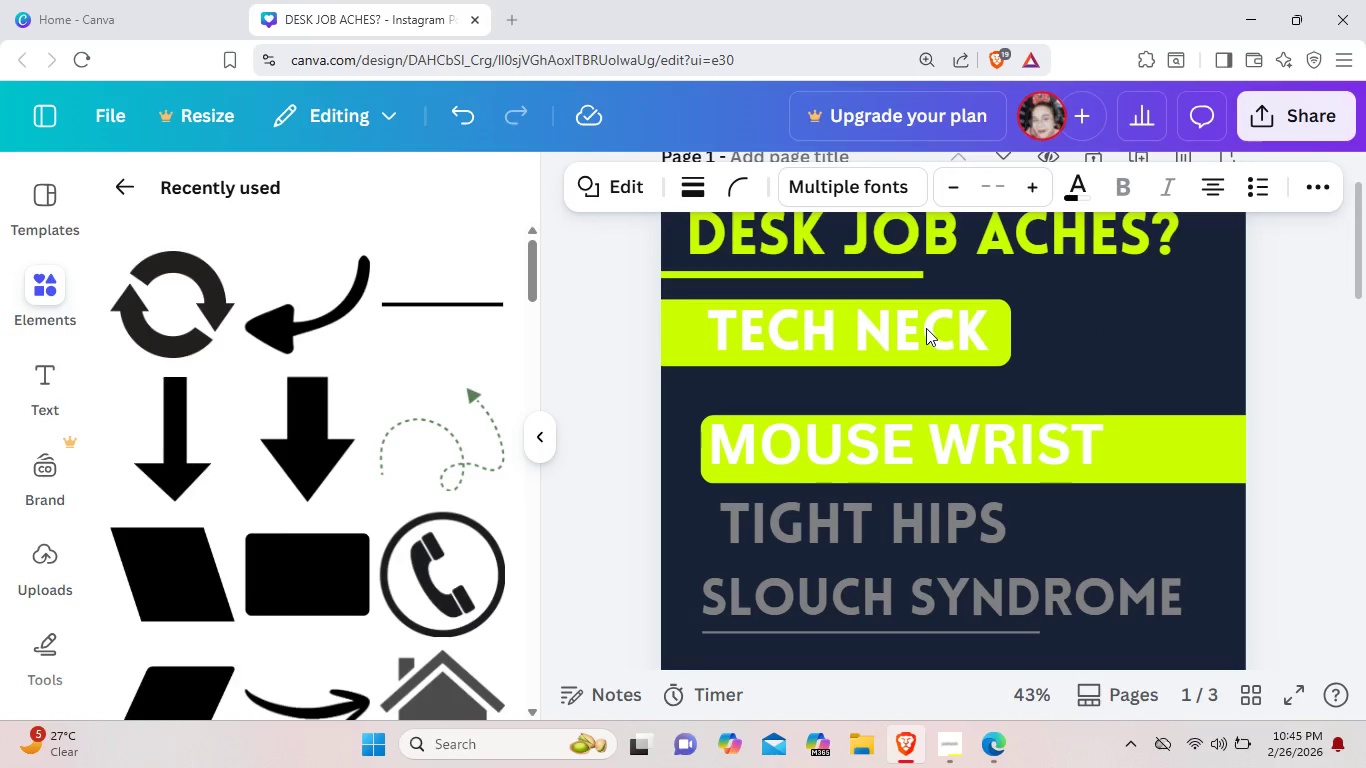 
key(ArrowDown)
 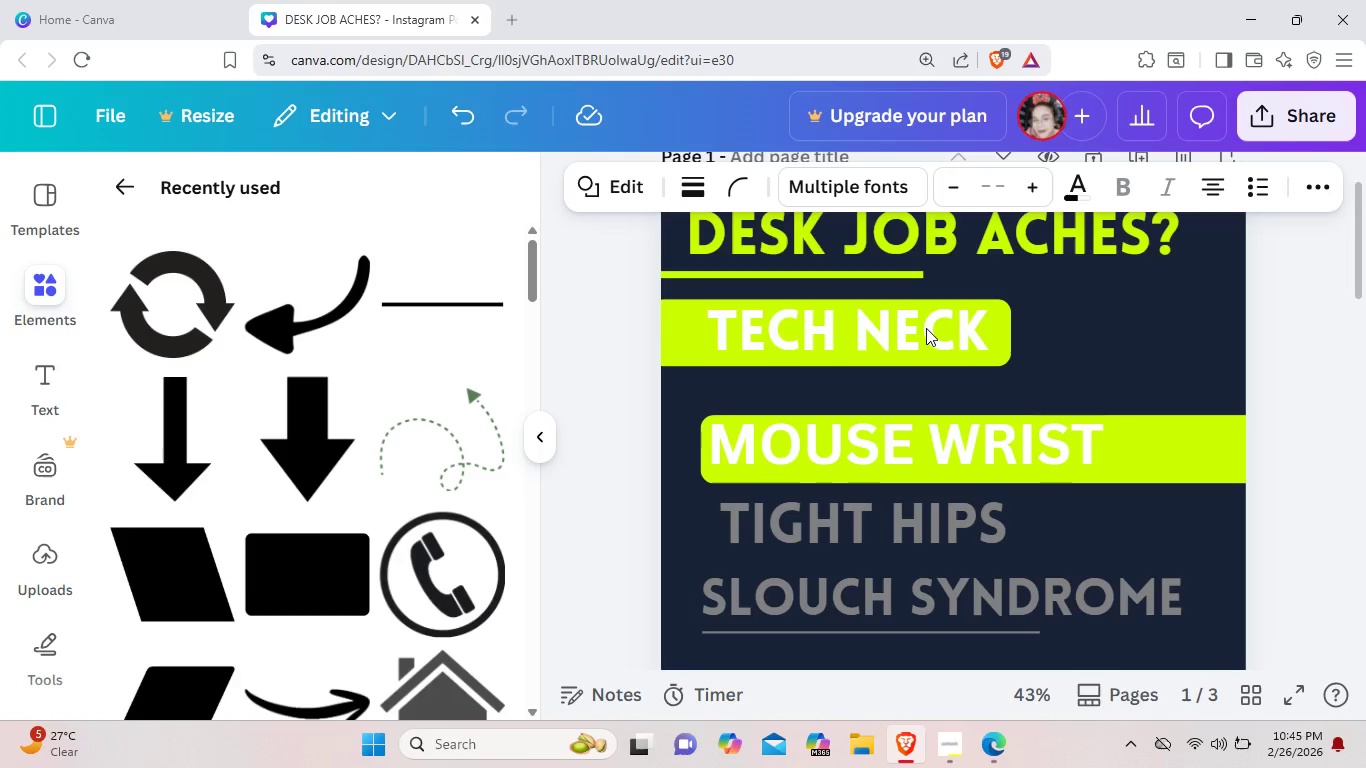 
key(ArrowDown)
 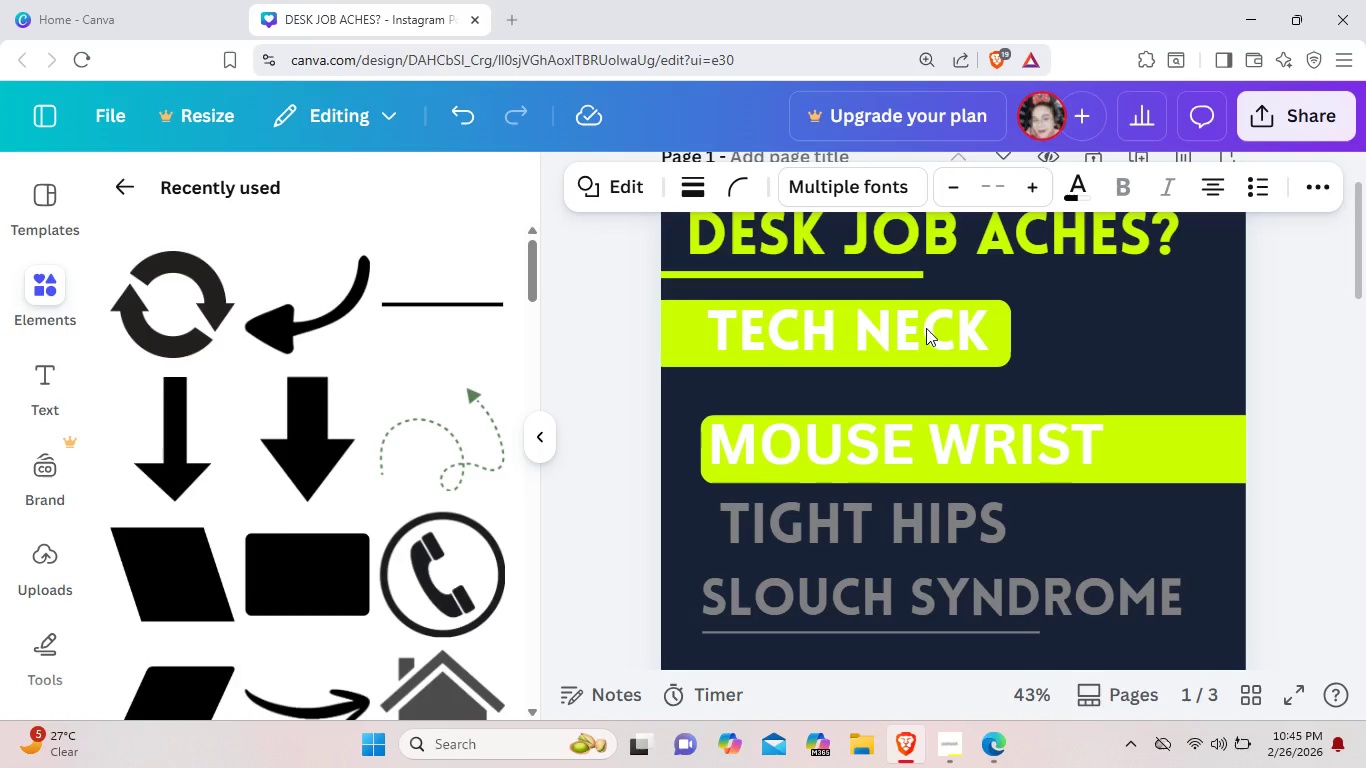 
key(ArrowDown)
 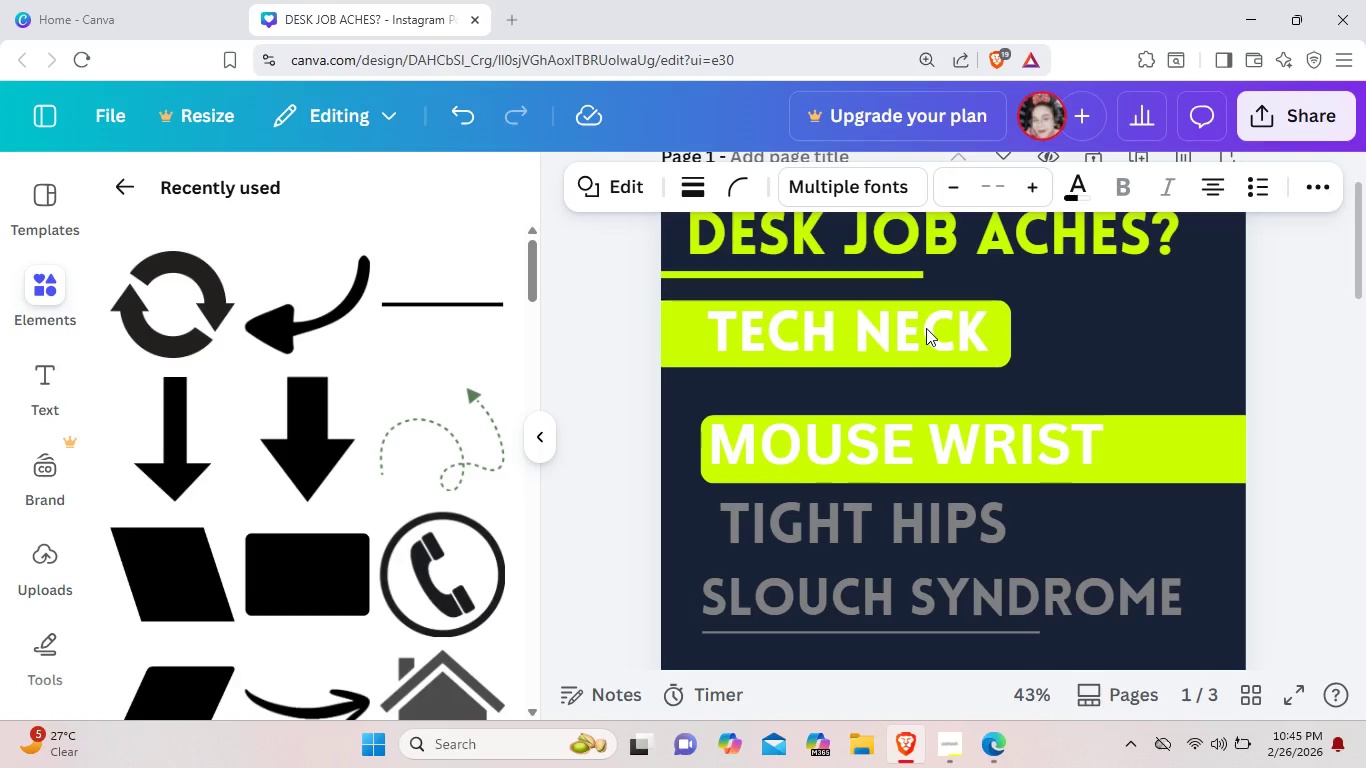 
key(ArrowDown)
 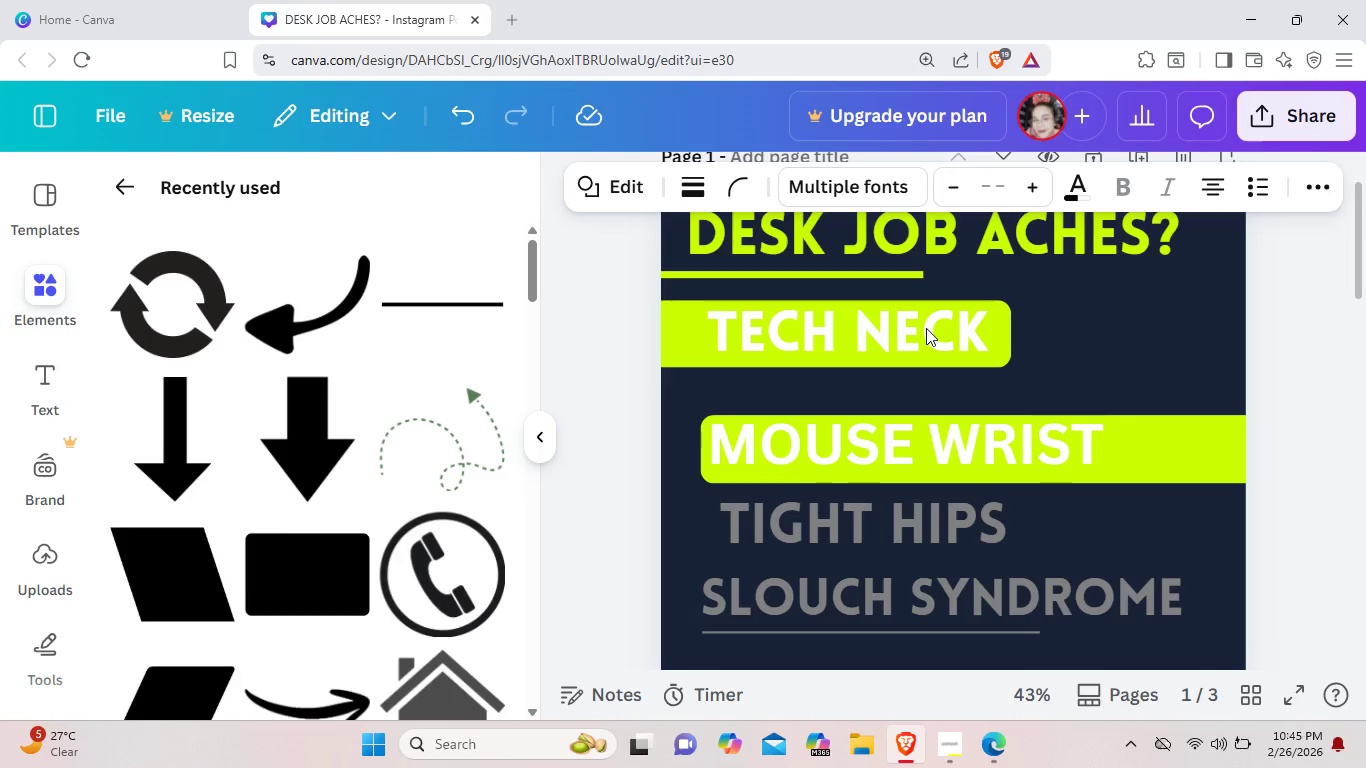 
key(ArrowDown)
 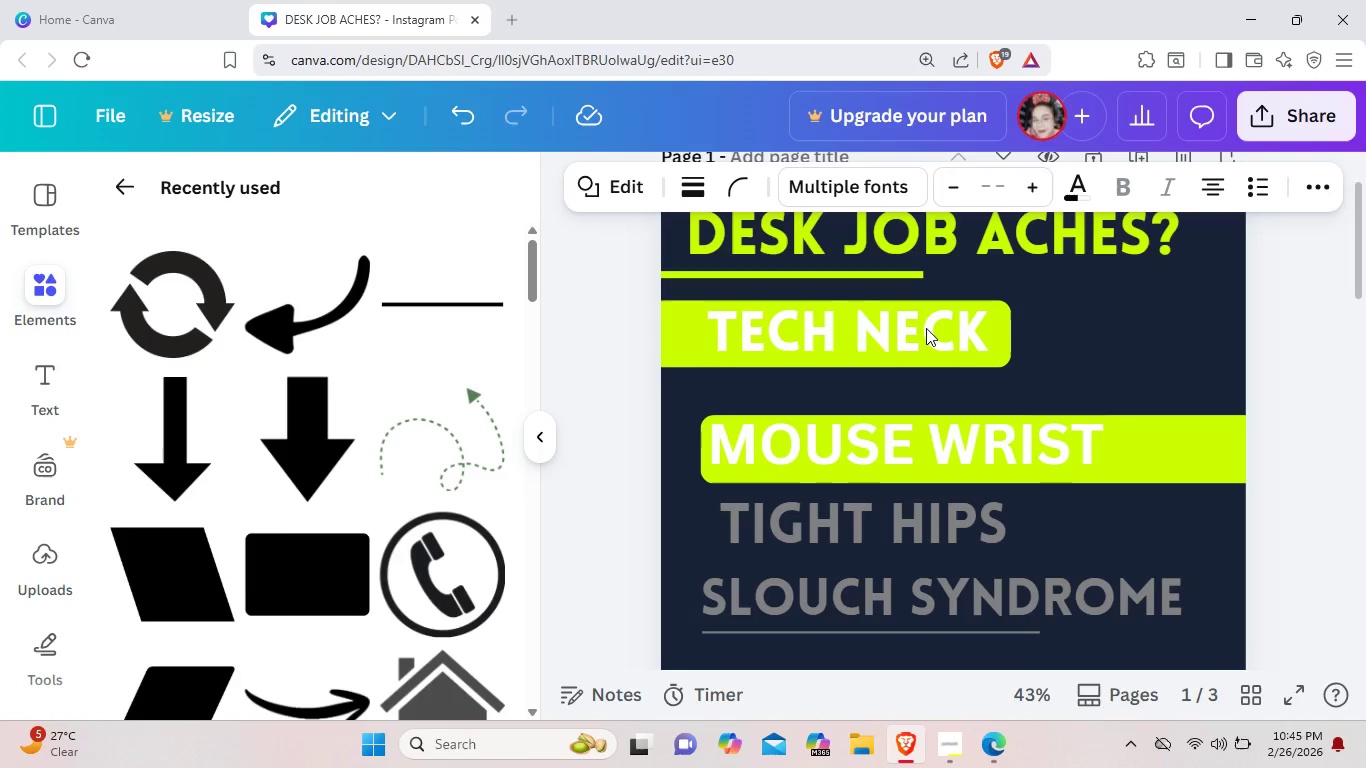 
key(ArrowDown)
 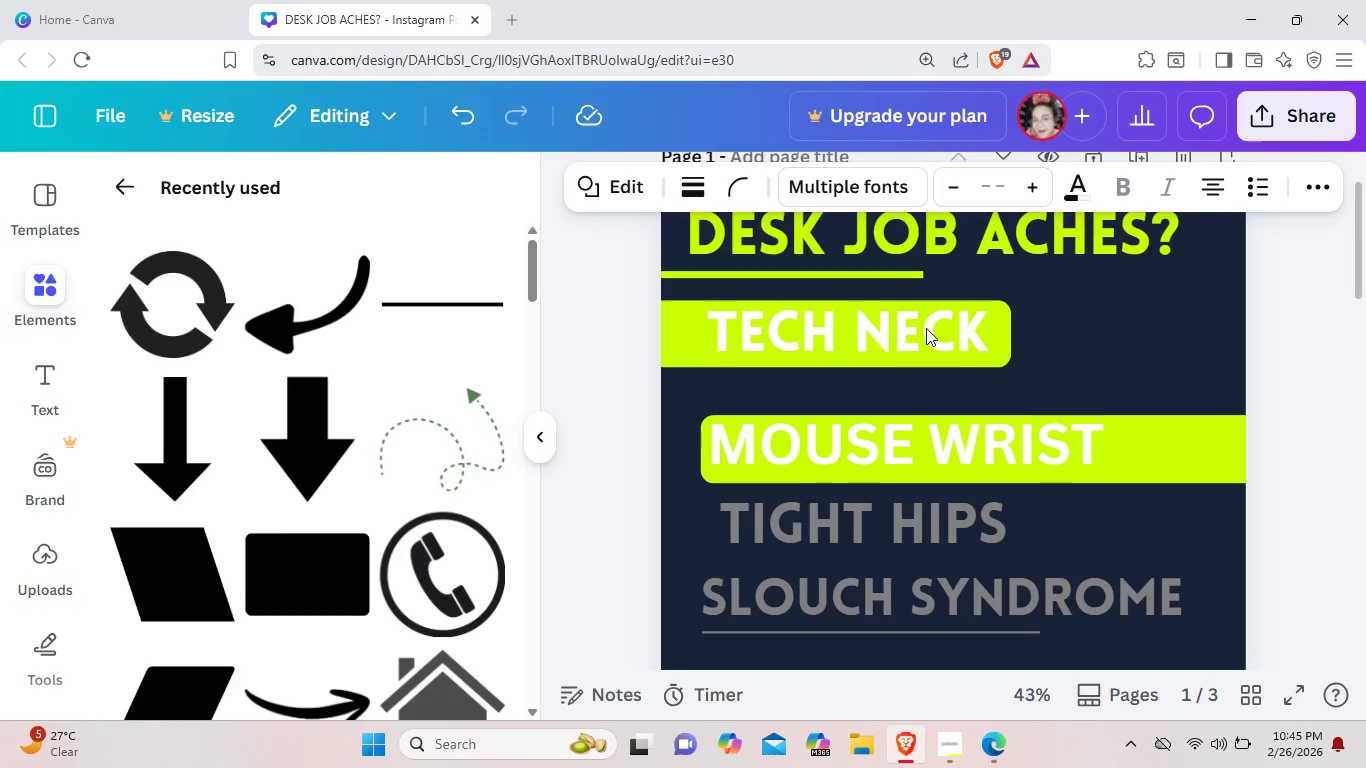 
key(ArrowDown)
 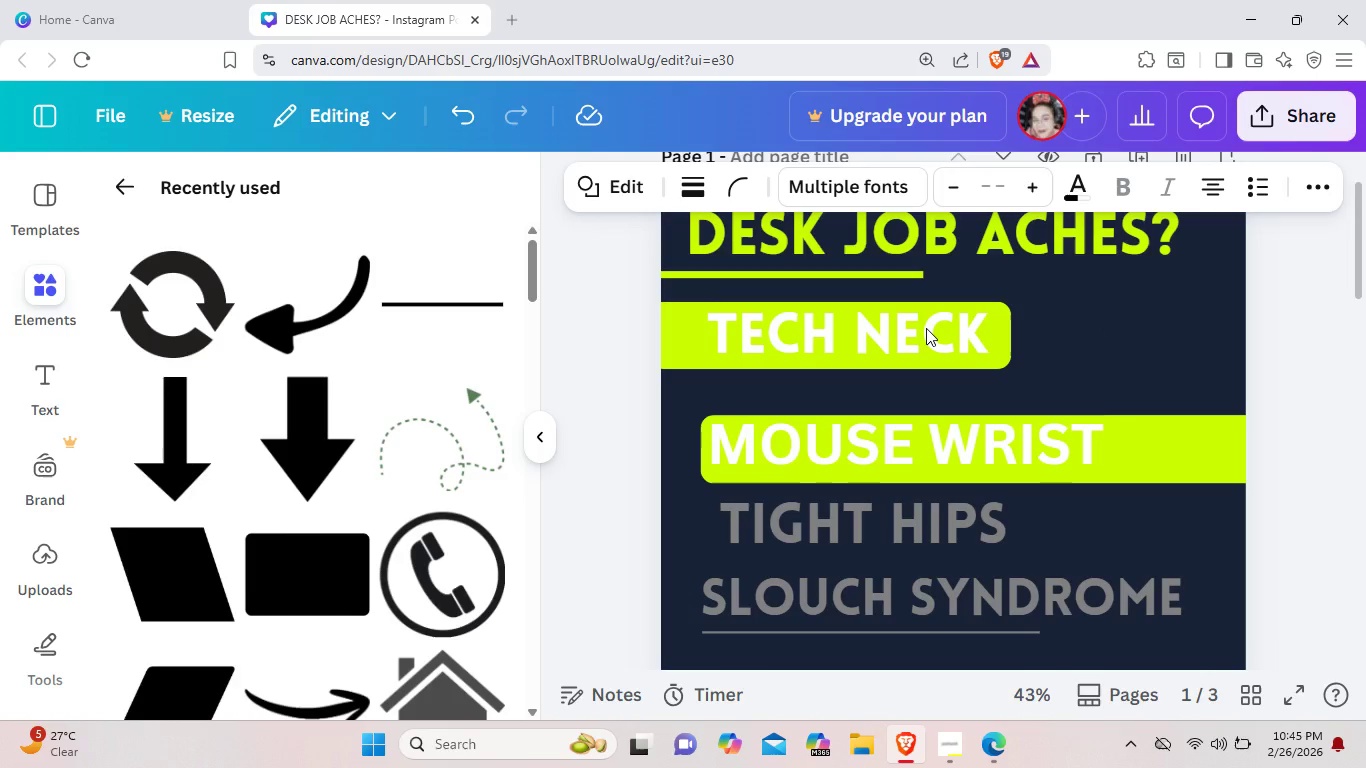 
key(ArrowDown)
 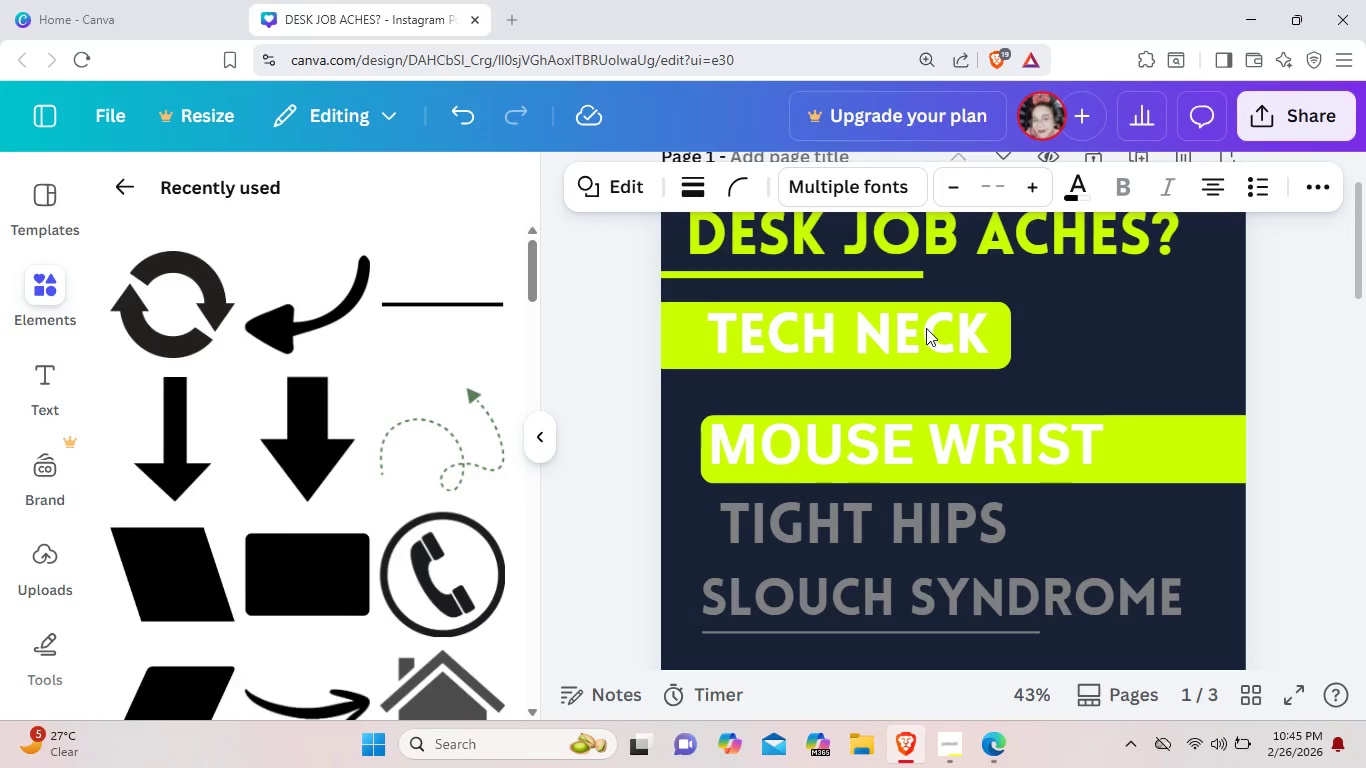 
key(ArrowDown)
 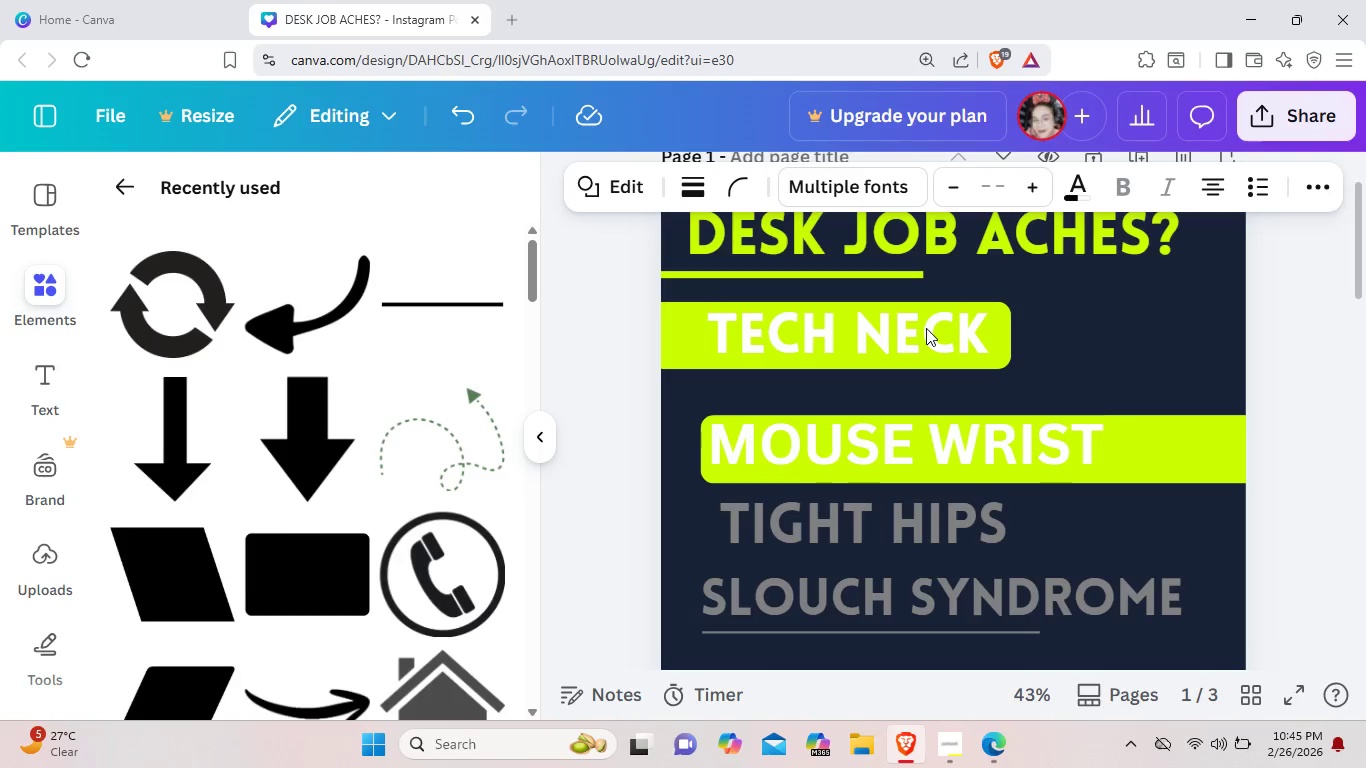 
key(ArrowDown)
 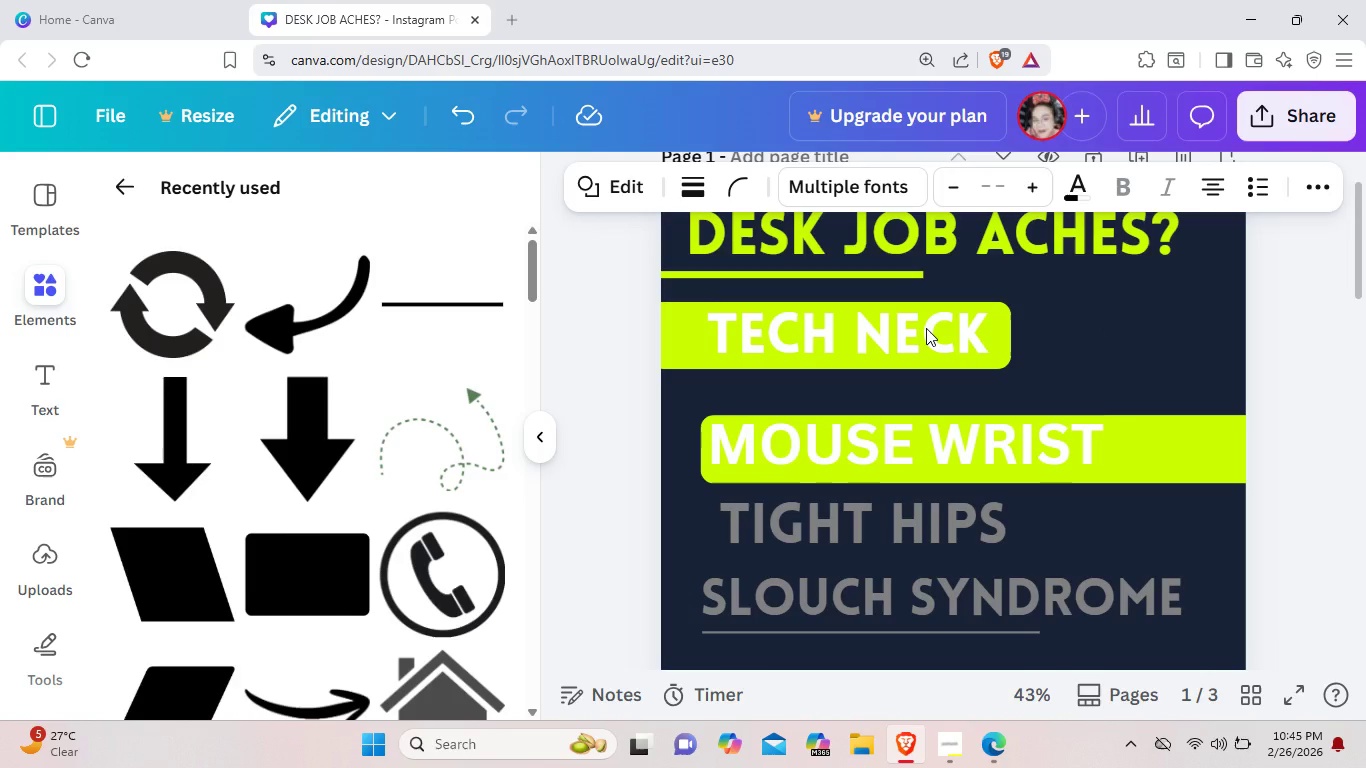 
key(ArrowDown)
 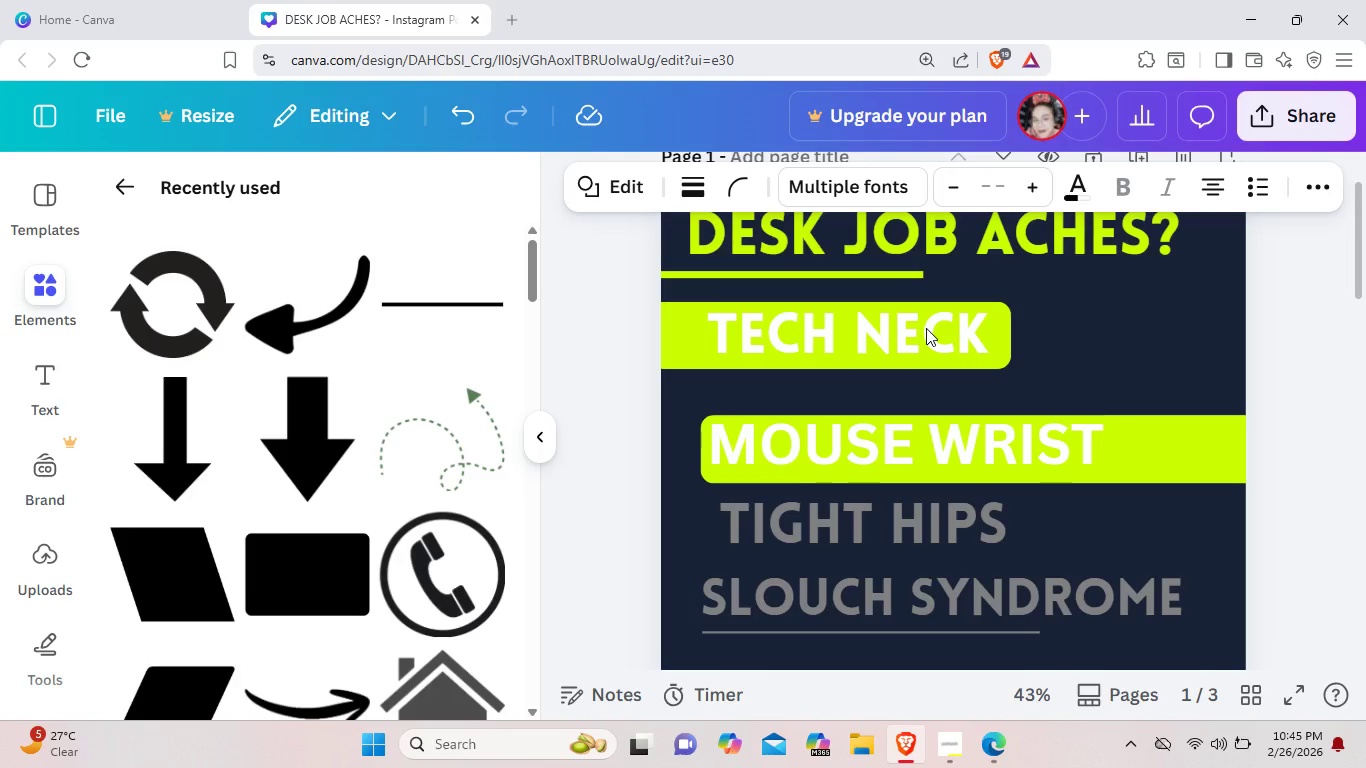 
key(ArrowDown)
 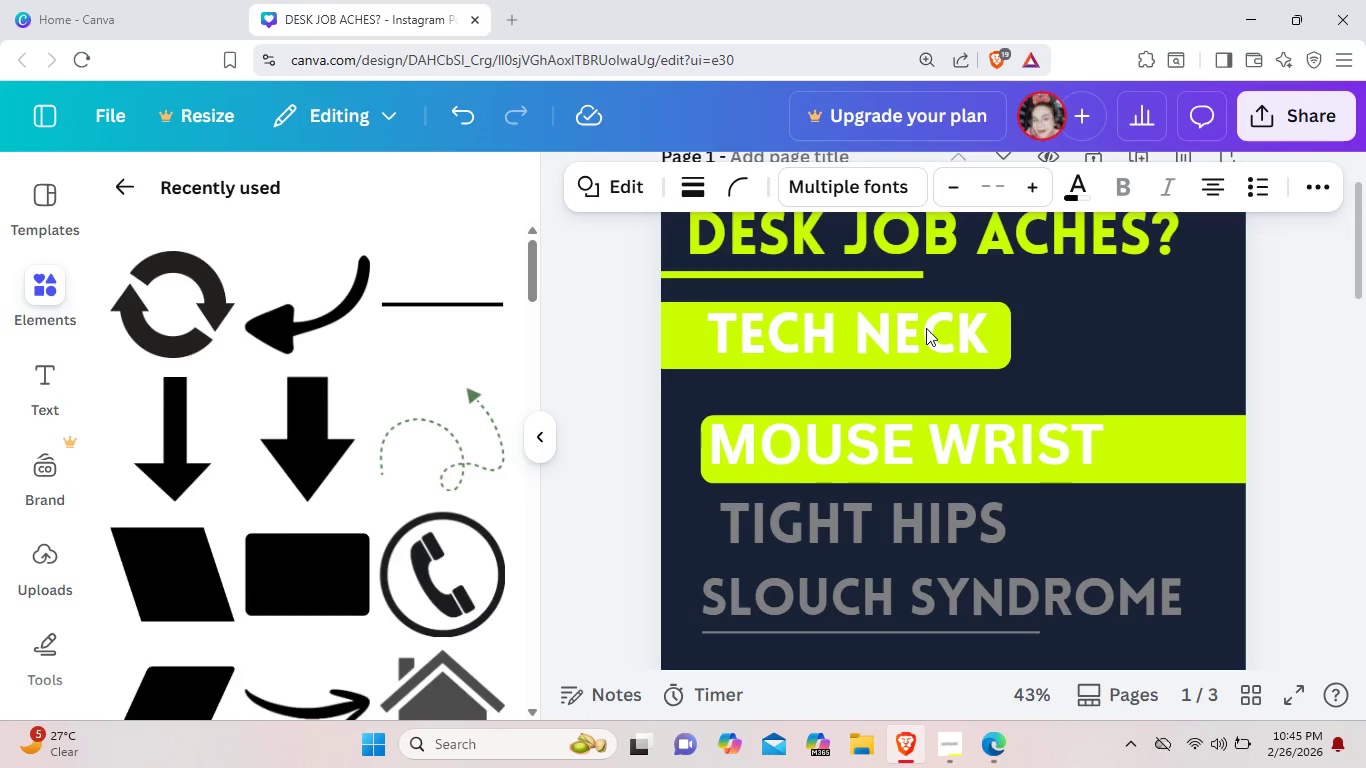 
key(ArrowDown)
 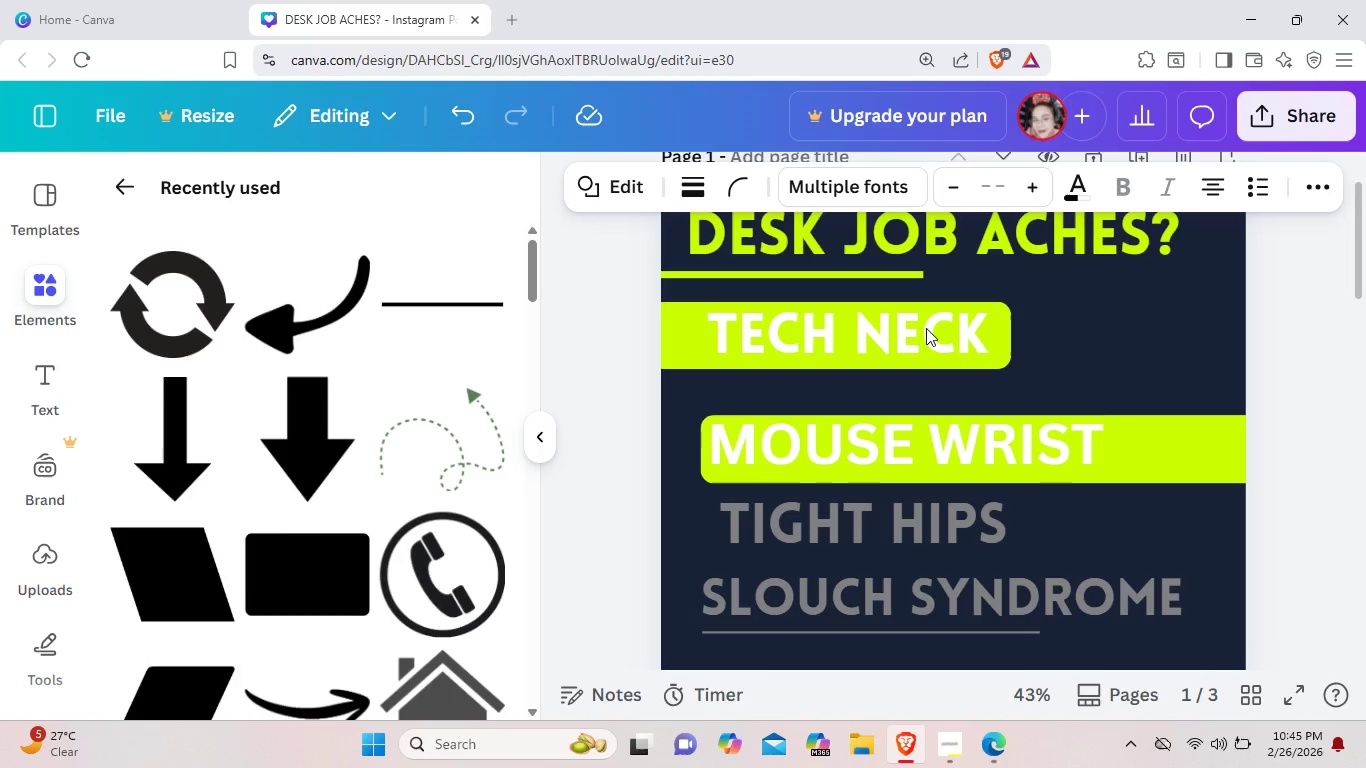 
key(ArrowDown)
 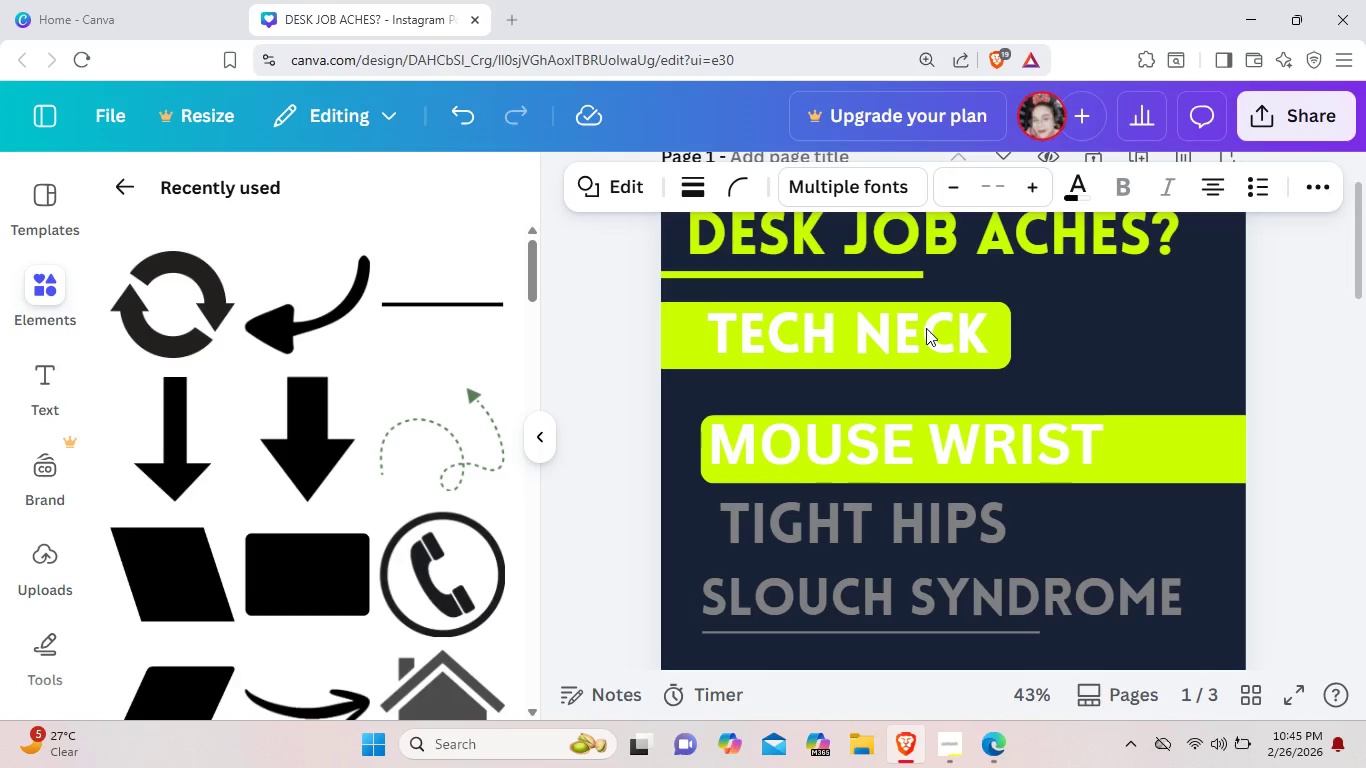 
key(ArrowDown)
 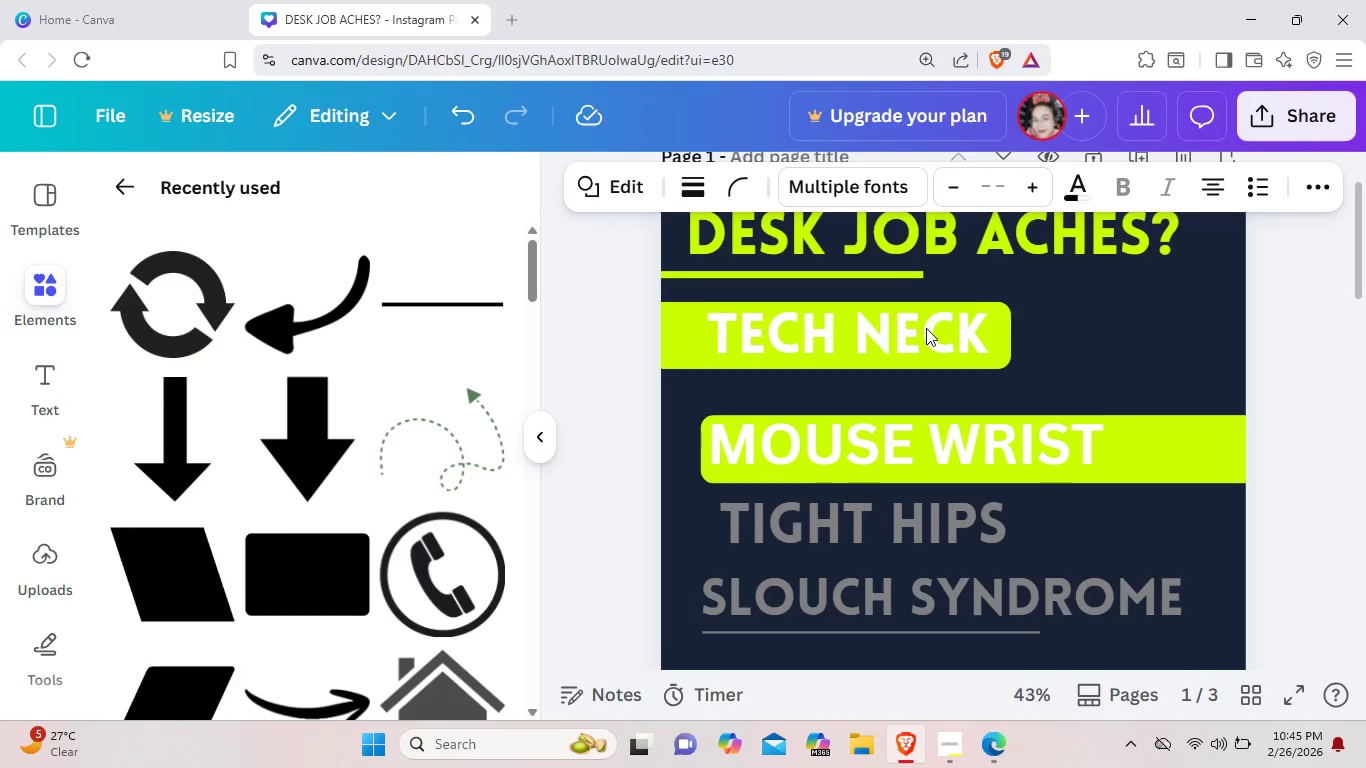 
key(ArrowDown)
 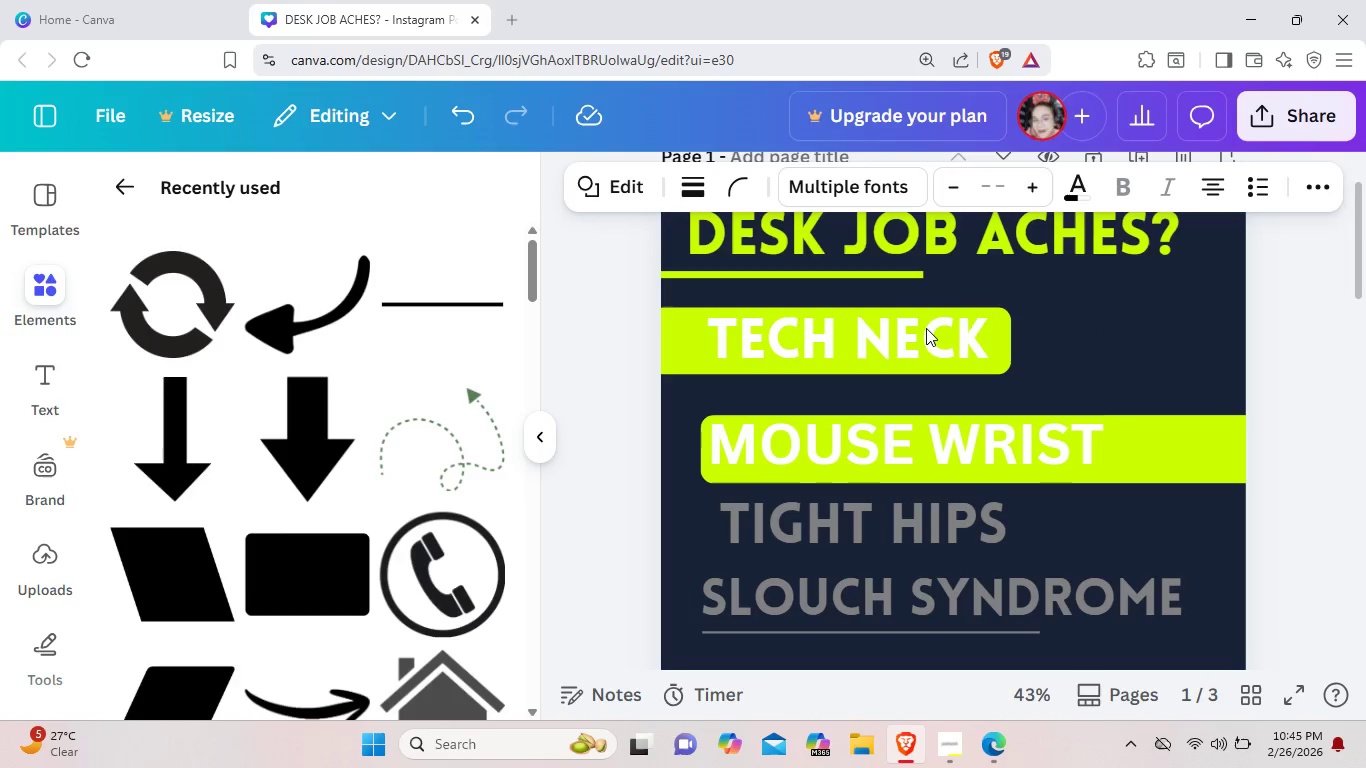 
key(ArrowDown)
 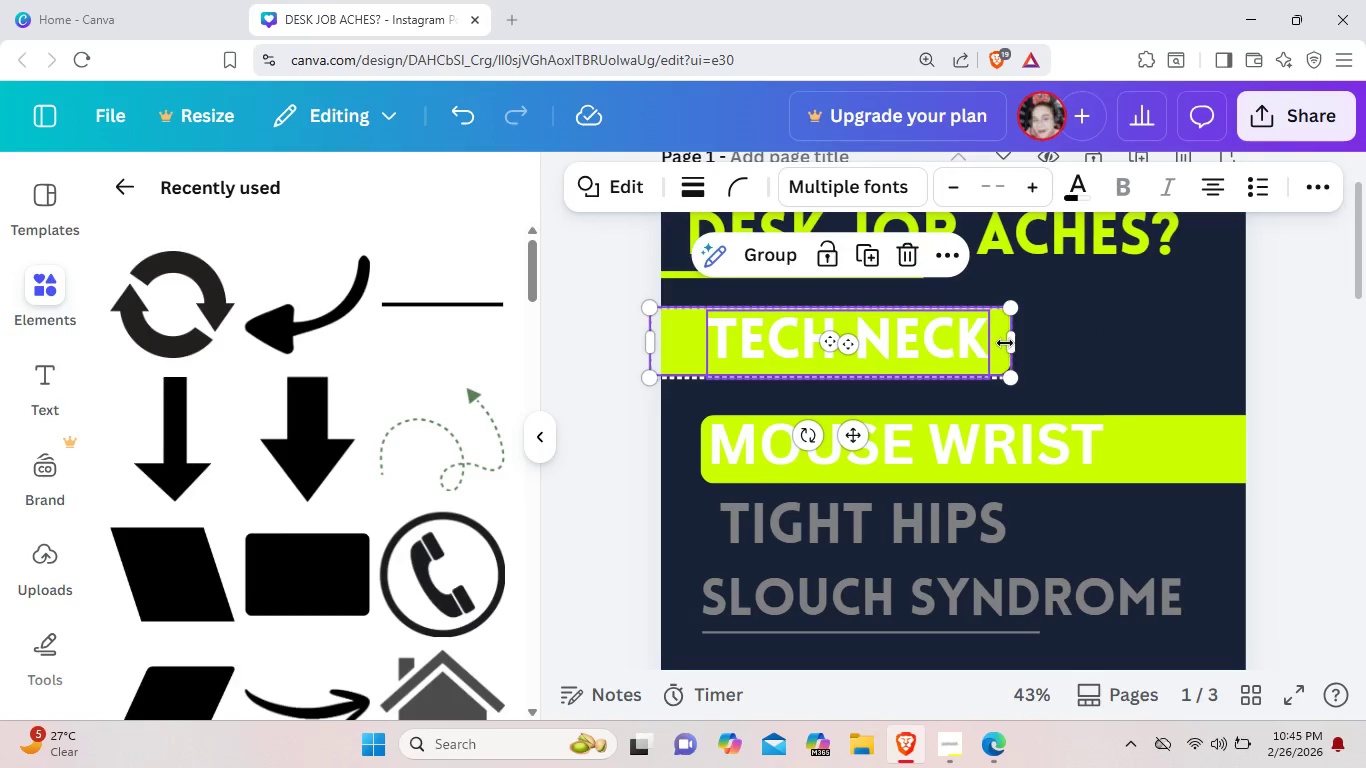 
left_click([1007, 343])
 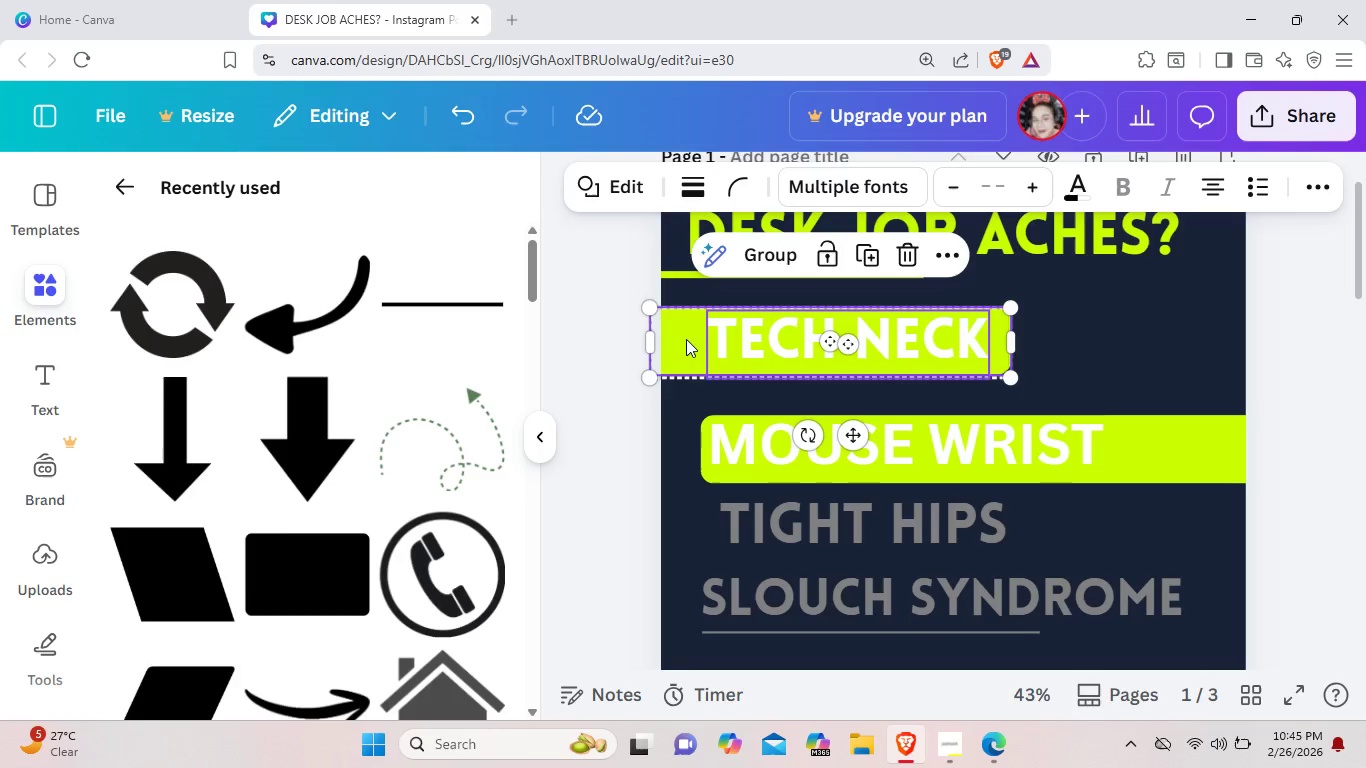 
left_click([658, 337])
 